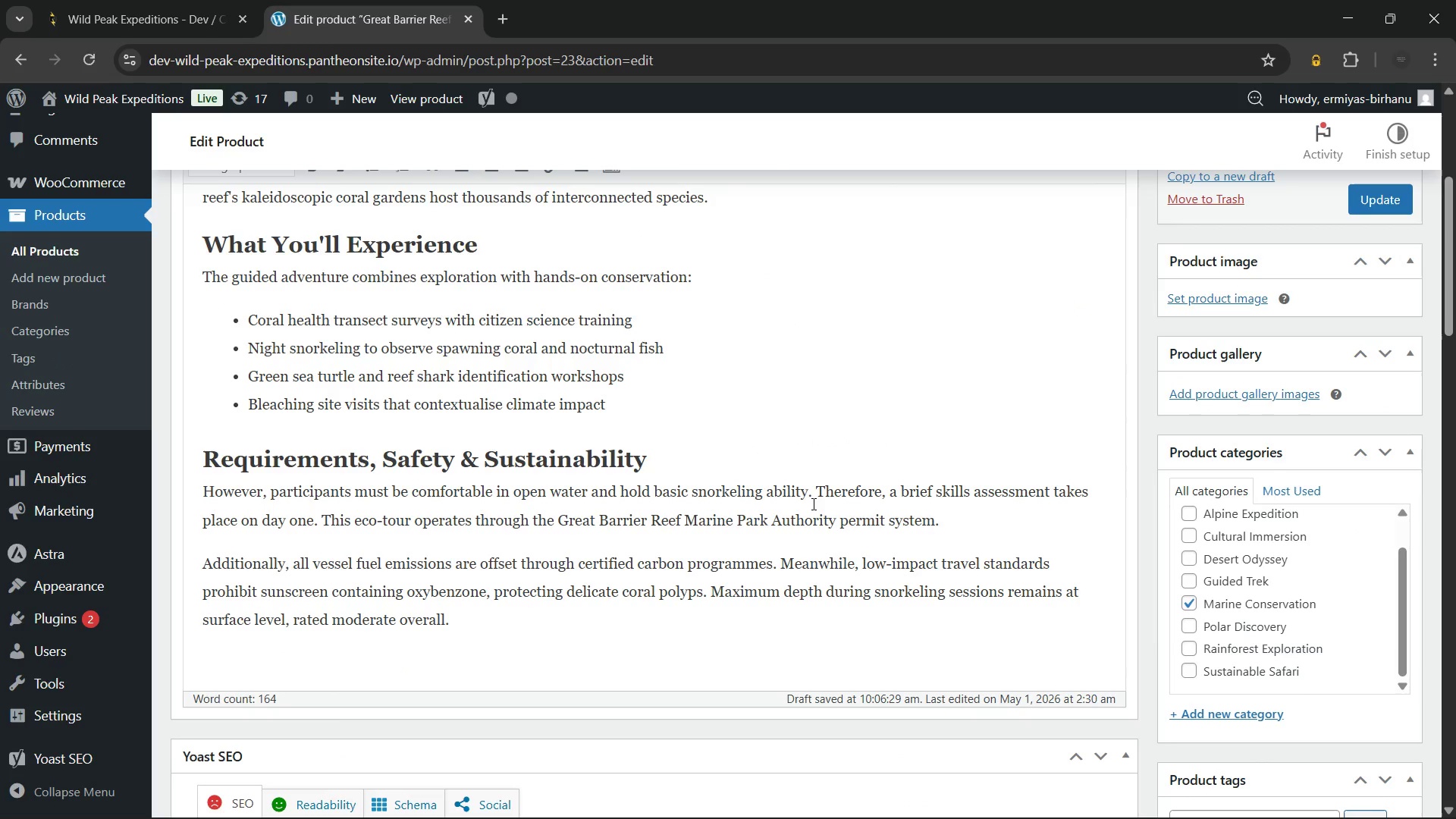 
scroll: coordinate [767, 463], scroll_direction: up, amount: 3.0
 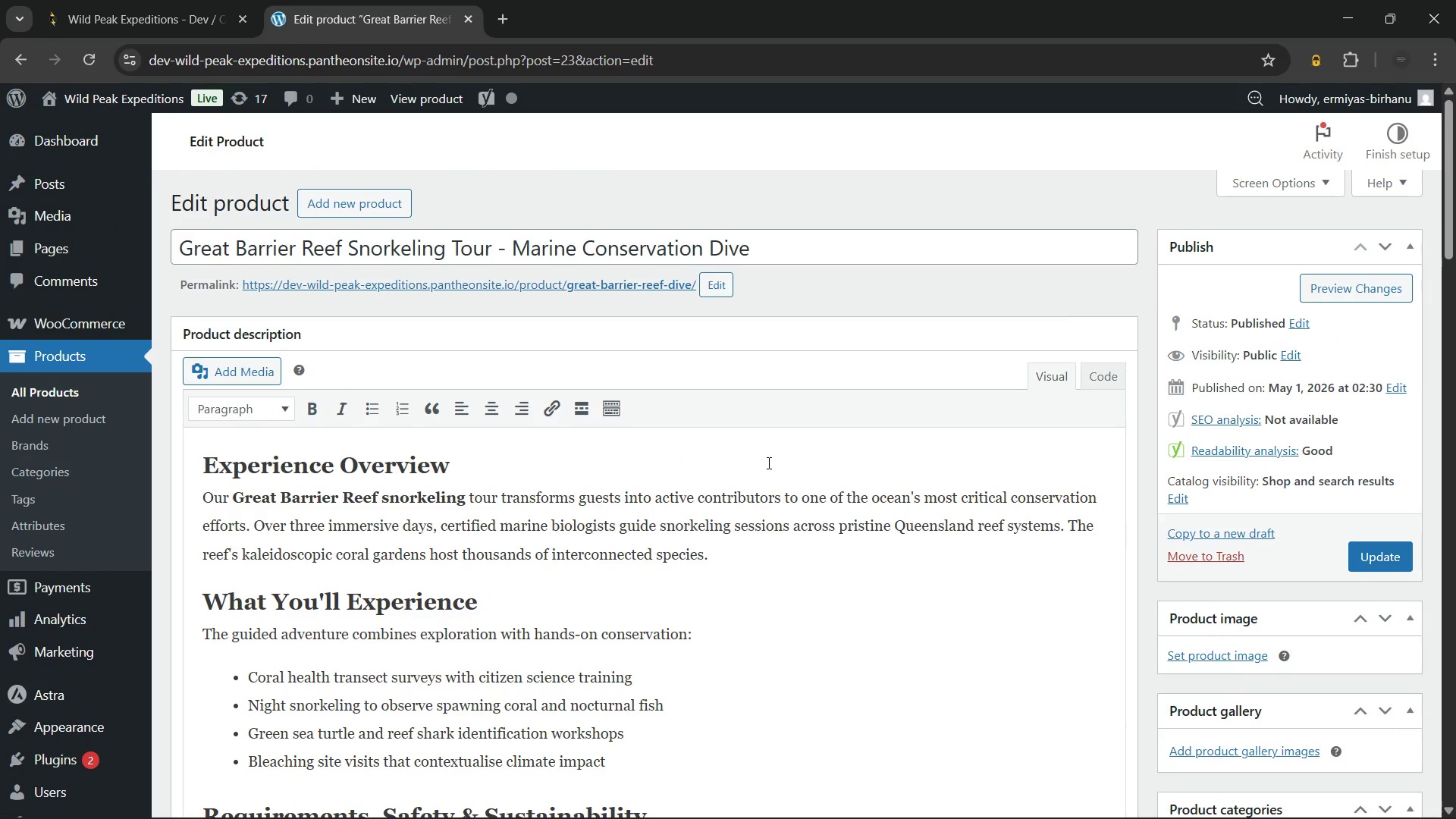 
scroll: coordinate [767, 463], scroll_direction: none, amount: 0.0
 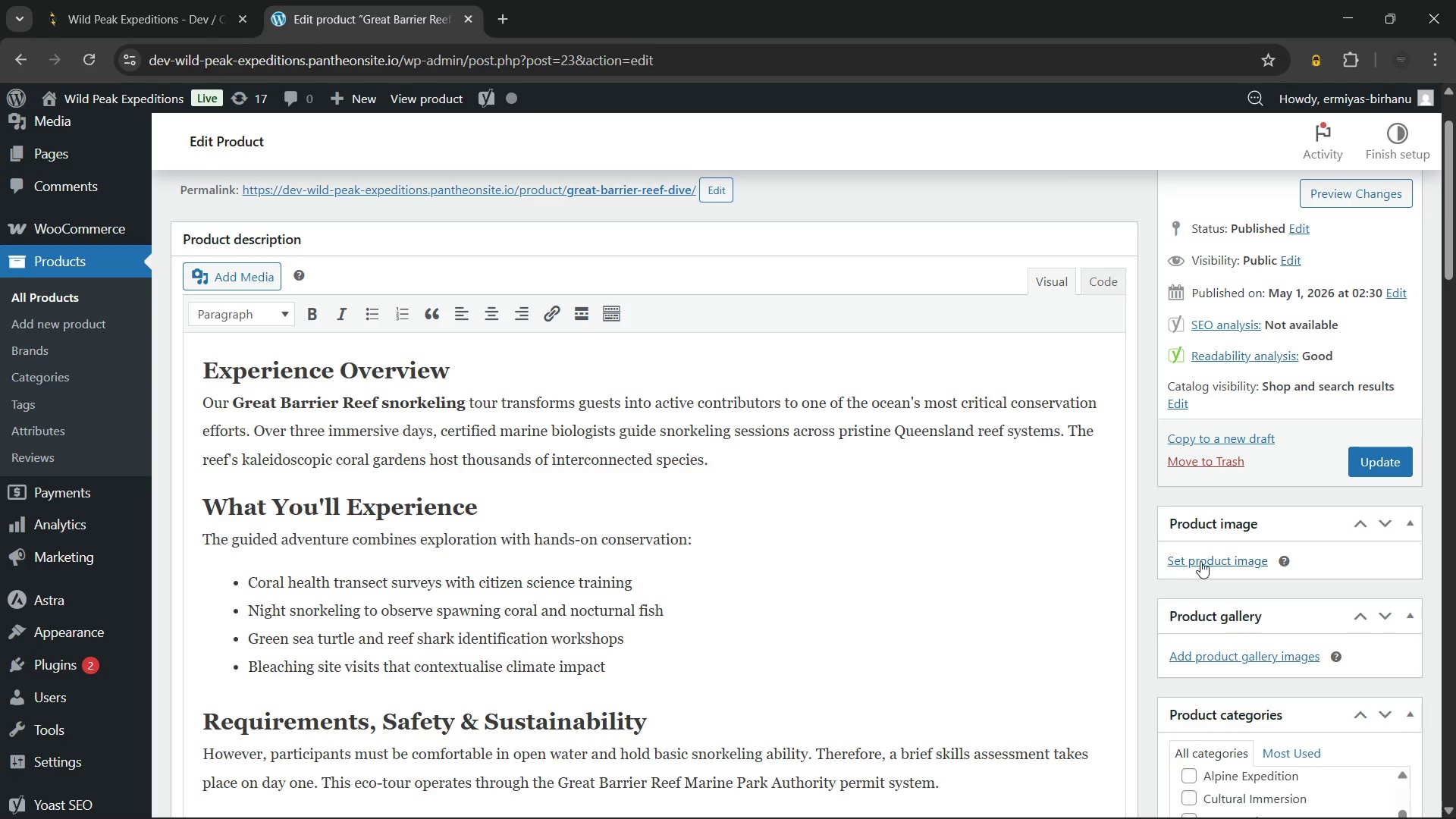 
left_click([1200, 560])
 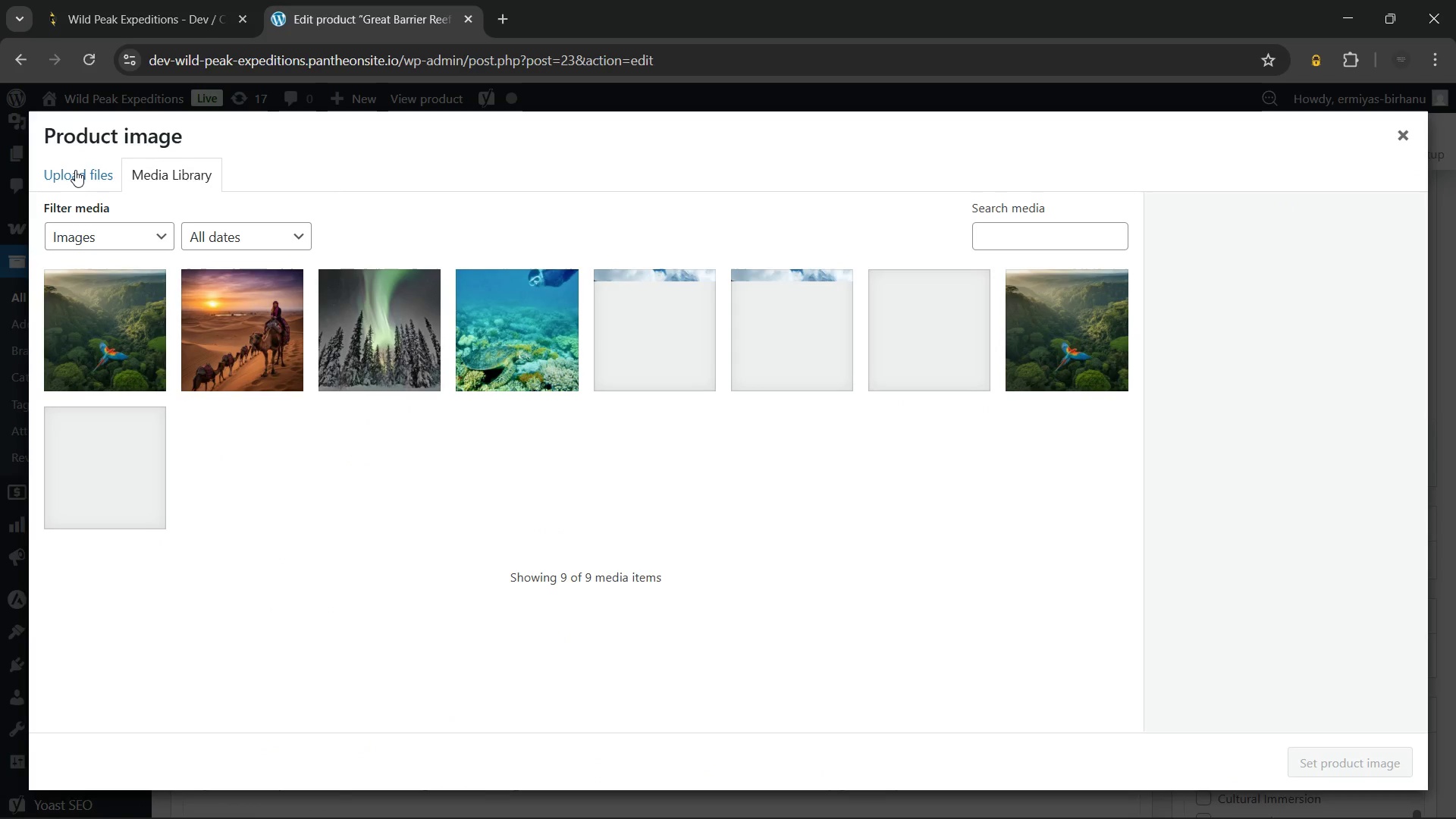 
left_click([75, 170])
 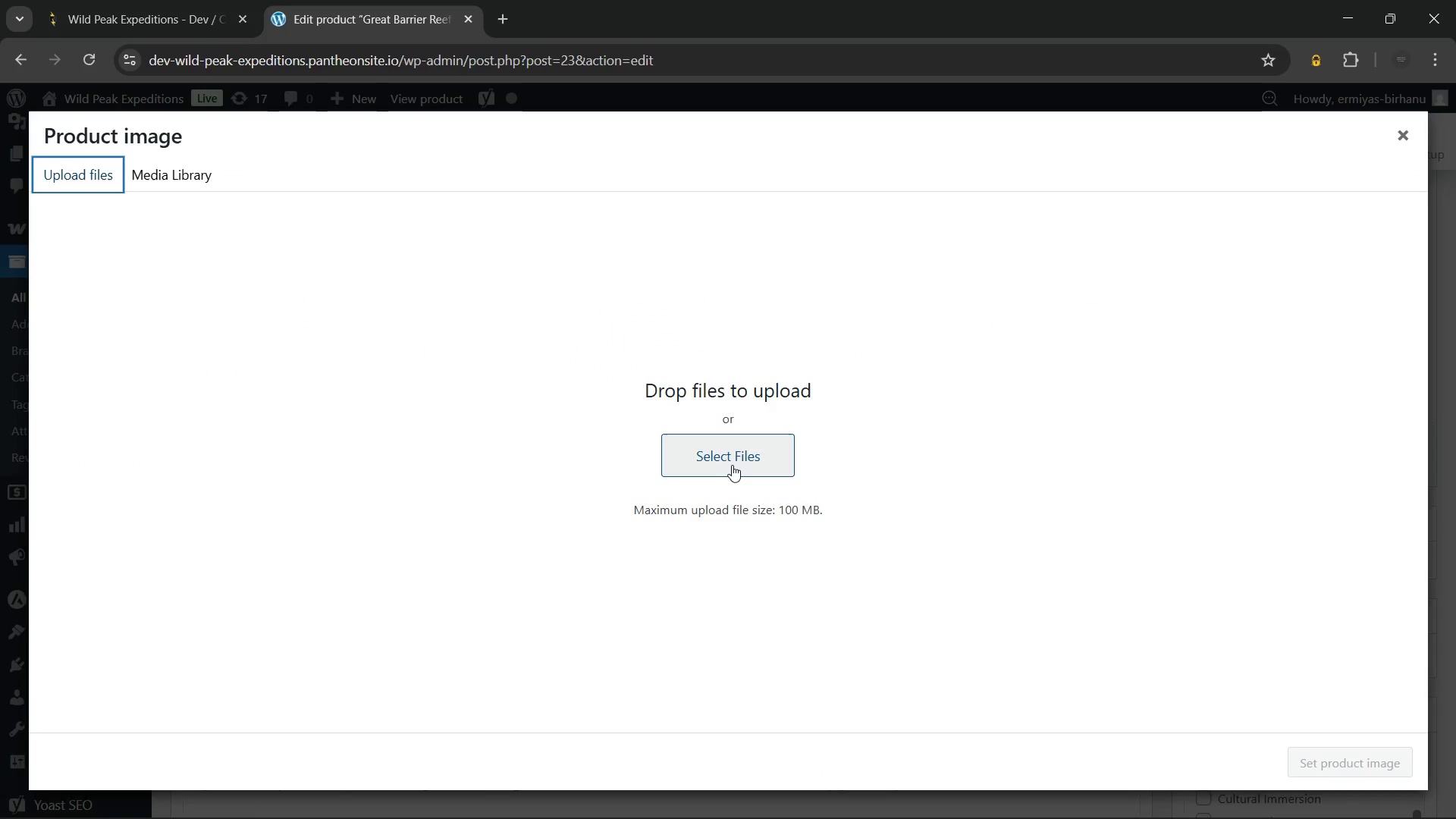 
left_click([736, 462])
 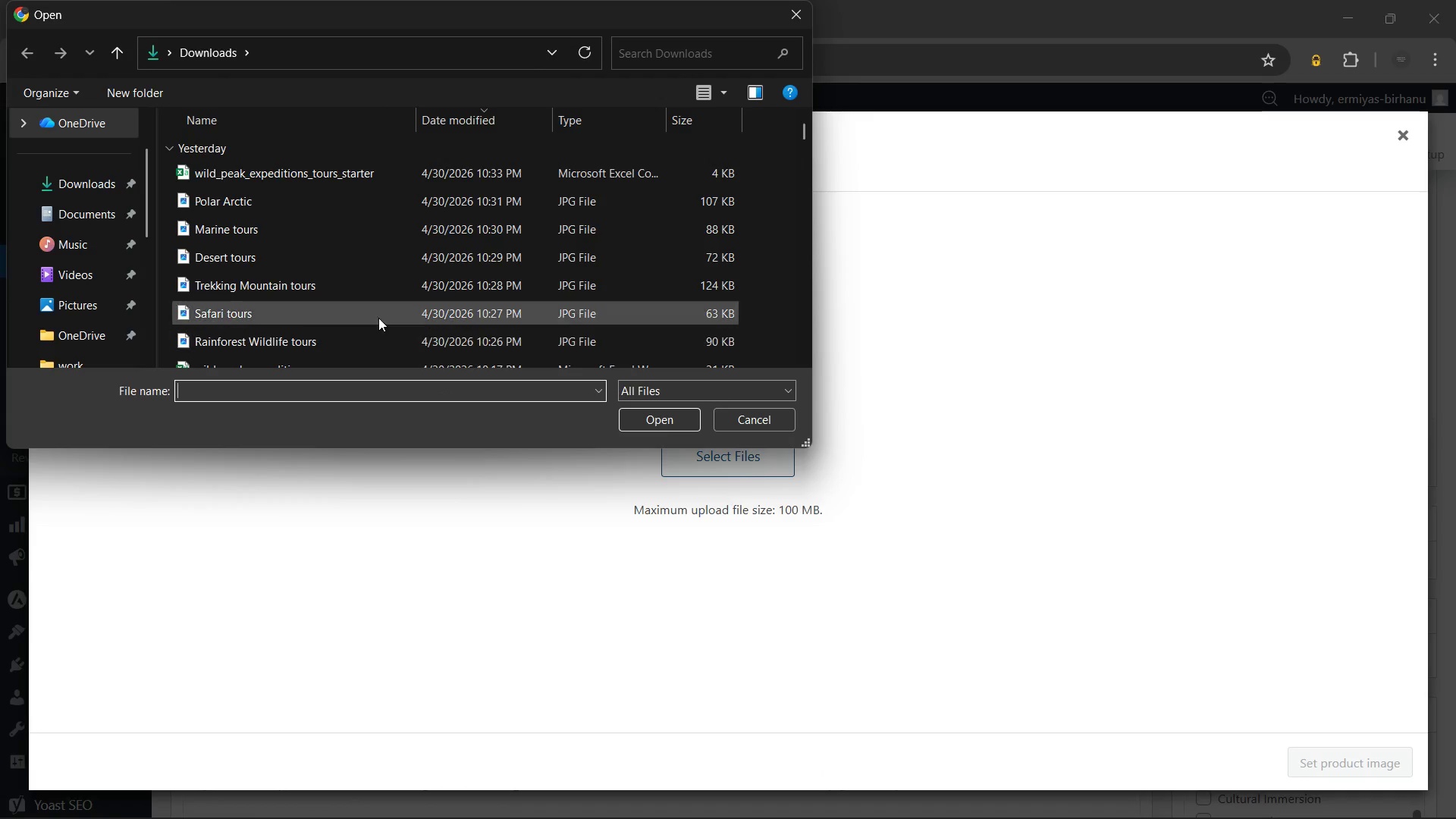 
left_click([318, 225])
 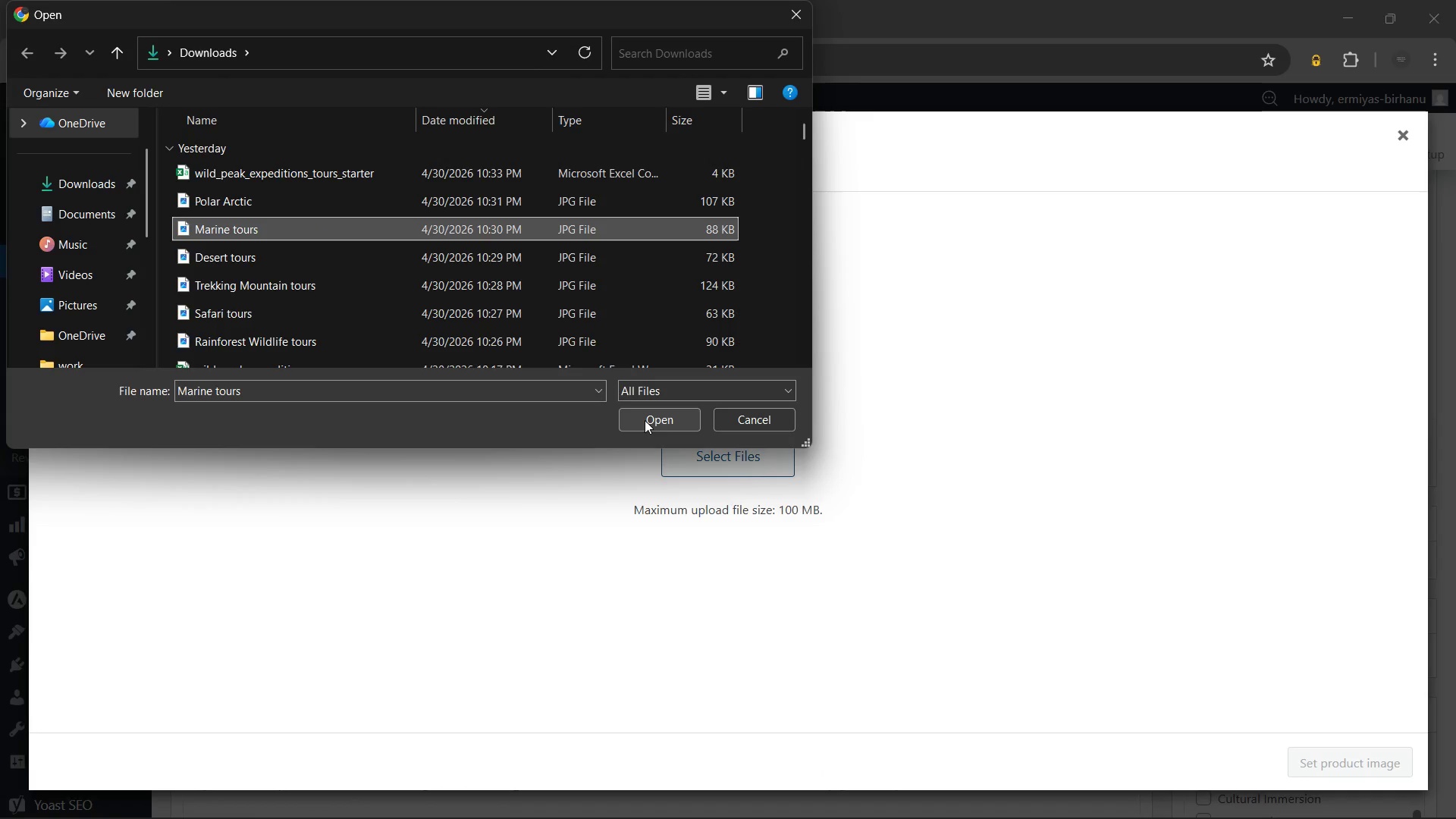 
left_click([645, 420])
 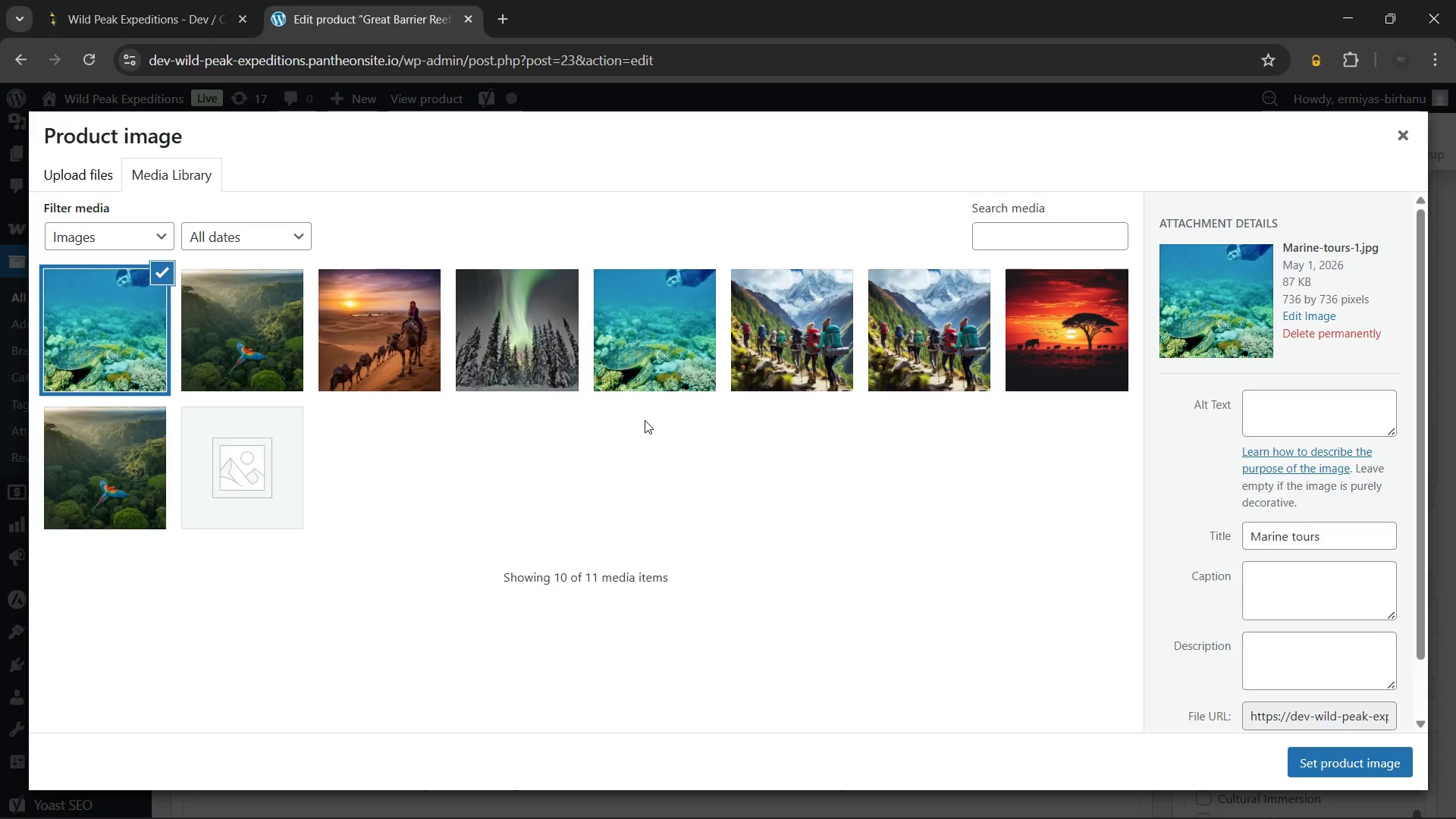 
wait(13.77)
 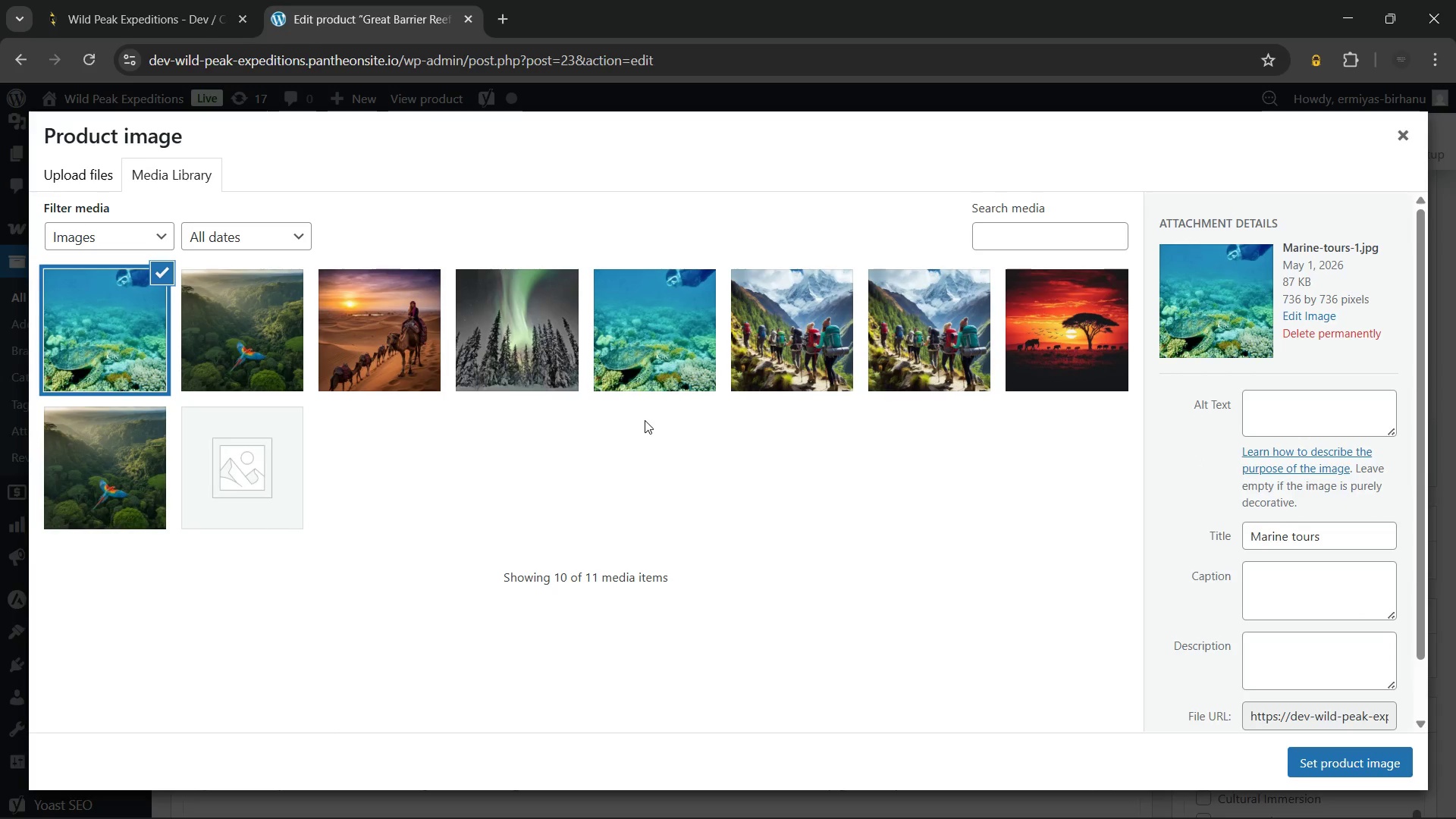 
left_click([1297, 403])
 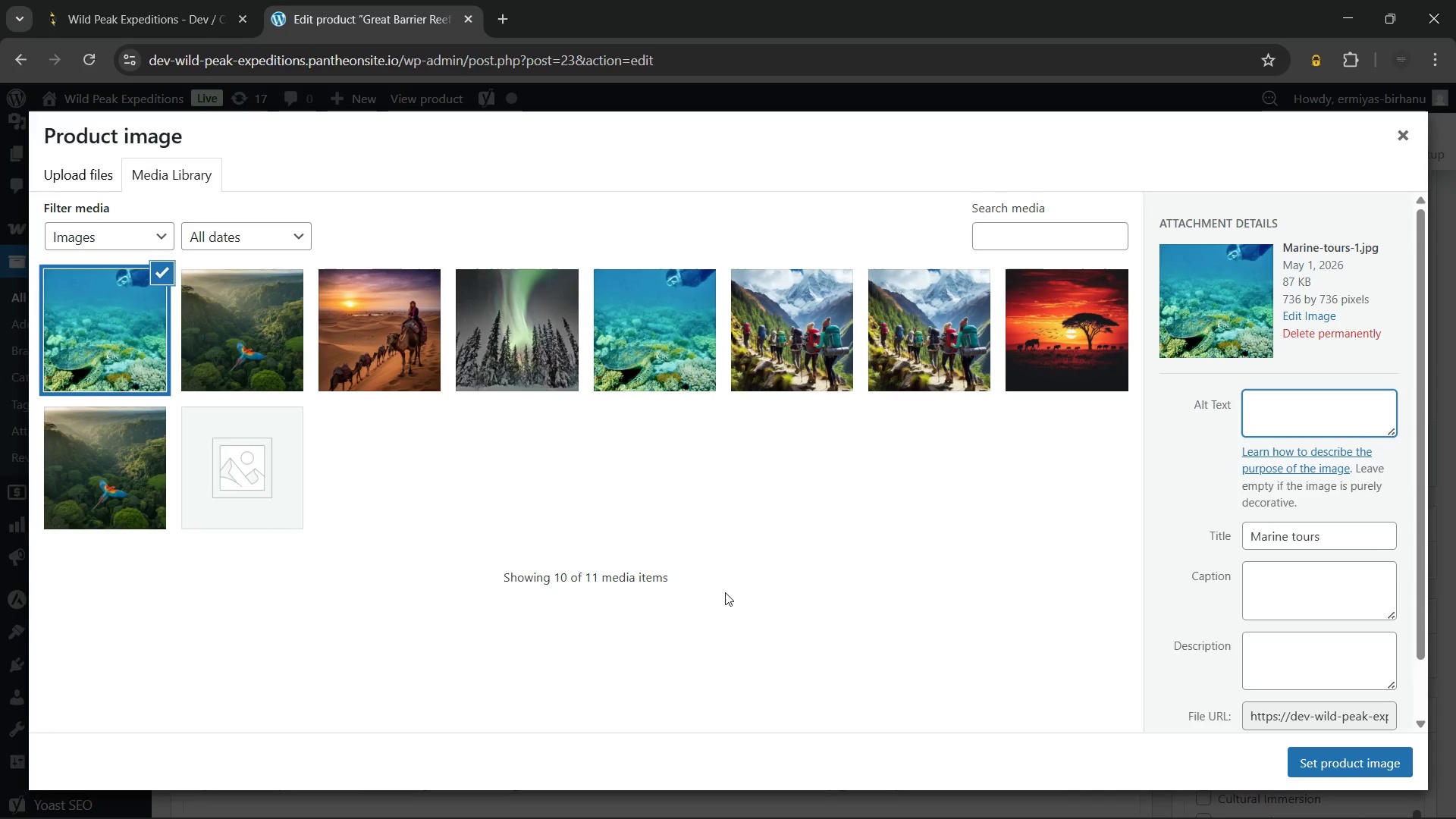 
type(Snorkeler floating above vibrant coral gardens on a Geat Barrier Reef snorkeling o)
key(Backspace)
type(tour in Queensland Australia)
 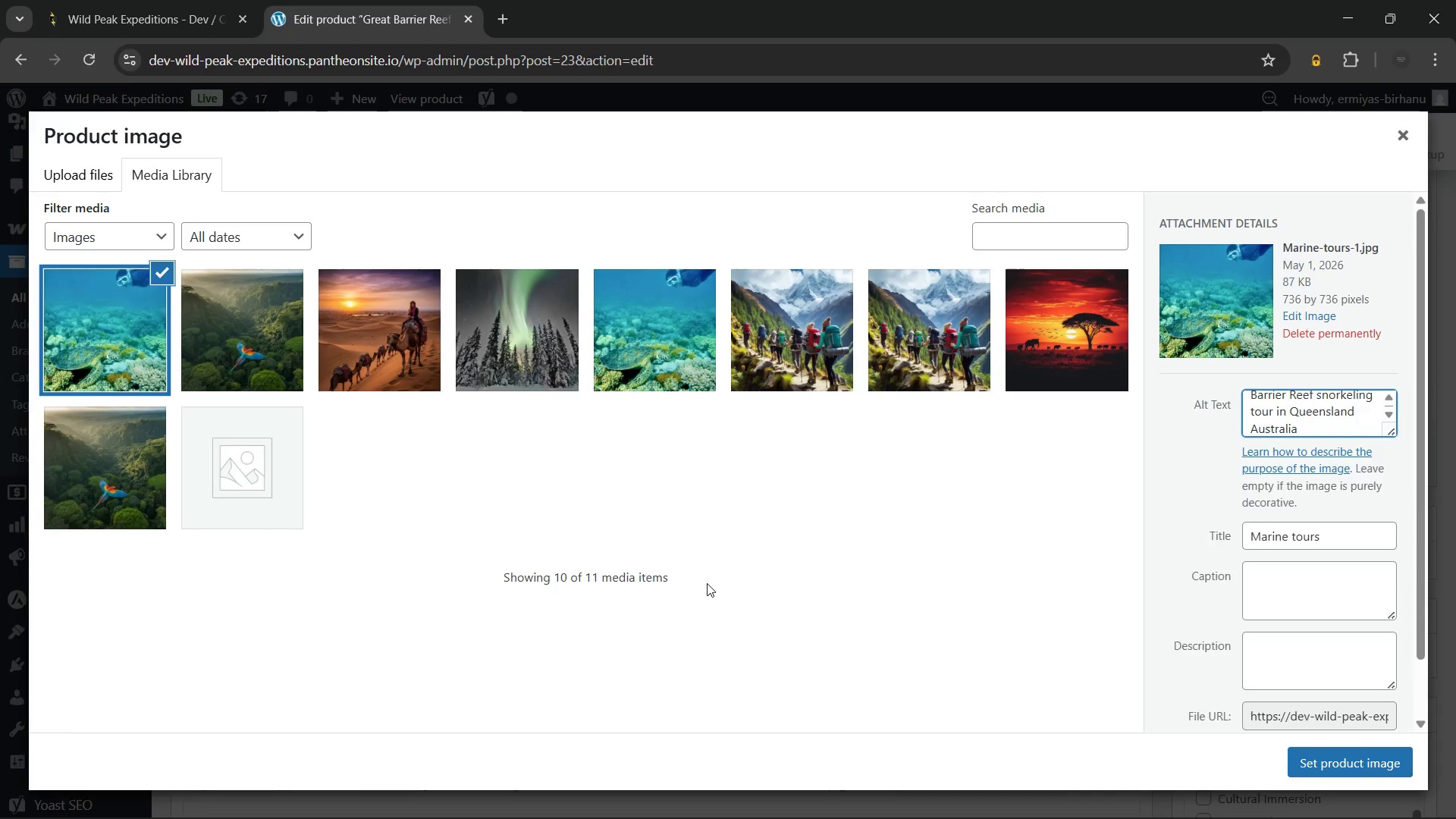 
left_click([1339, 758])
 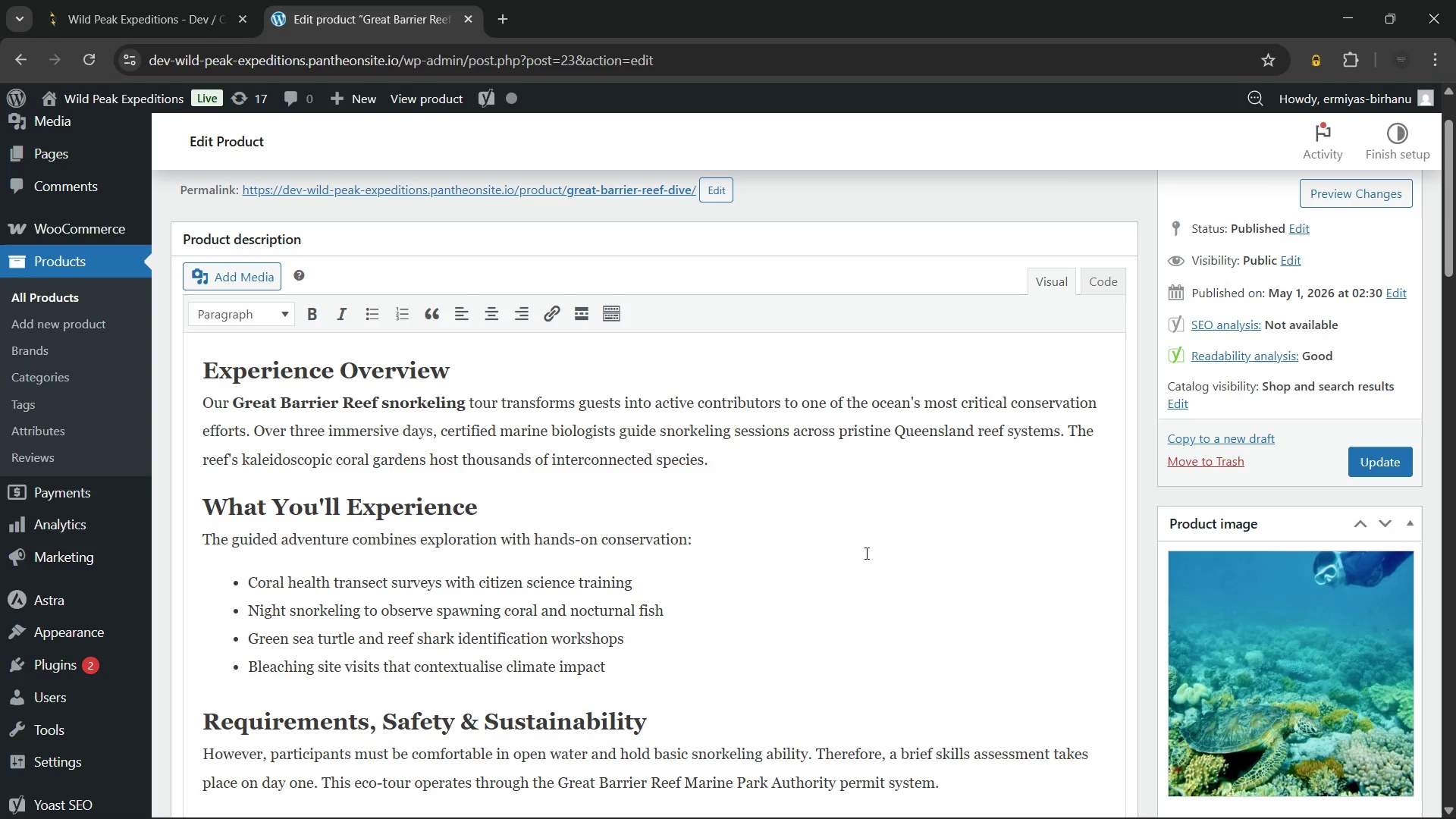 
left_click([865, 553])
 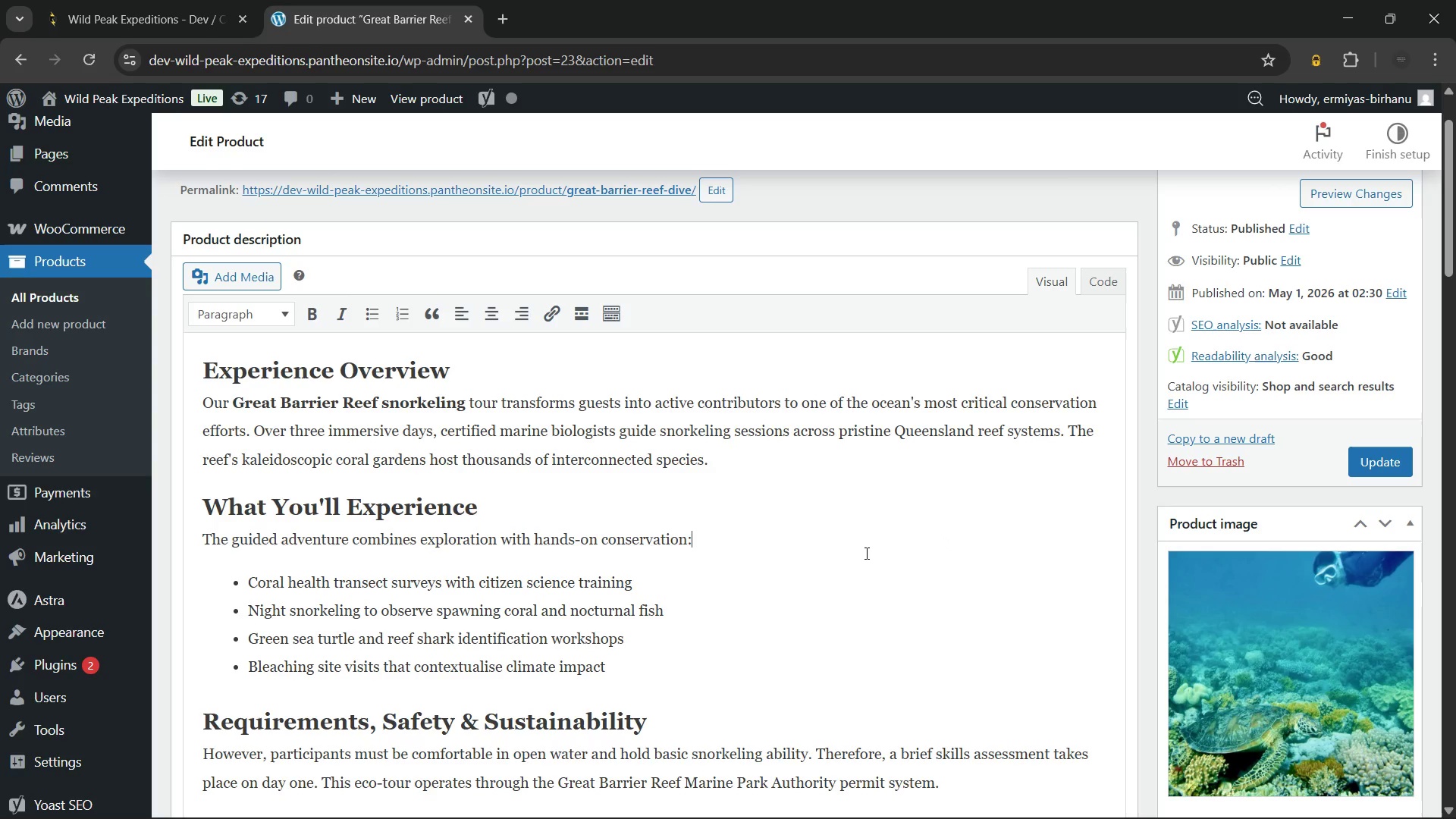 
wait(7.28)
 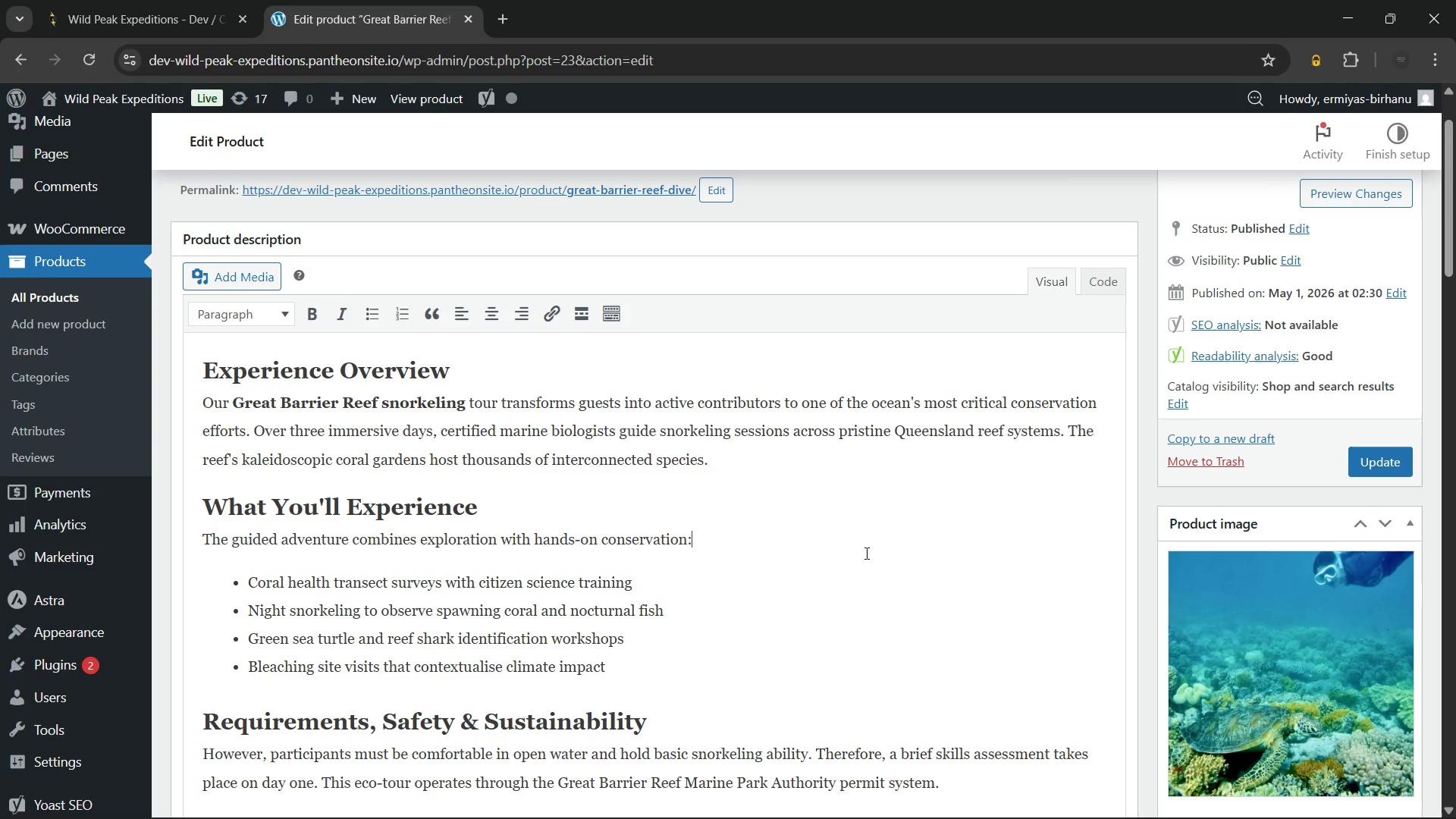 
scroll: coordinate [865, 553], scroll_direction: down, amount: 4.0
 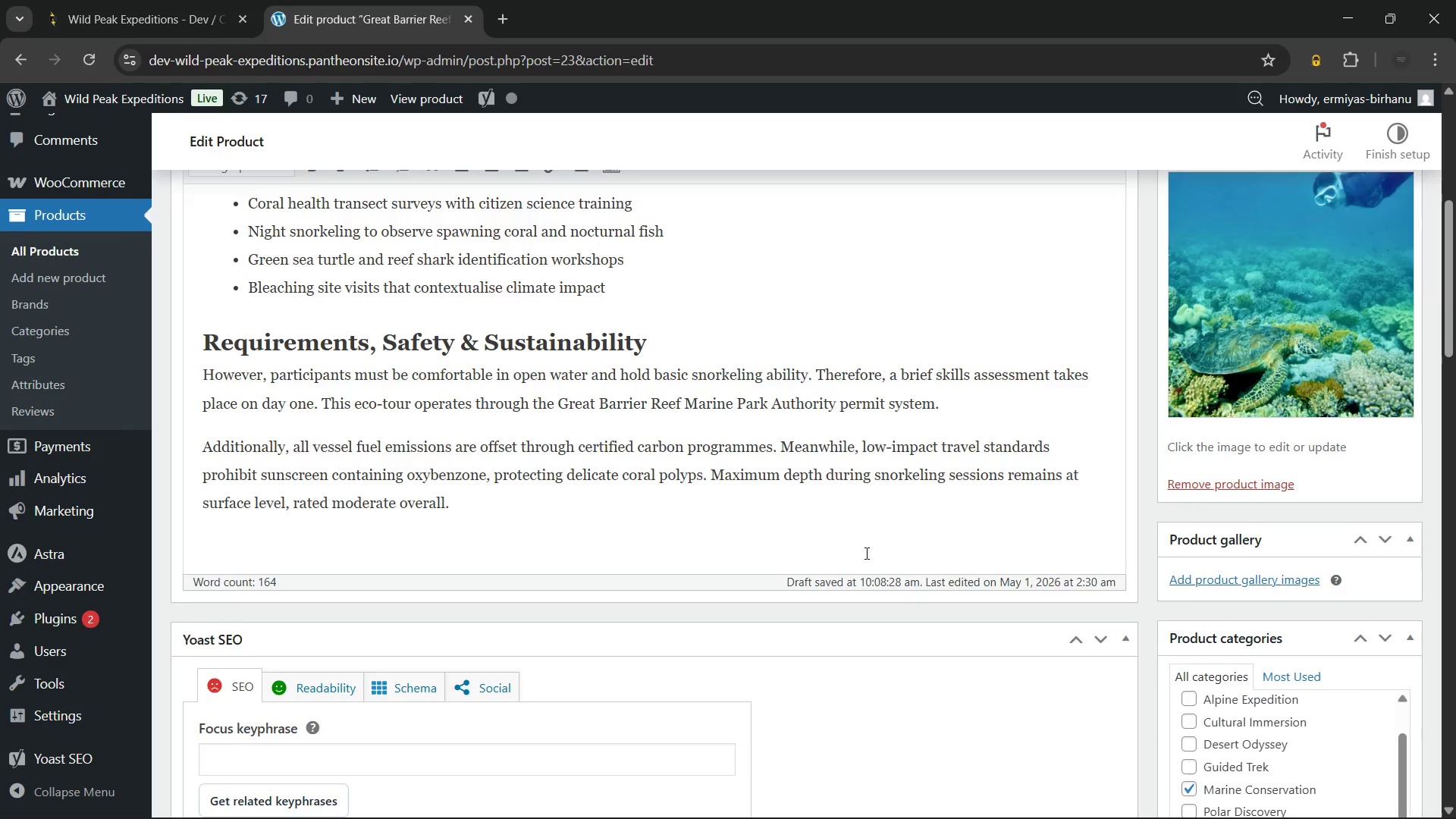 
scroll: coordinate [865, 553], scroll_direction: up, amount: 3.0
 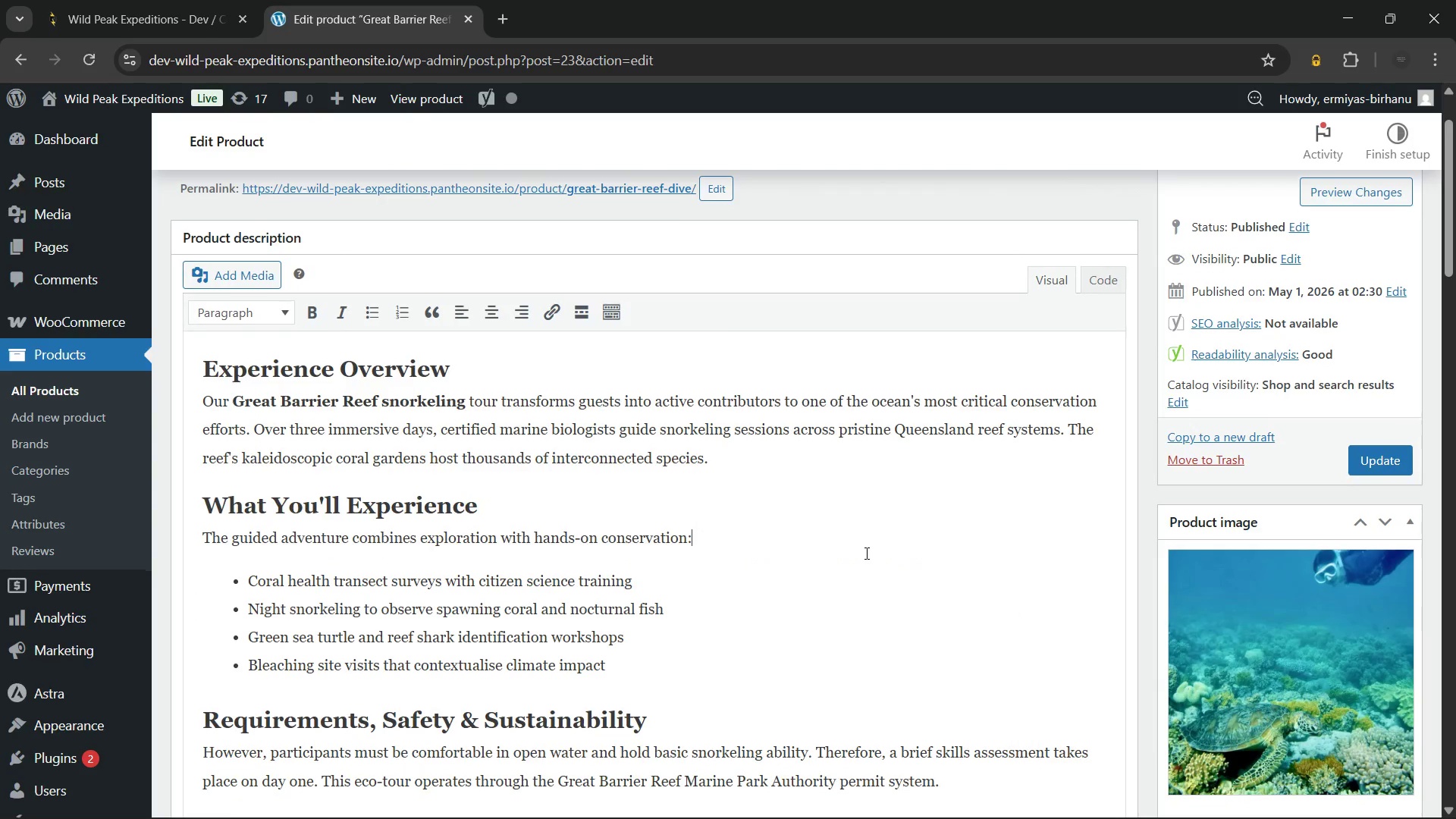 
scroll: coordinate [377, 636], scroll_direction: down, amount: 5.0
 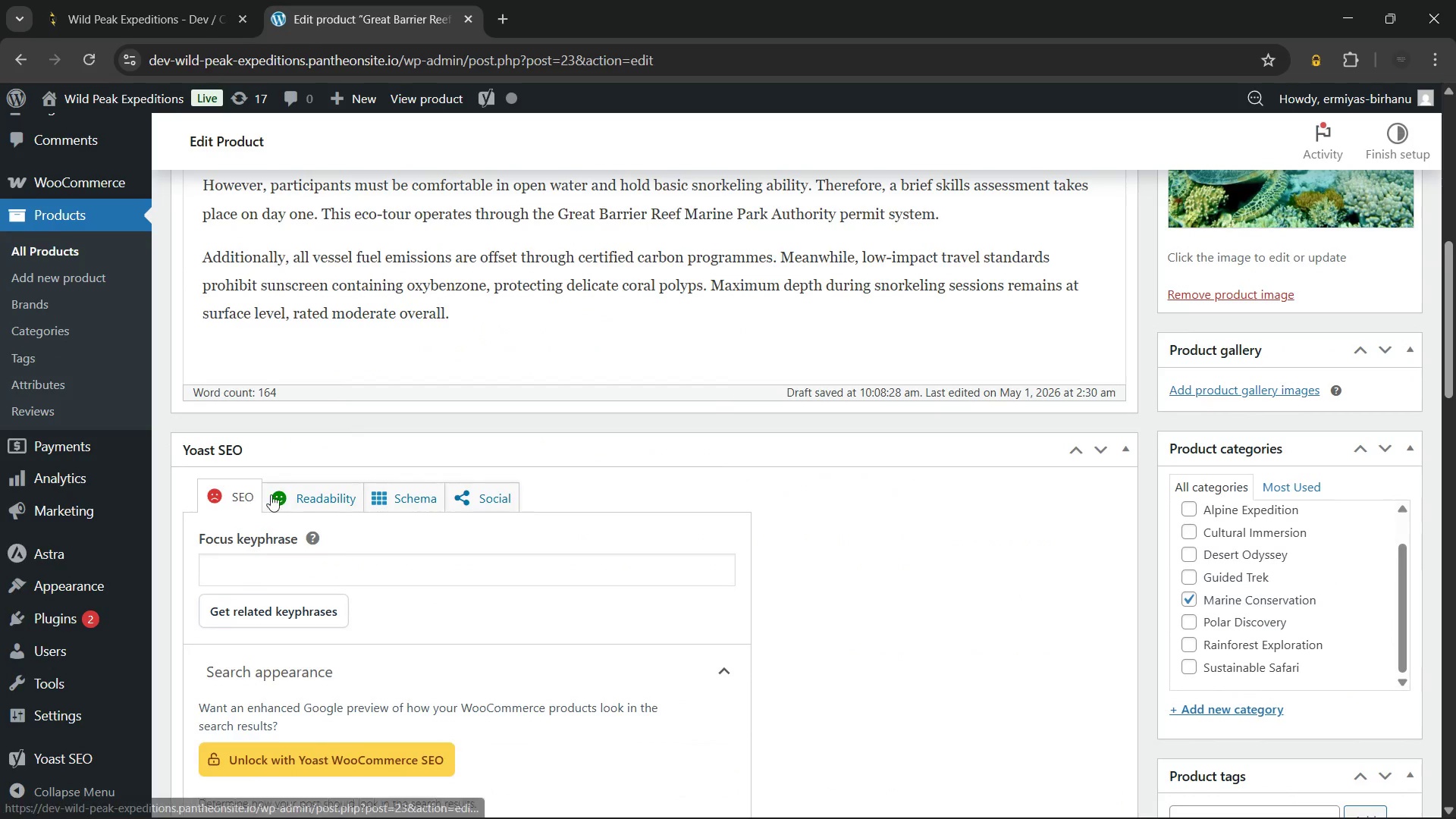 
left_click([290, 494])
 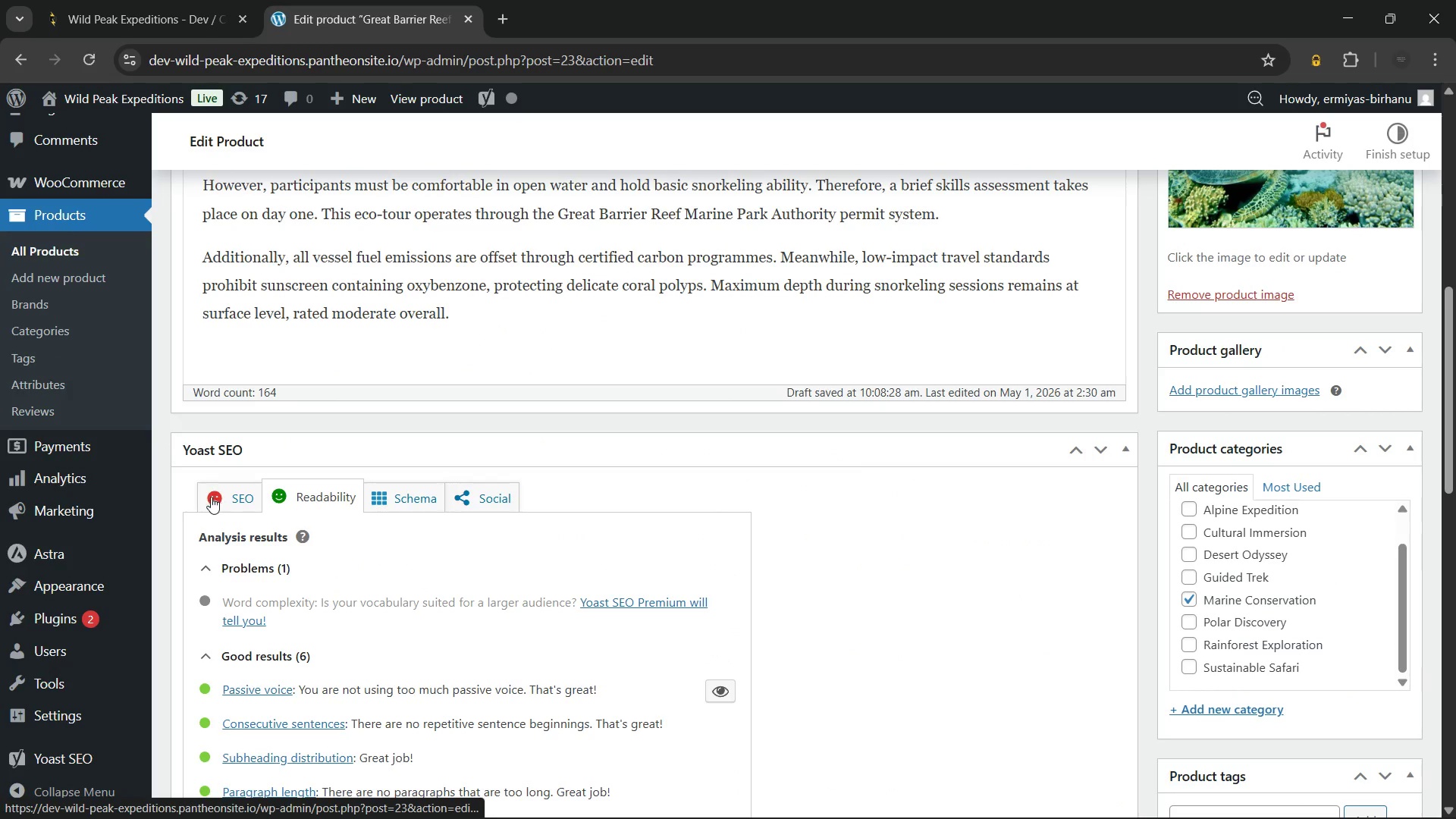 
left_click([211, 497])
 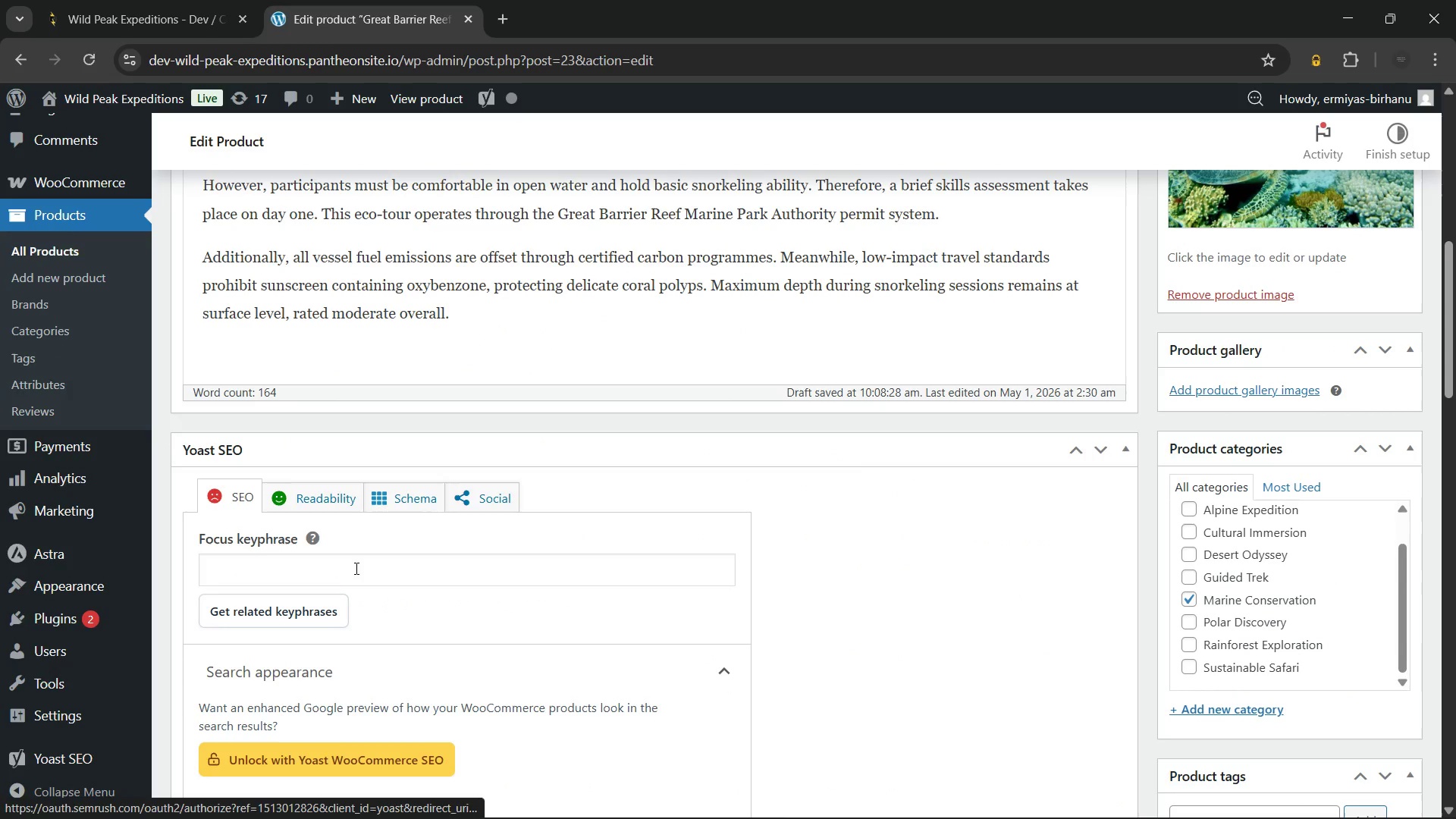 
left_click([360, 563])
 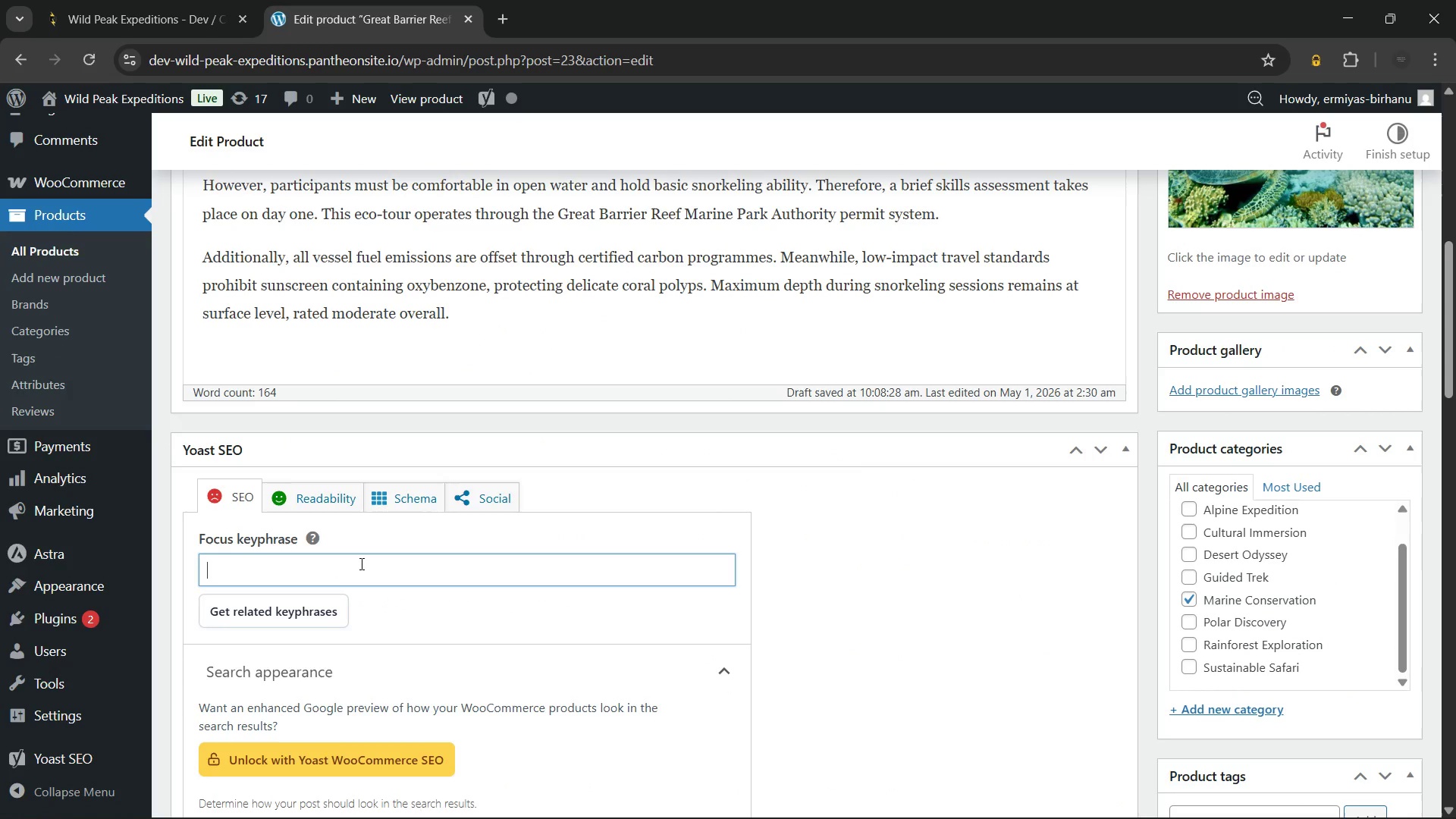 
type(Great barrier reef snorkelig)
key(Backspace)
type(ng )
 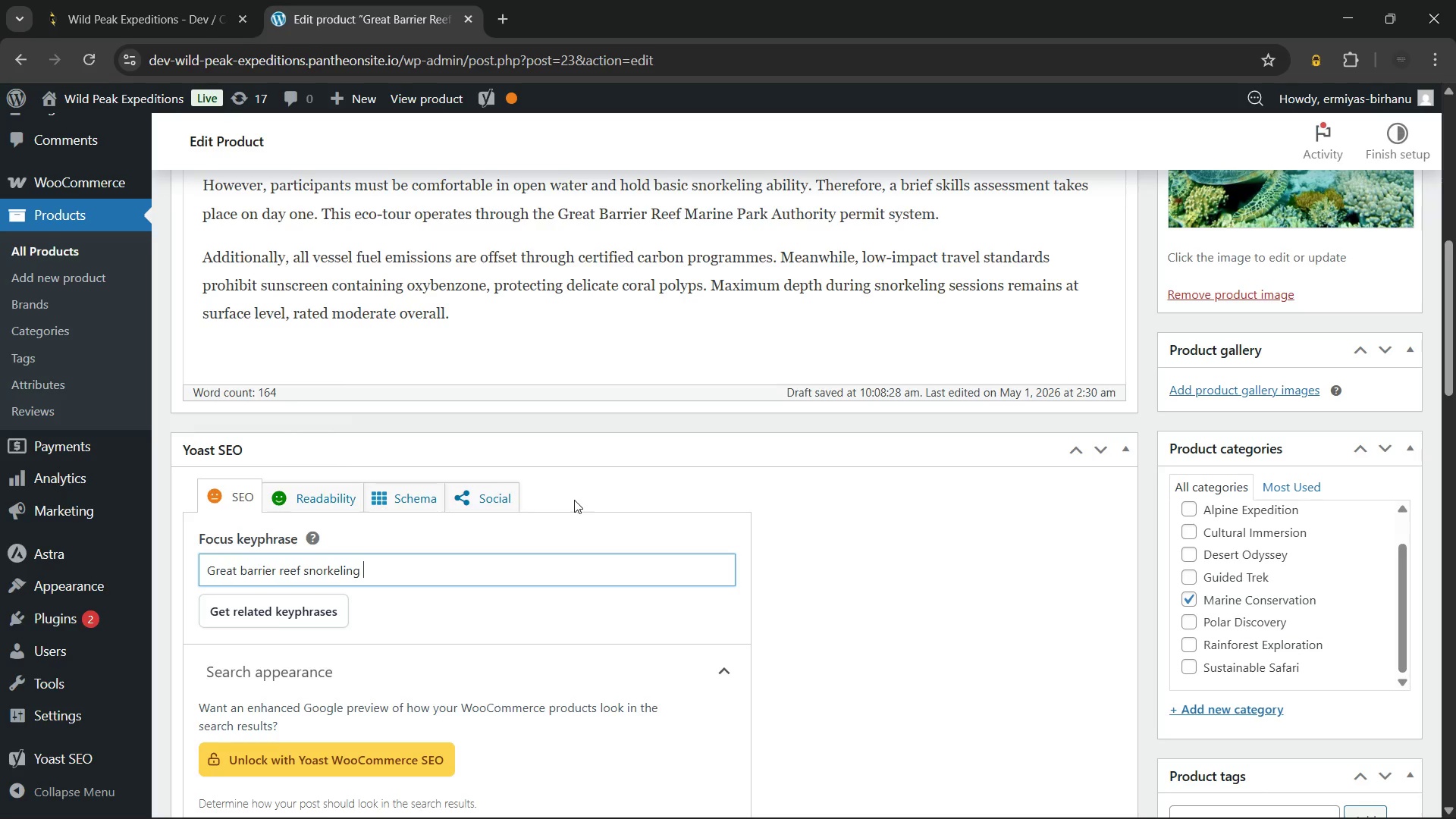 
type(tour)
 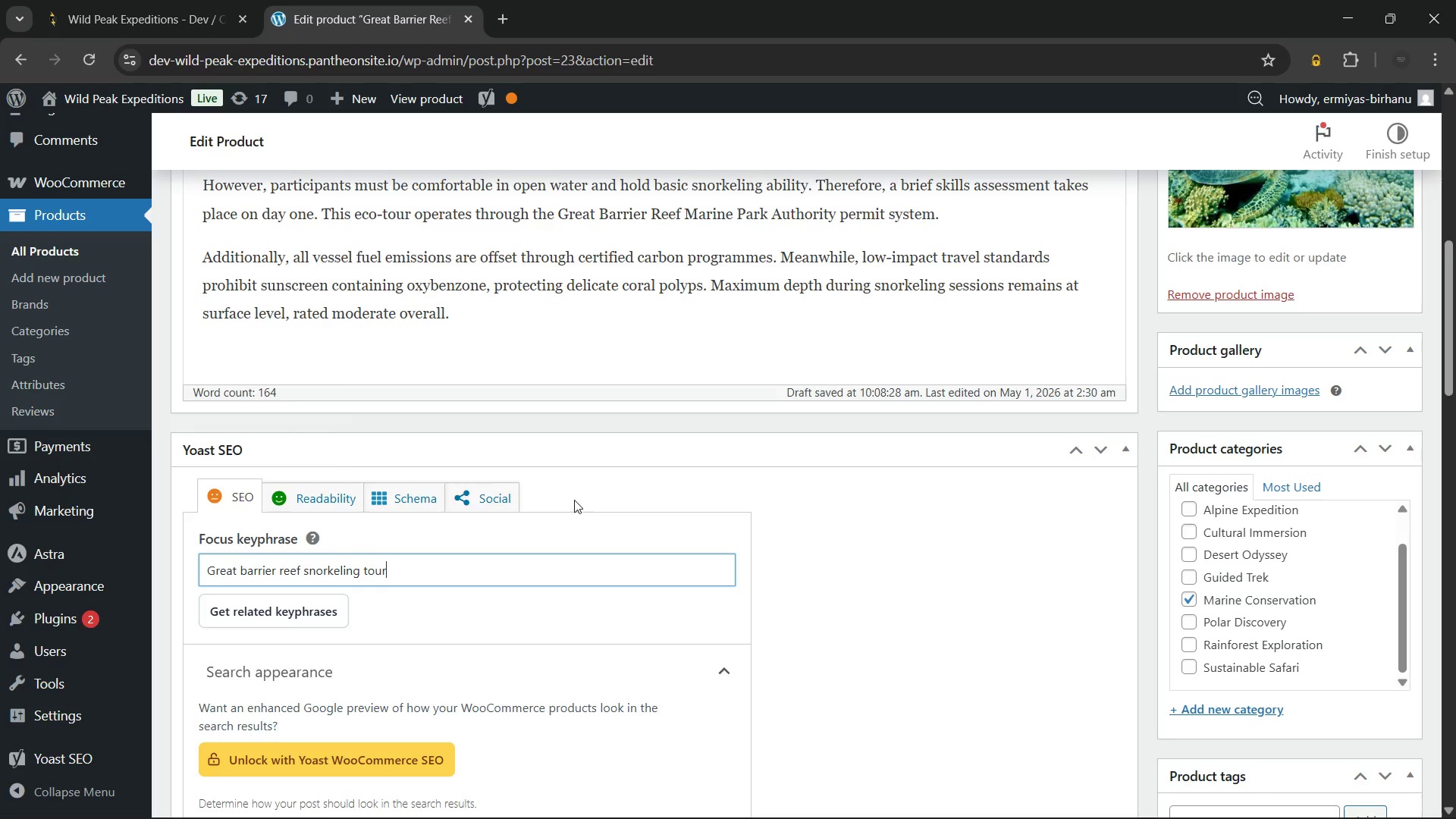 
key(Control+A)
 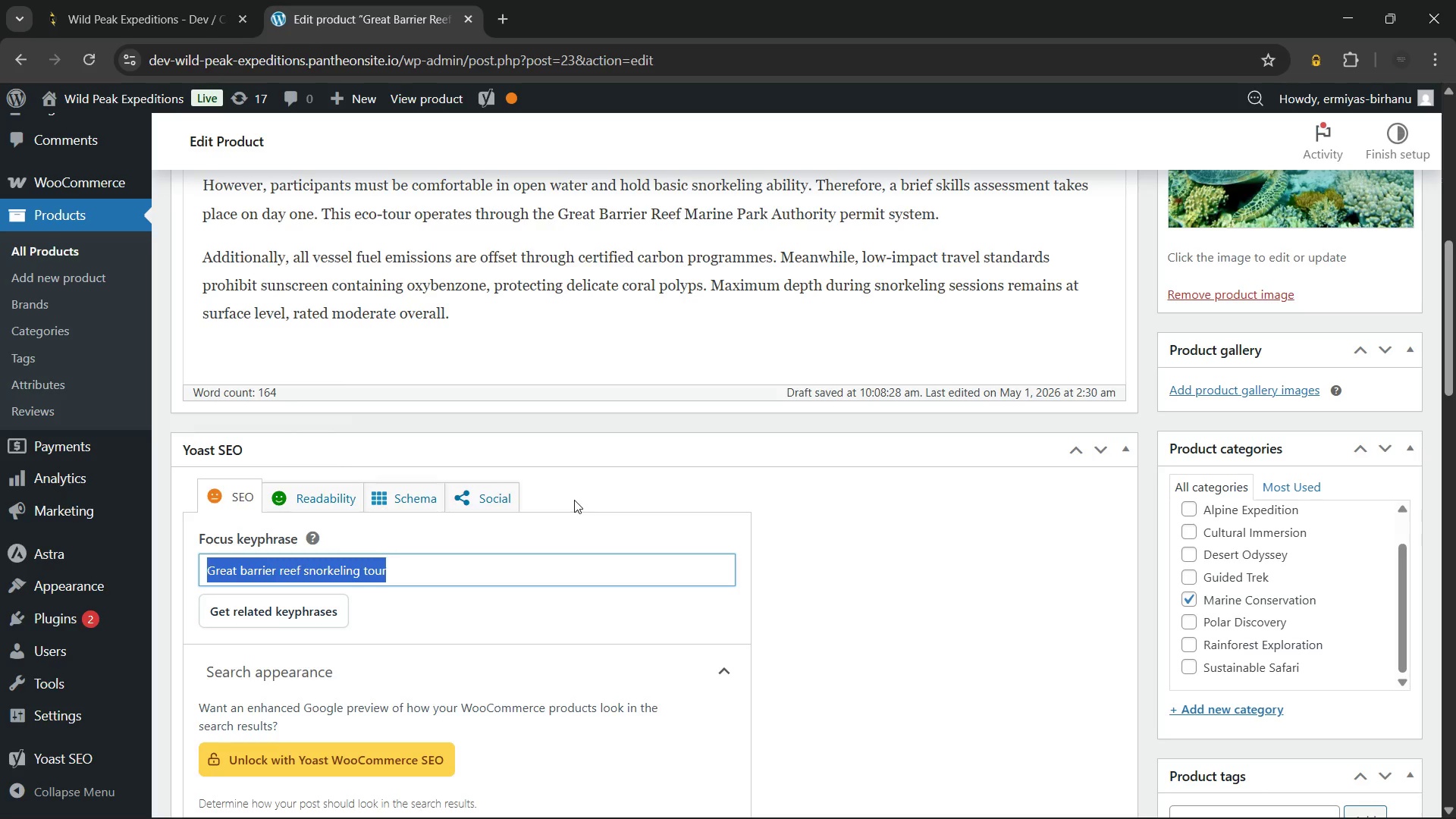 
key(Control+C)
 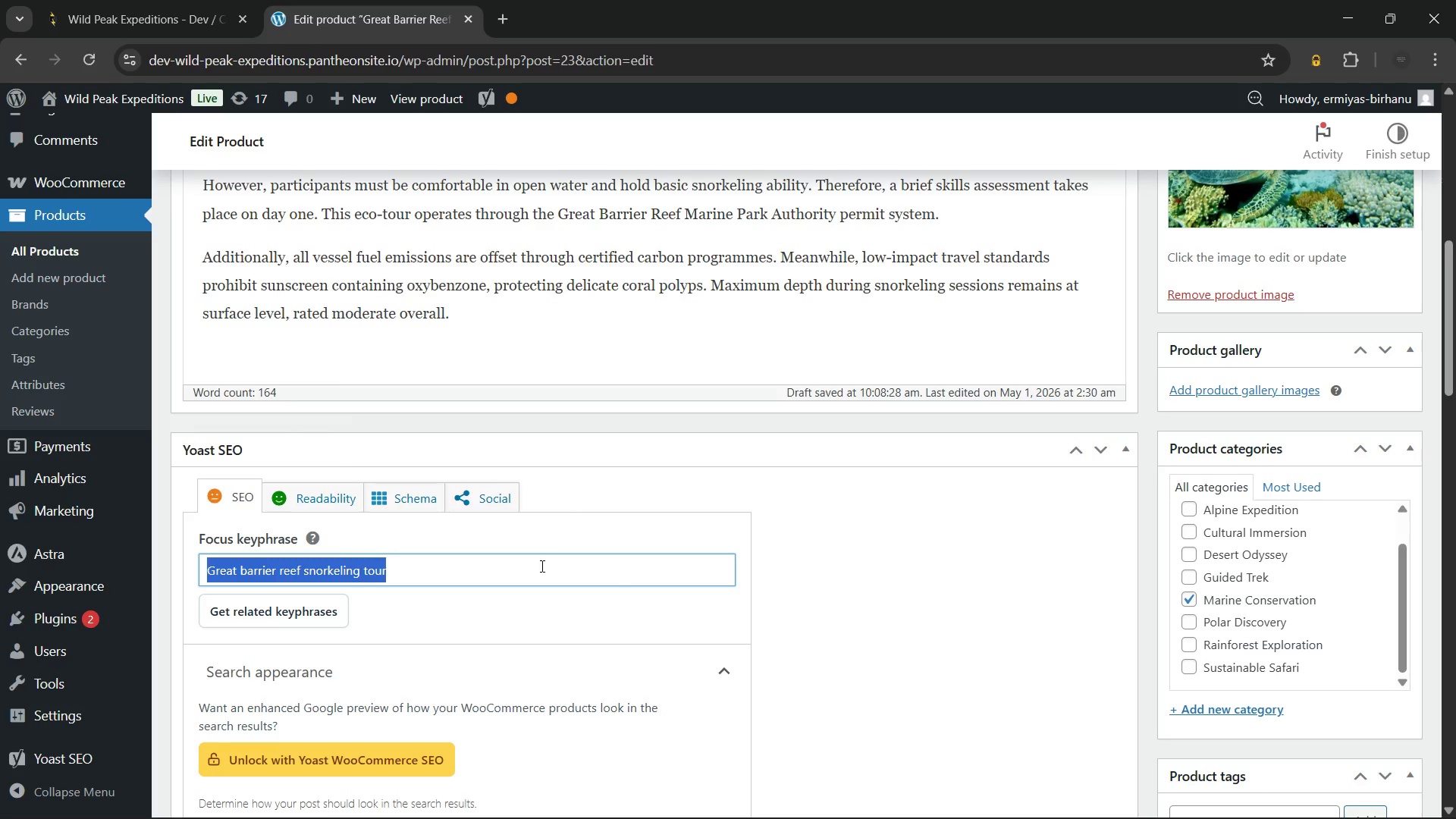 
left_click([541, 566])
 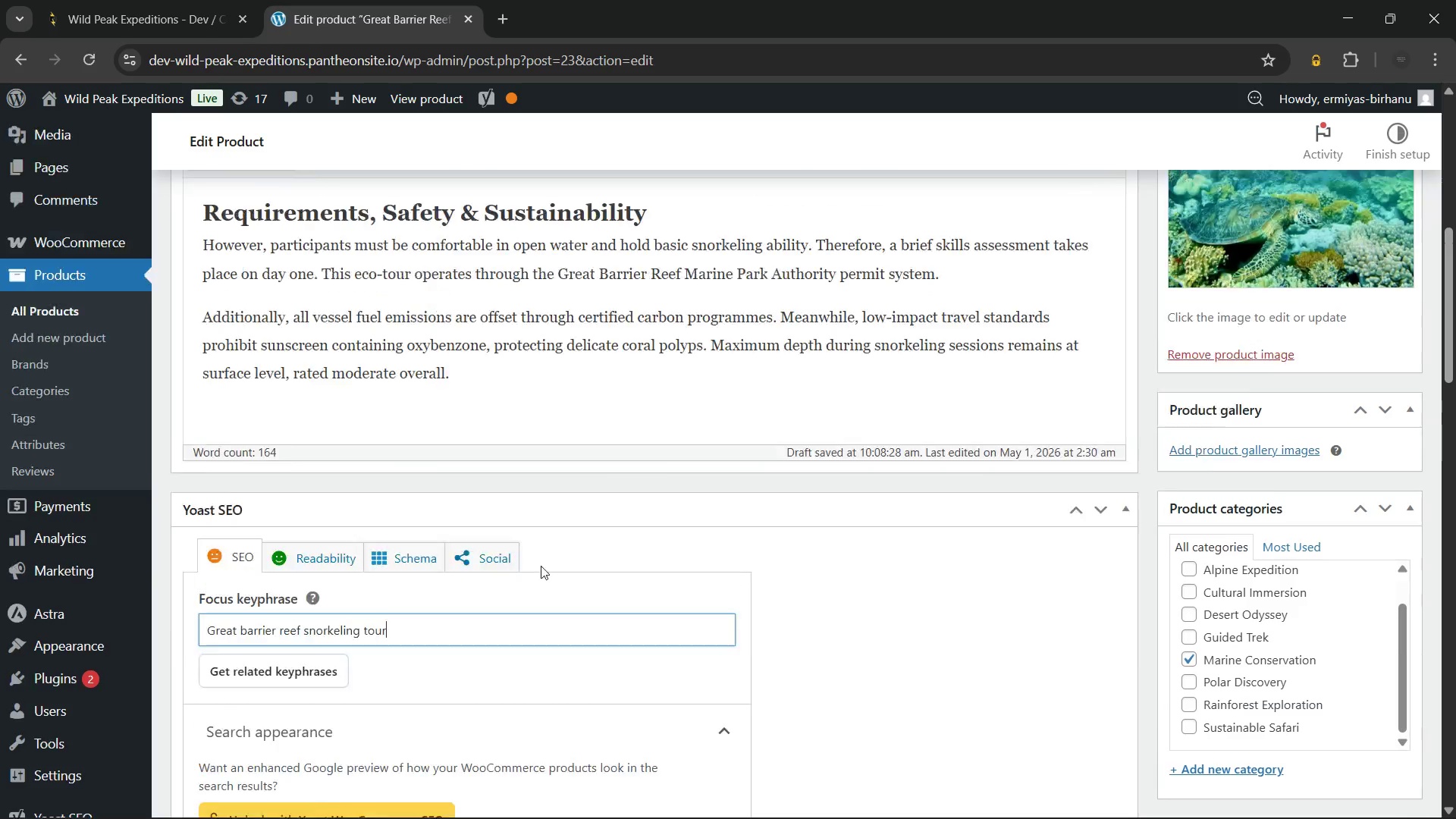 
scroll: coordinate [541, 566], scroll_direction: up, amount: 5.0
 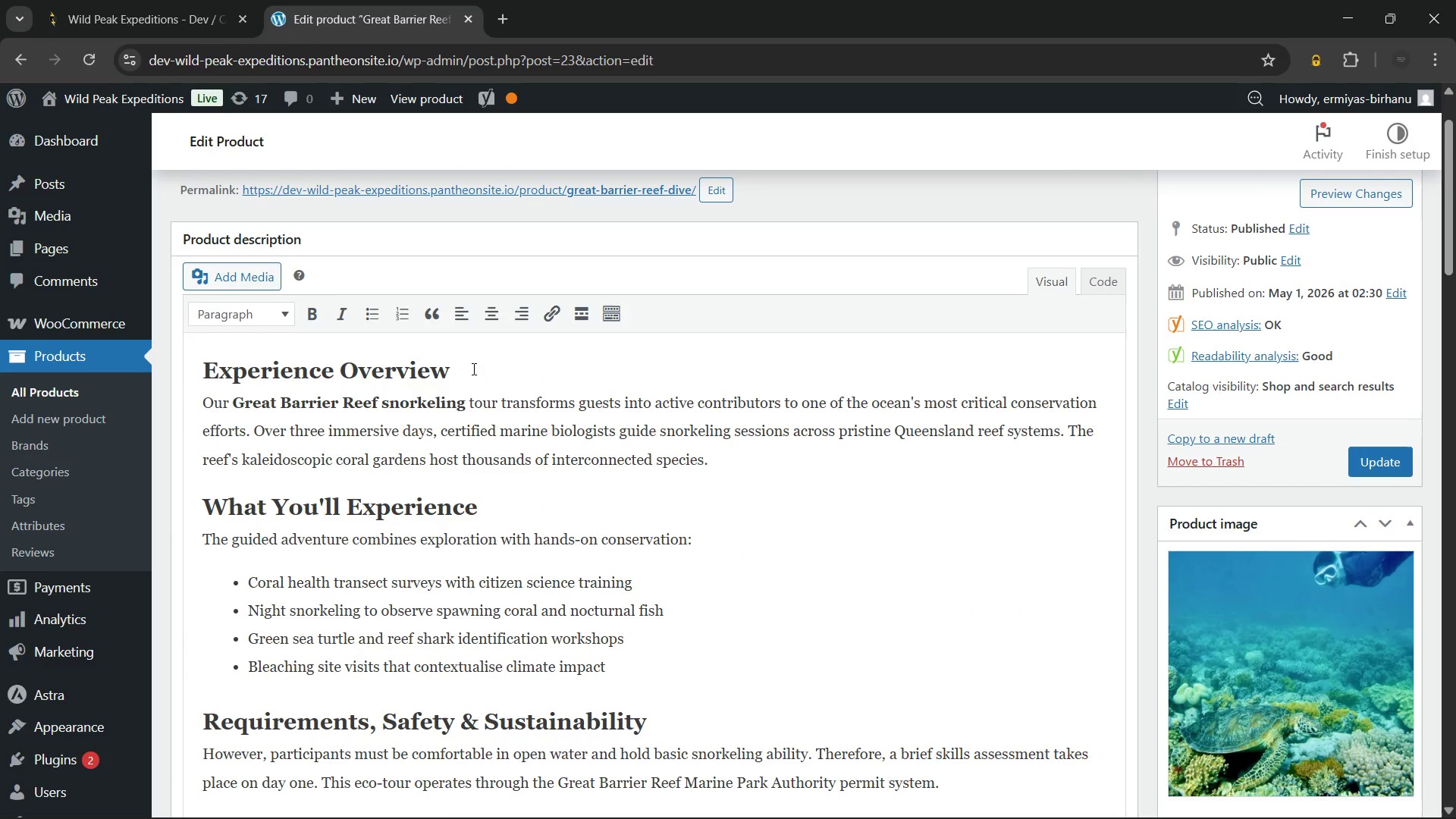 
left_click([472, 369])
 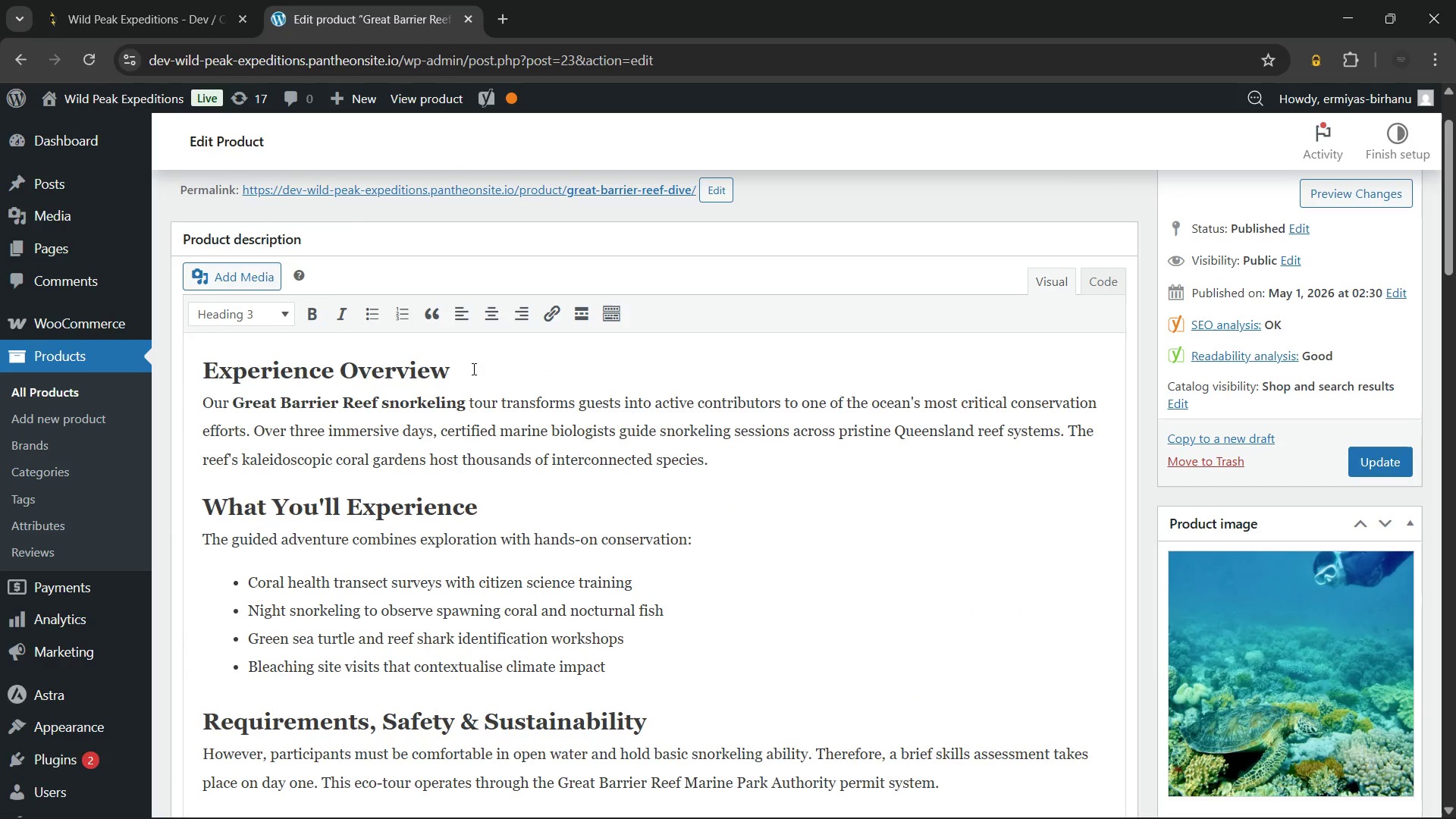 
key(Space)
 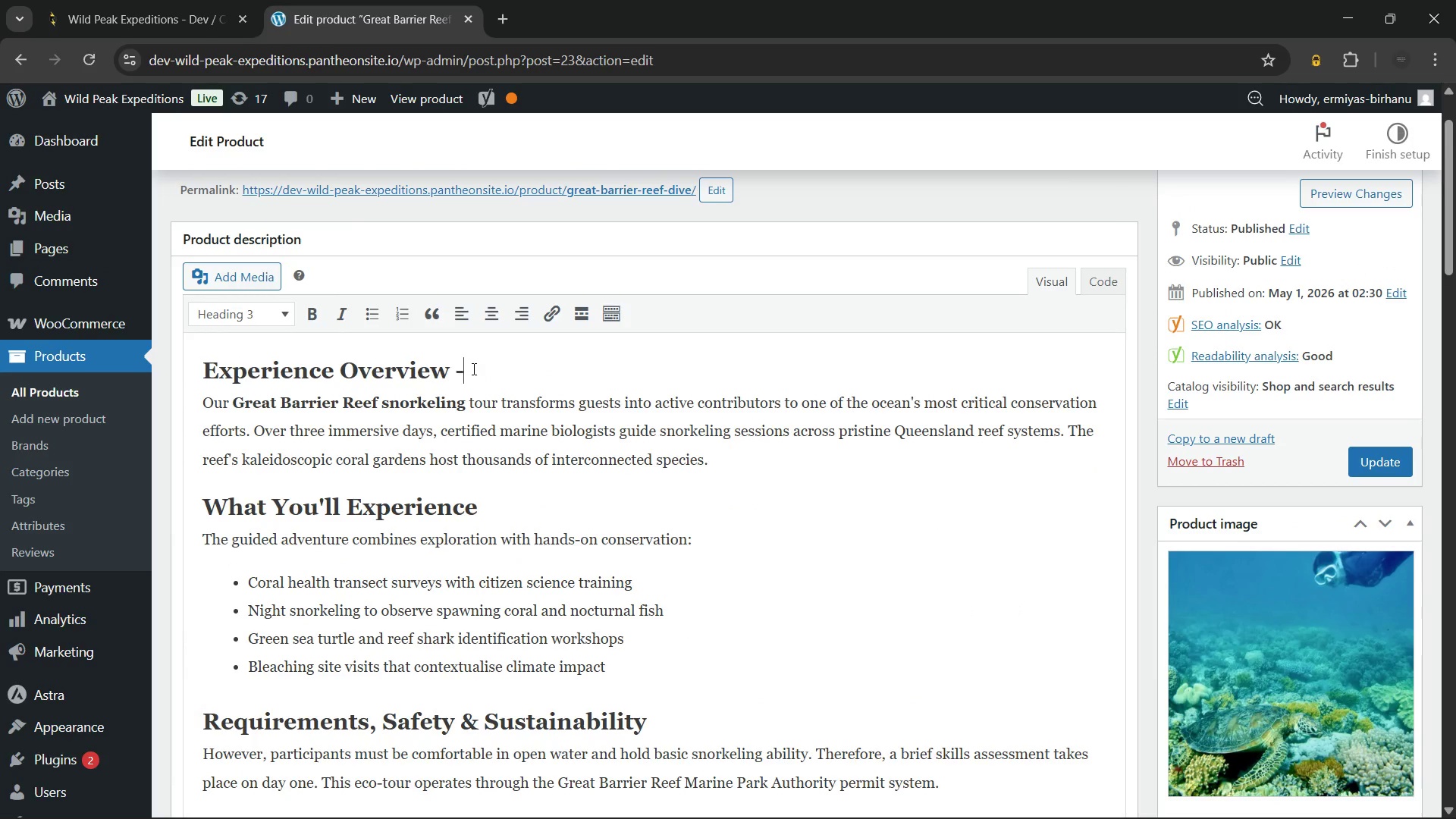 
key(Minus)
 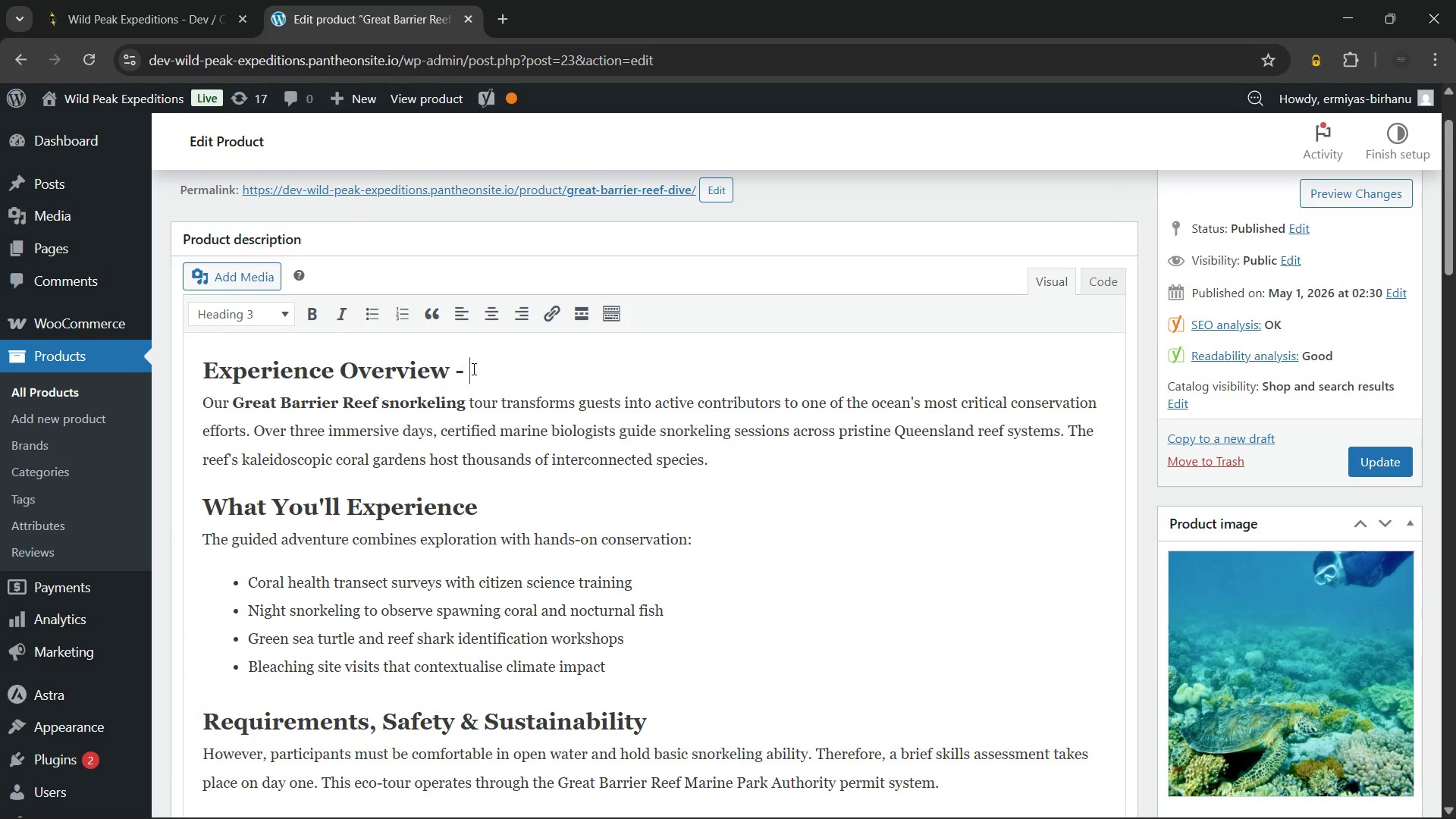 
key(Space)
 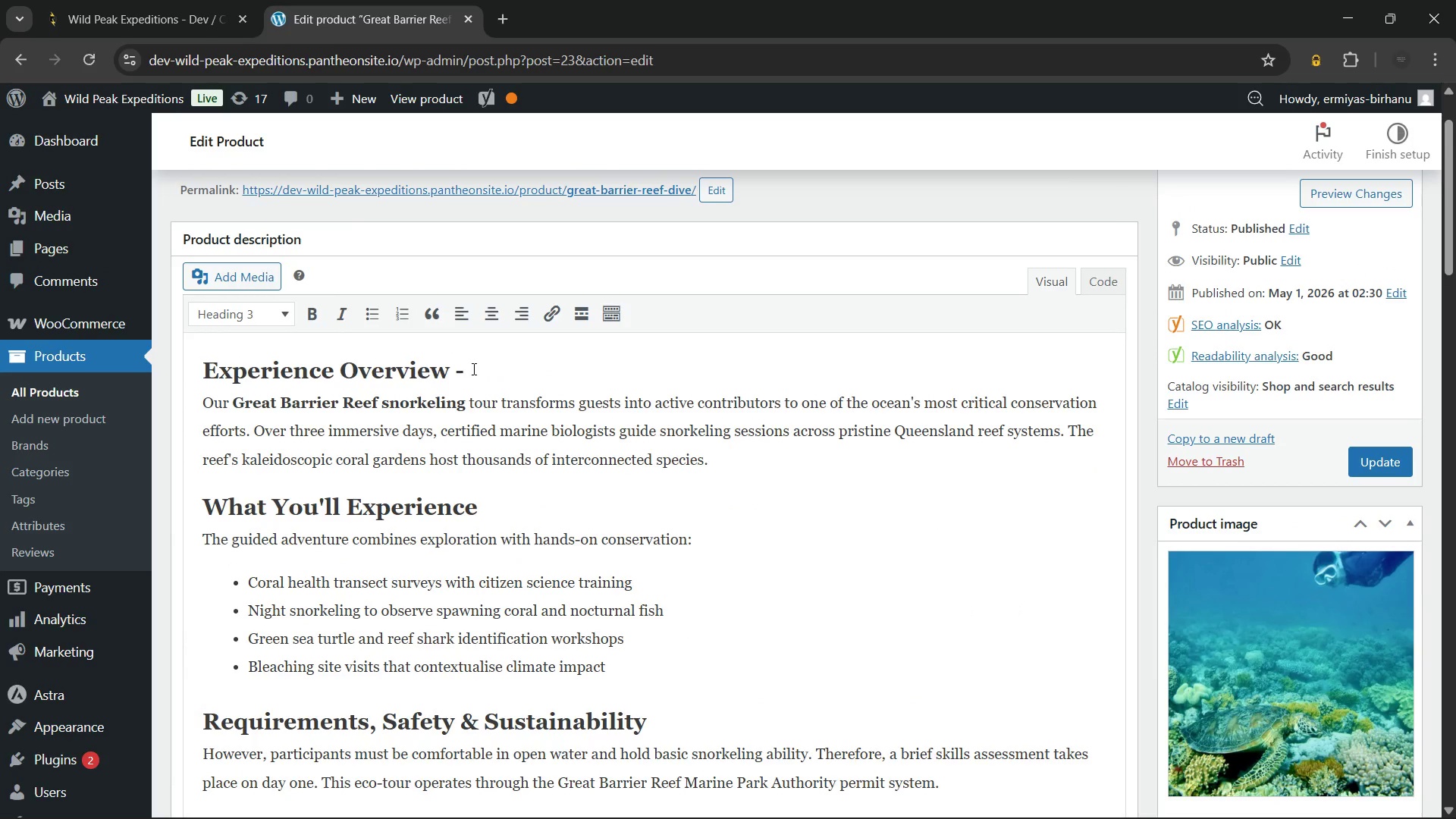 
key(Control+V)
 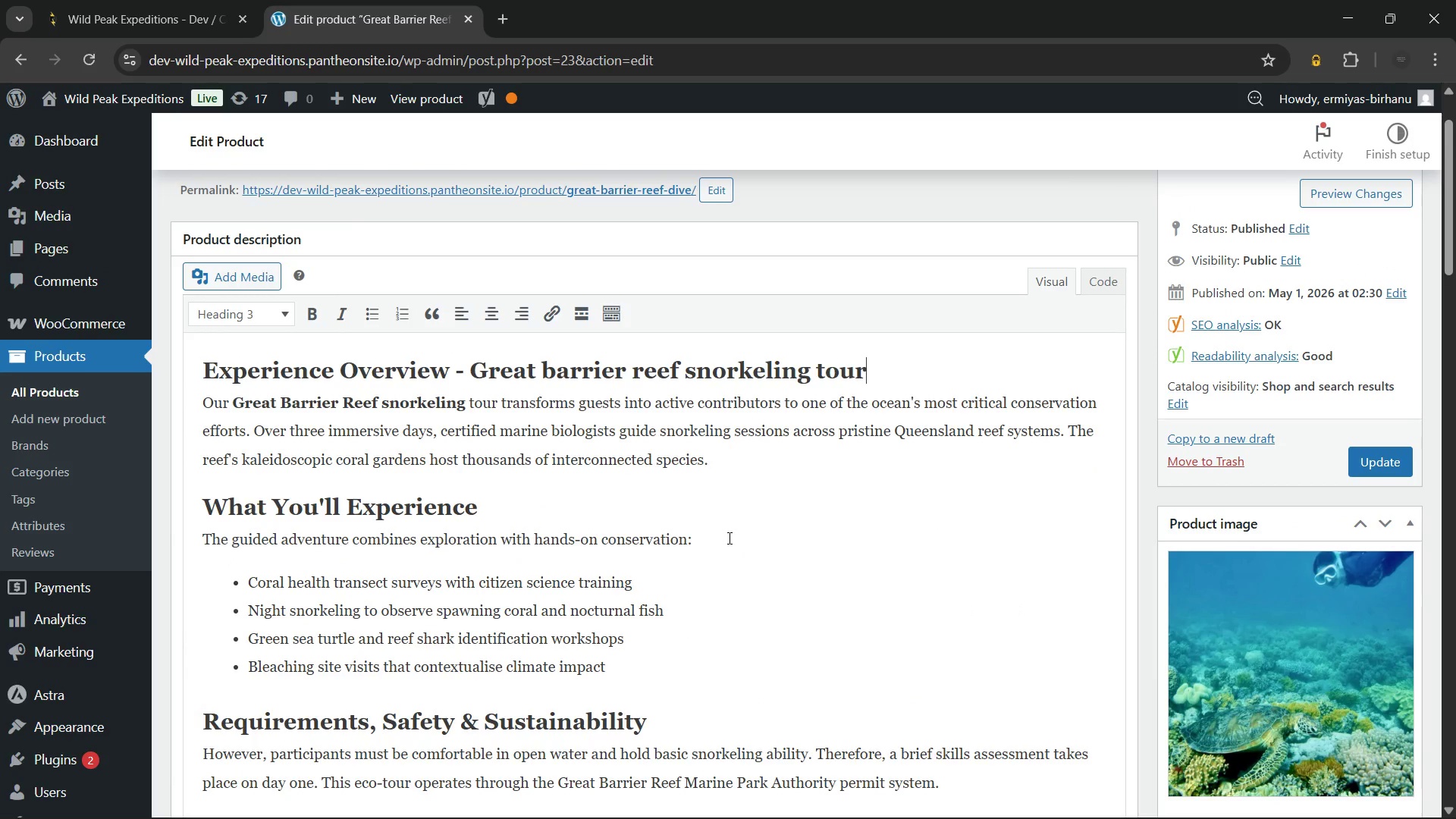 
scroll: coordinate [728, 539], scroll_direction: down, amount: 13.0
 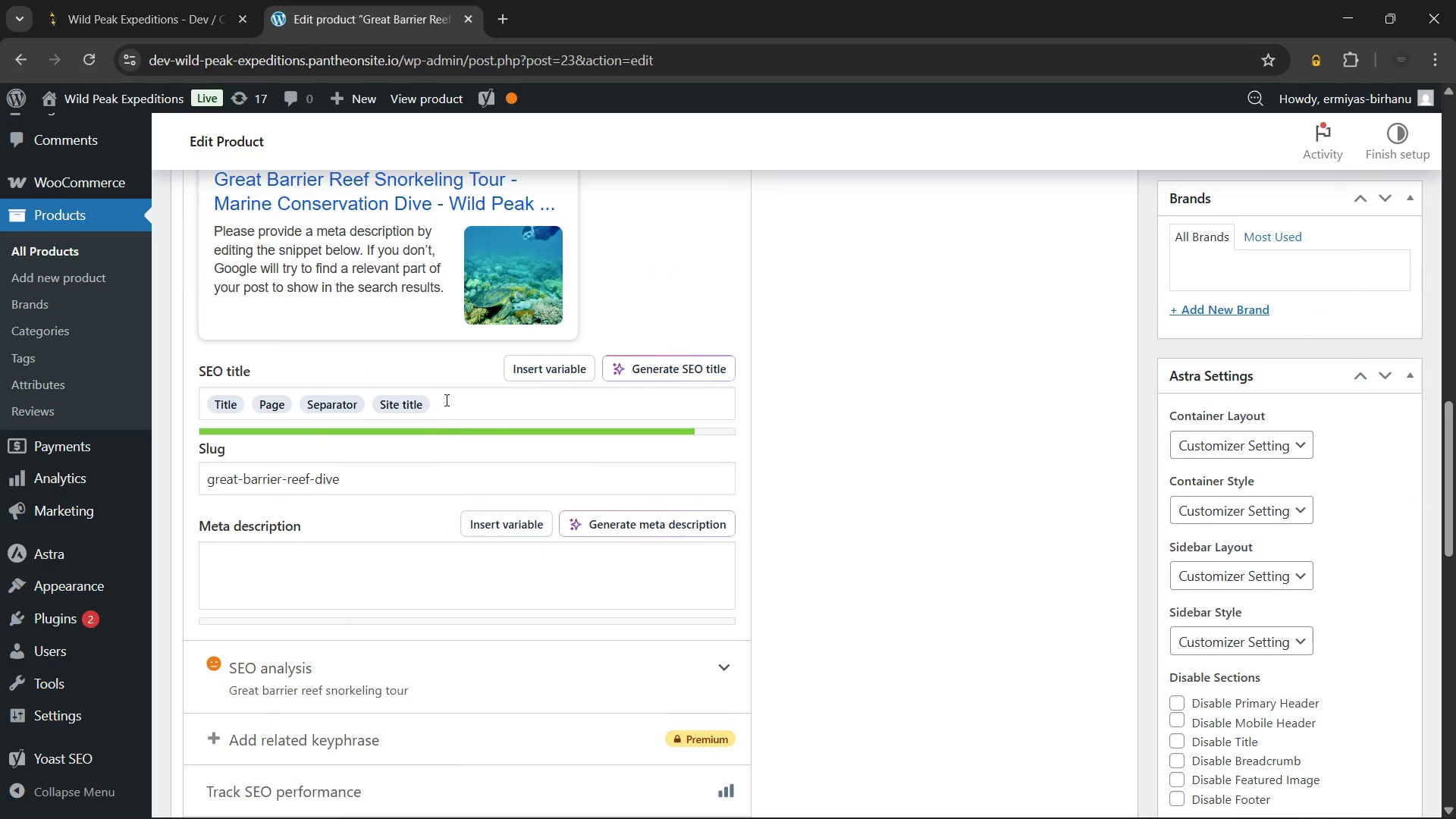 
left_click([445, 400])
 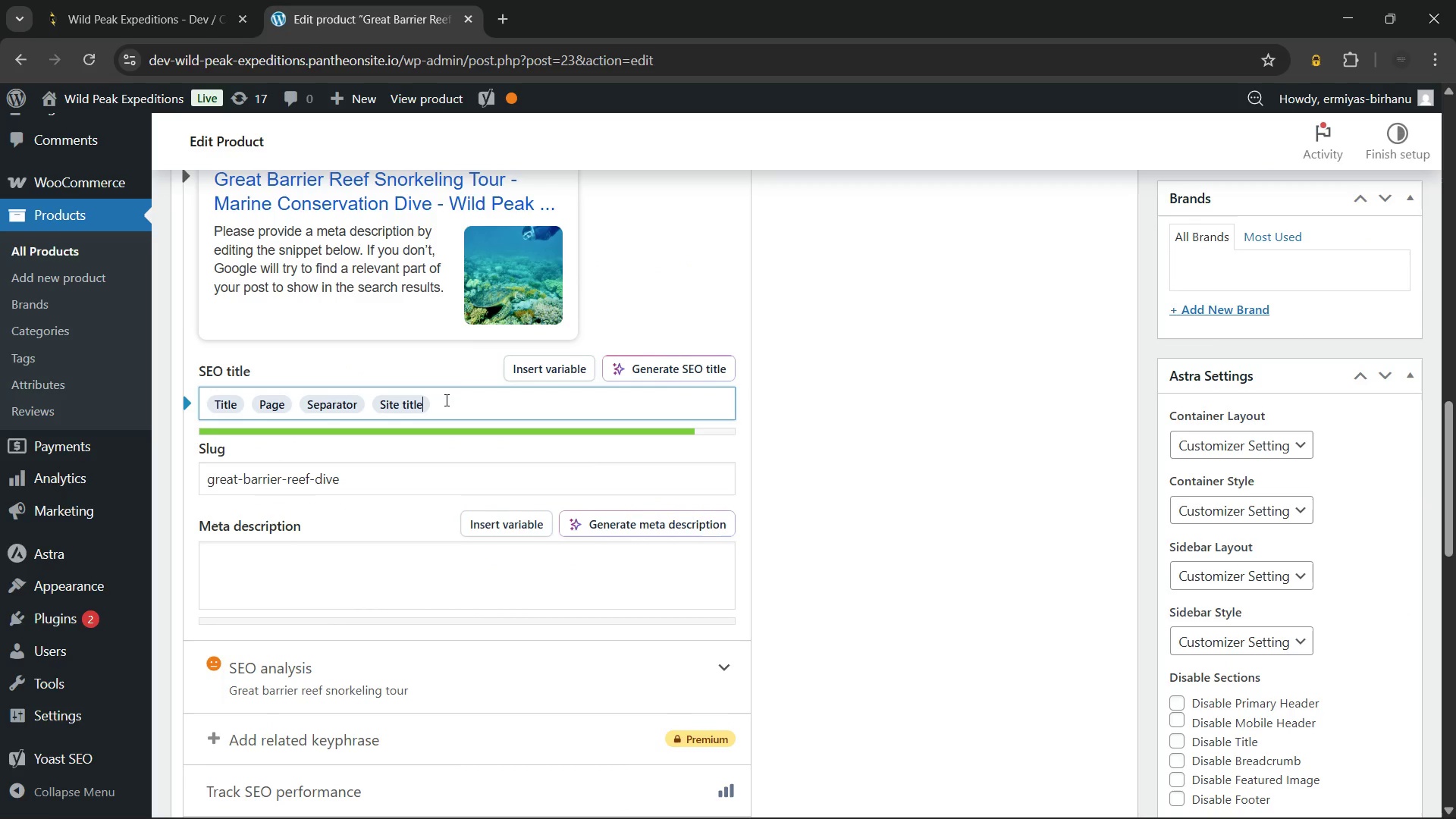 
hold_key(key=Backspace, duration=0.78)
 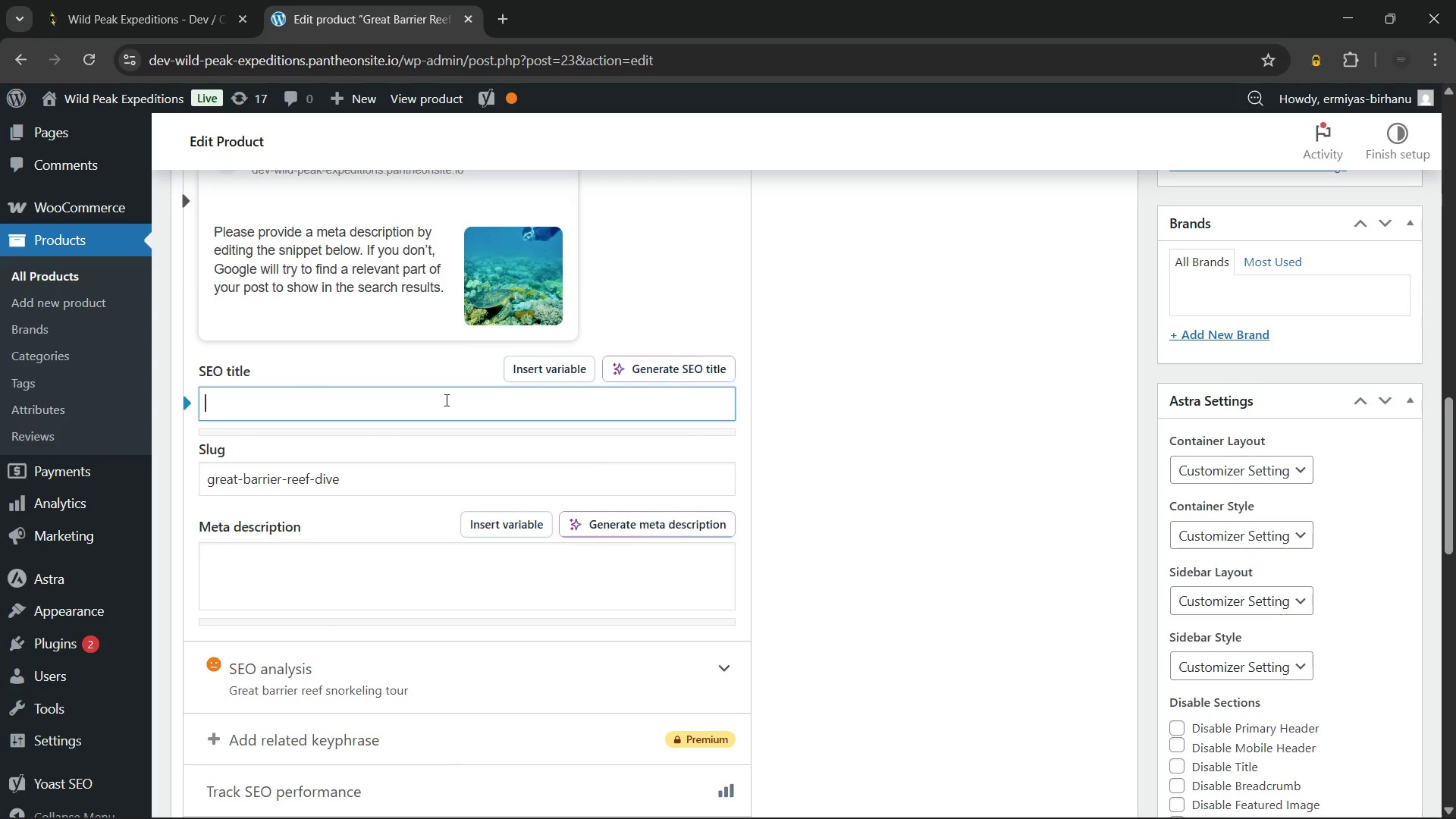 
type(Great Barrier Reef Snorkeling Tour | Marine Conservation | Wild peak)
key(Backspace)
key(Backspace)
key(Backspace)
key(Backspace)
key(Backspace)
key(Backspace)
key(Backspace)
key(Backspace)
key(Backspace)
key(Backspace)
key(Backspace)
key(Backspace)
 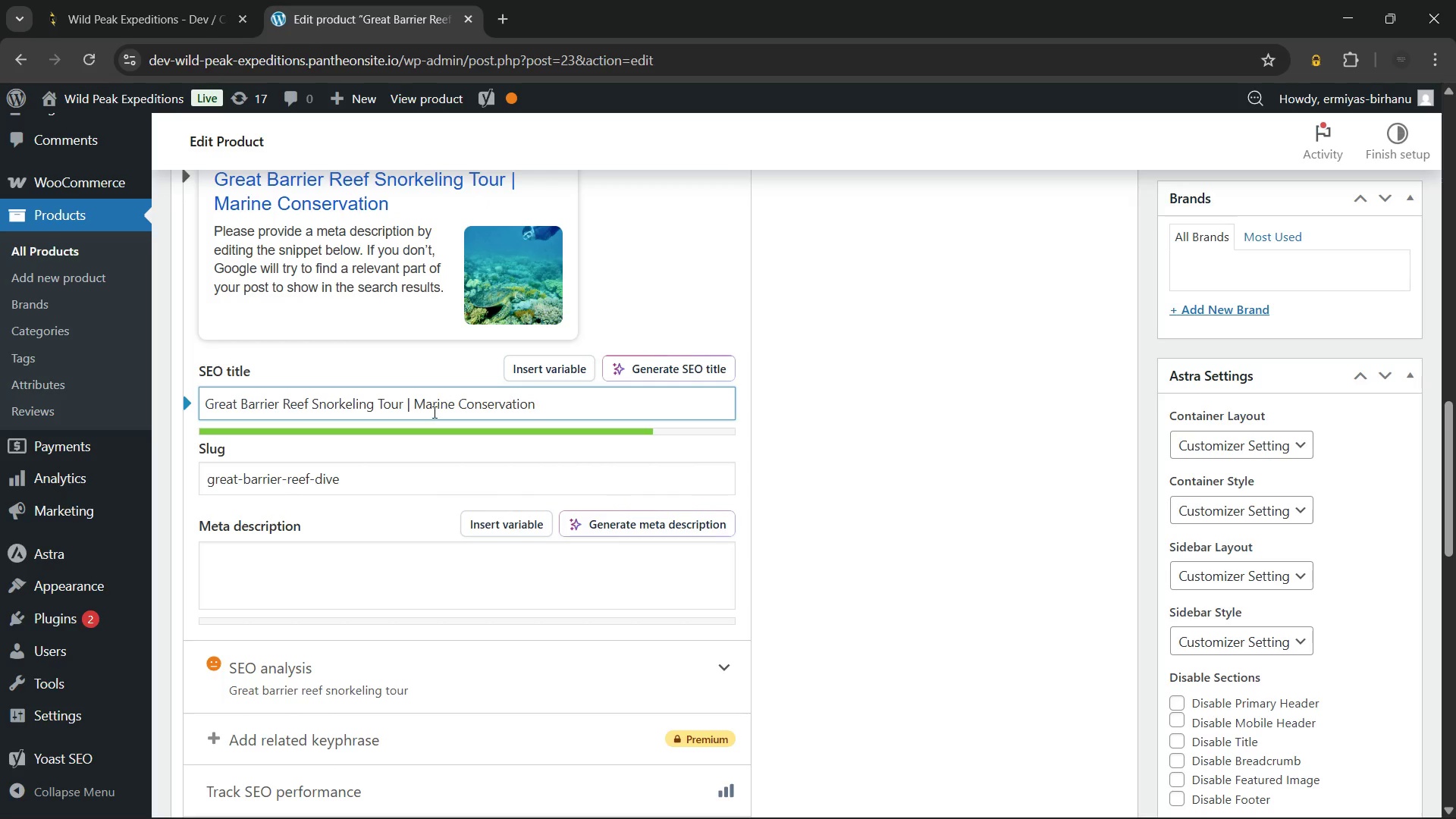 
left_click([382, 479])
 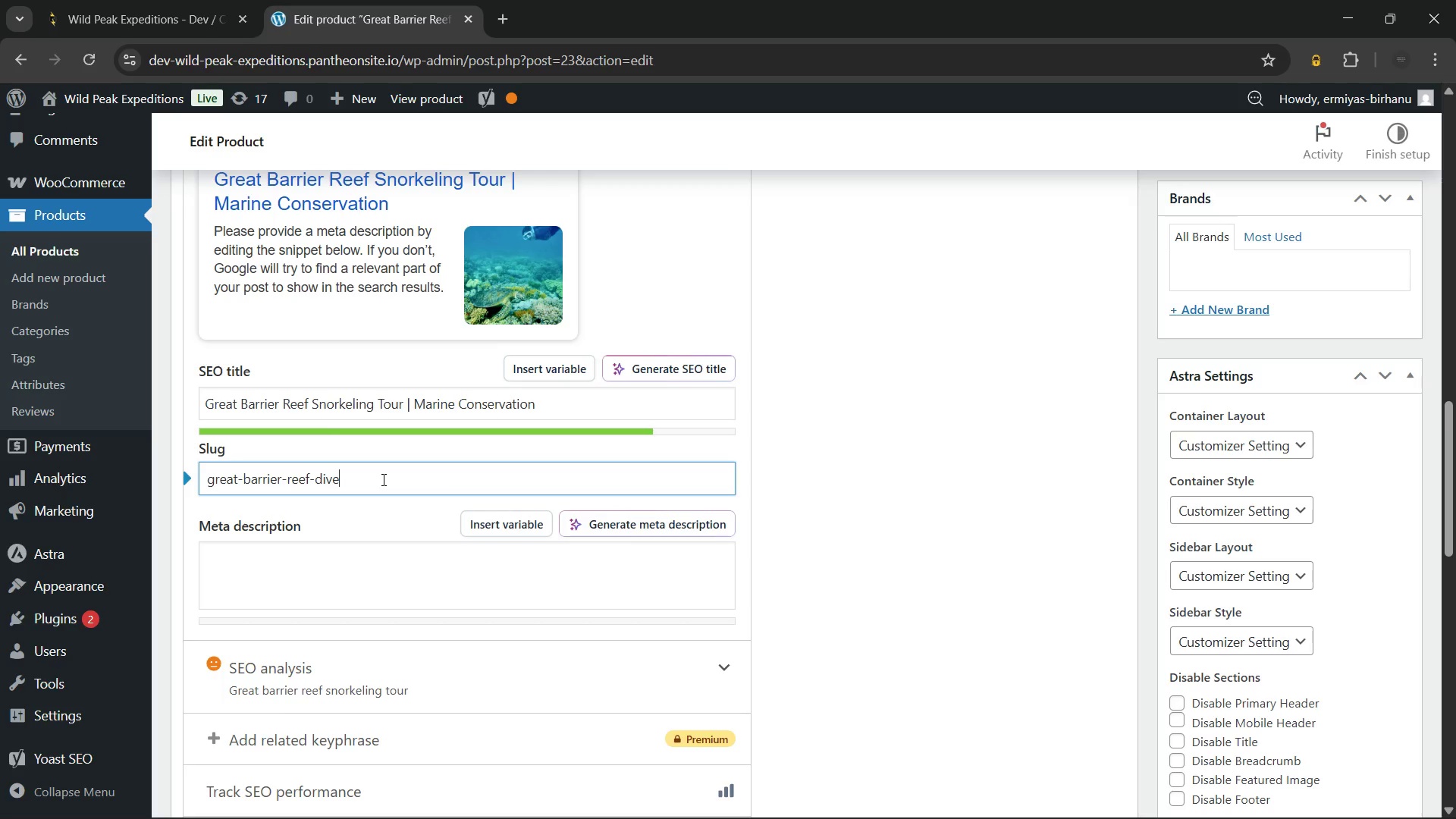 
key(Control+A)
 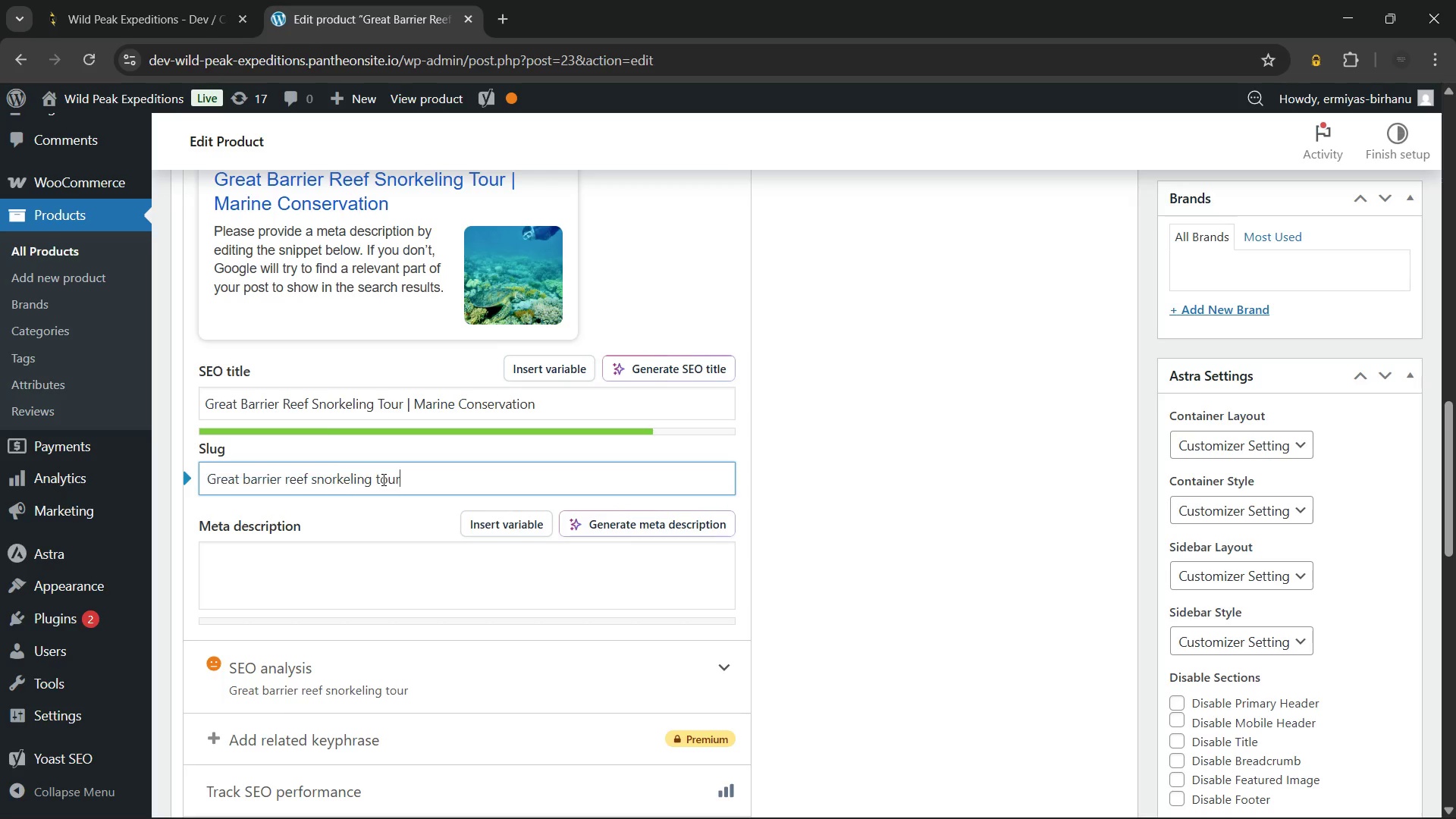 
key(Control+V)
 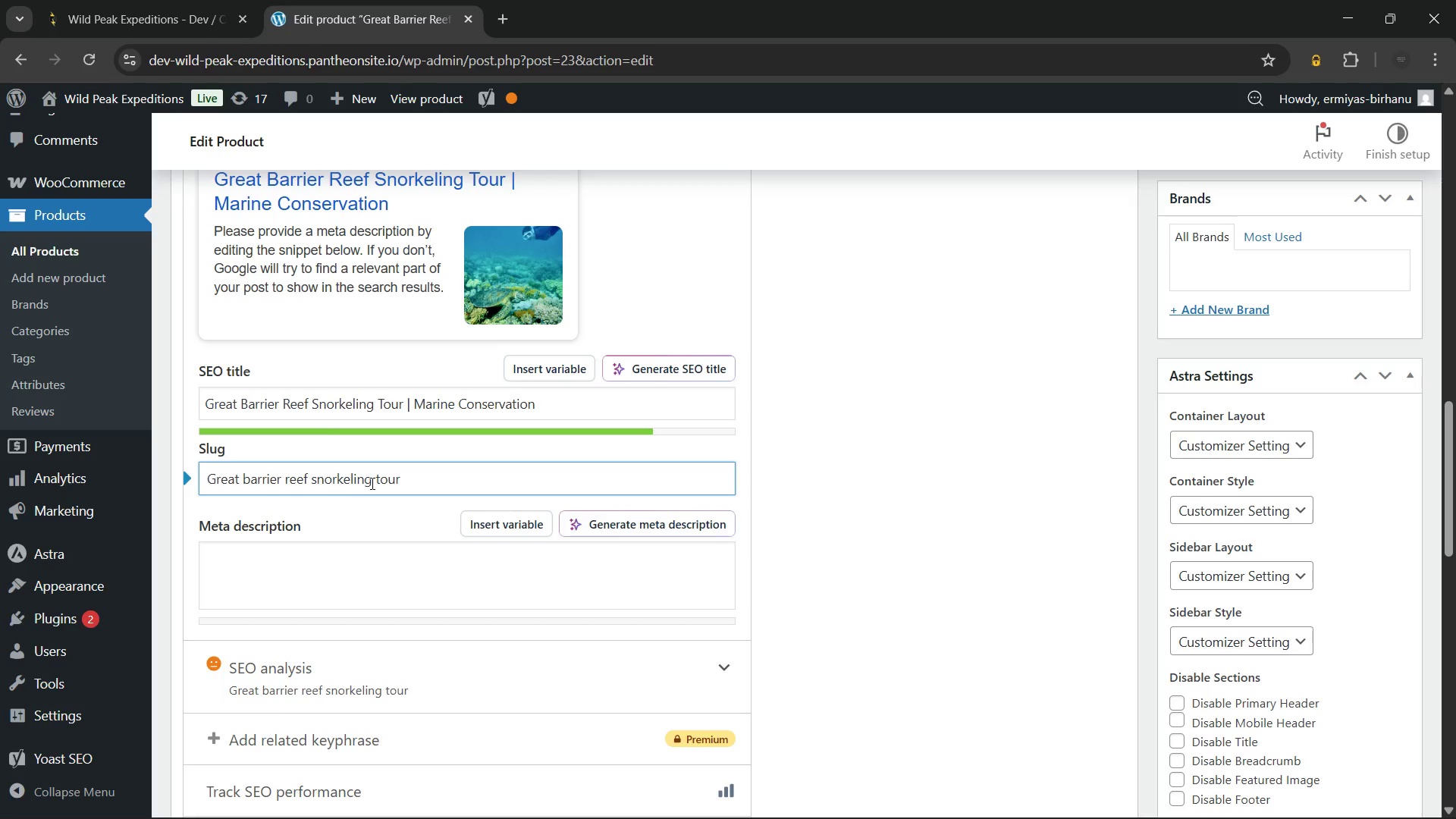 
wait(5.19)
 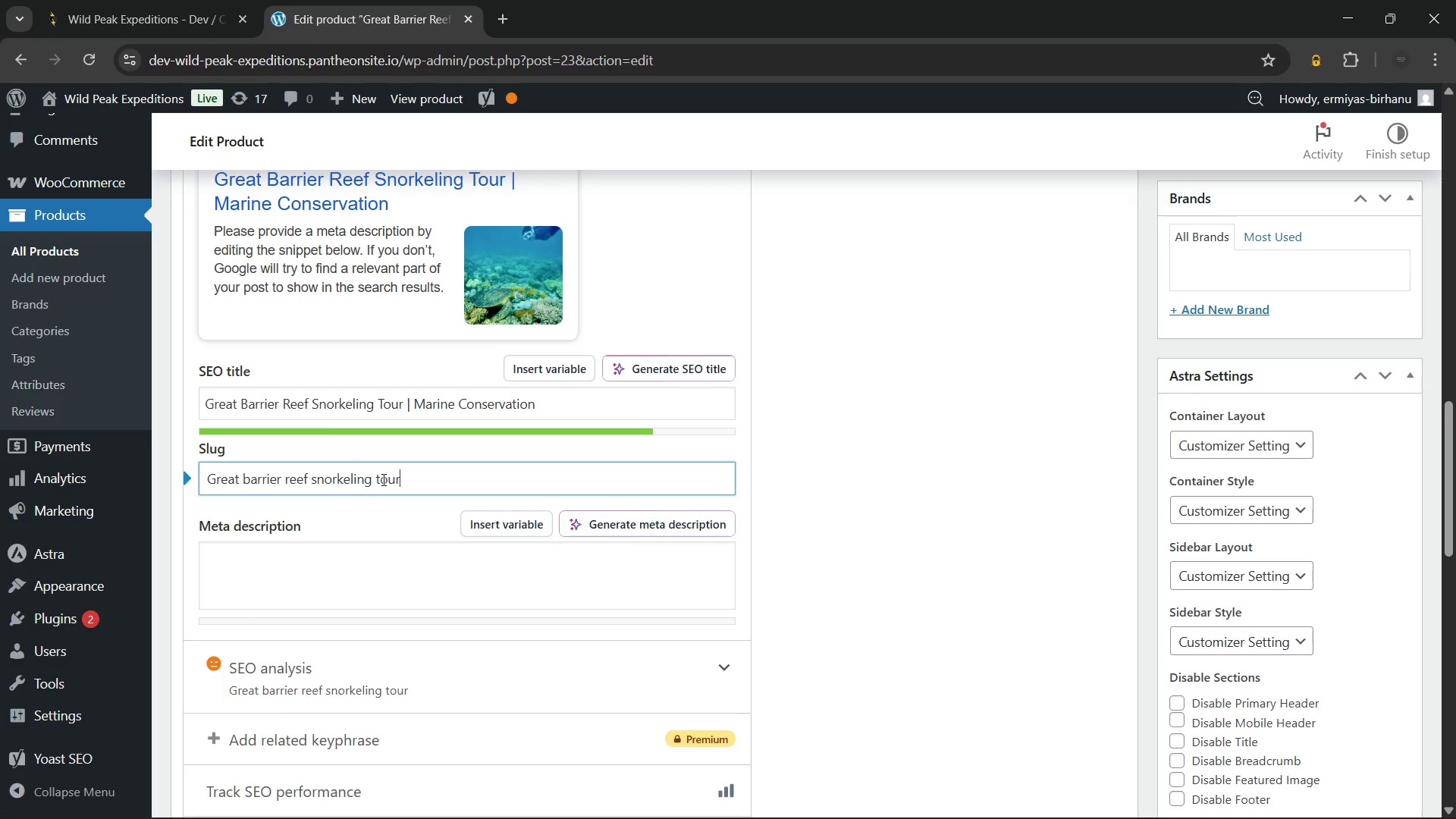 
key(Backspace)
 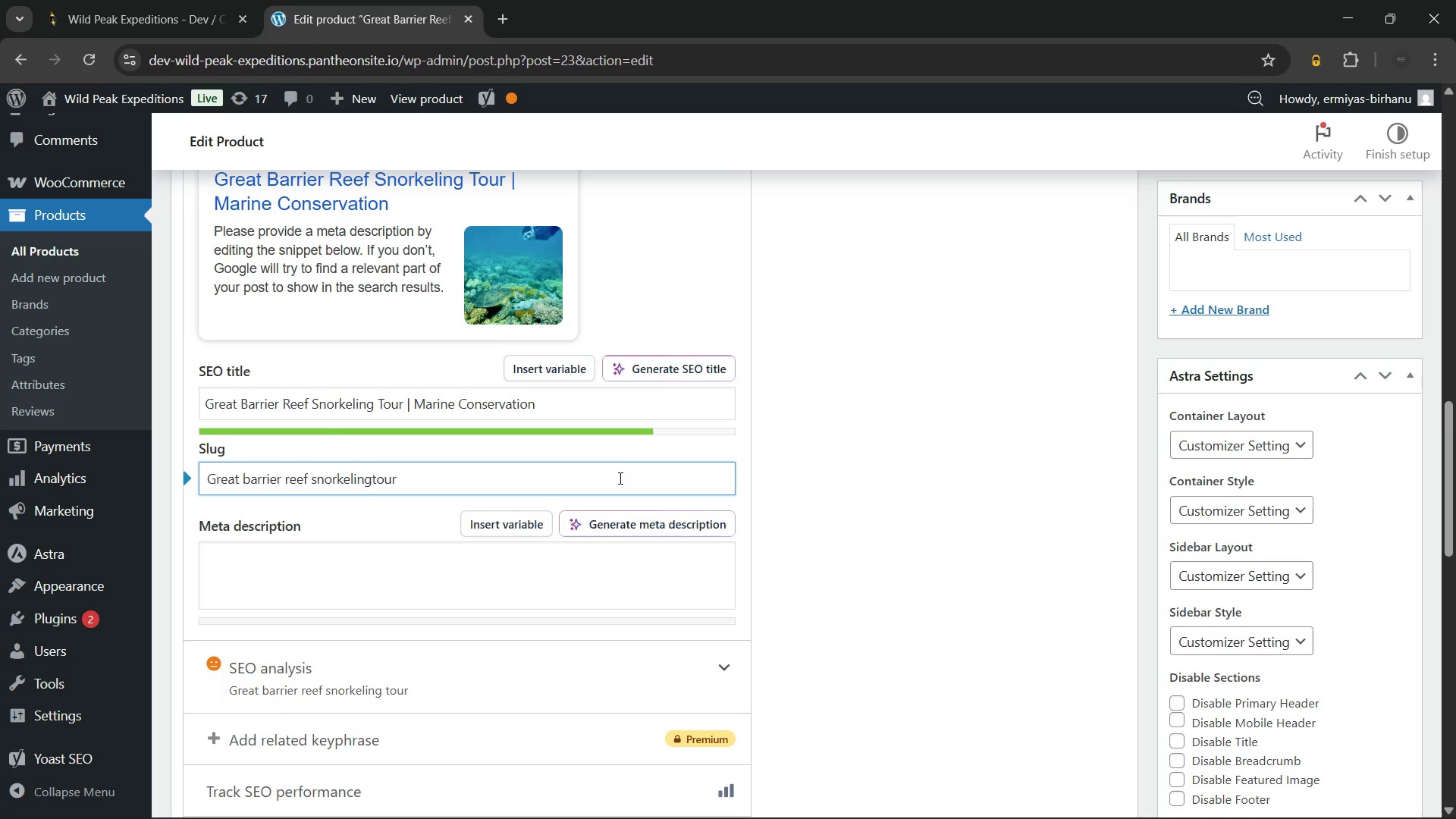 
key(Minus)
 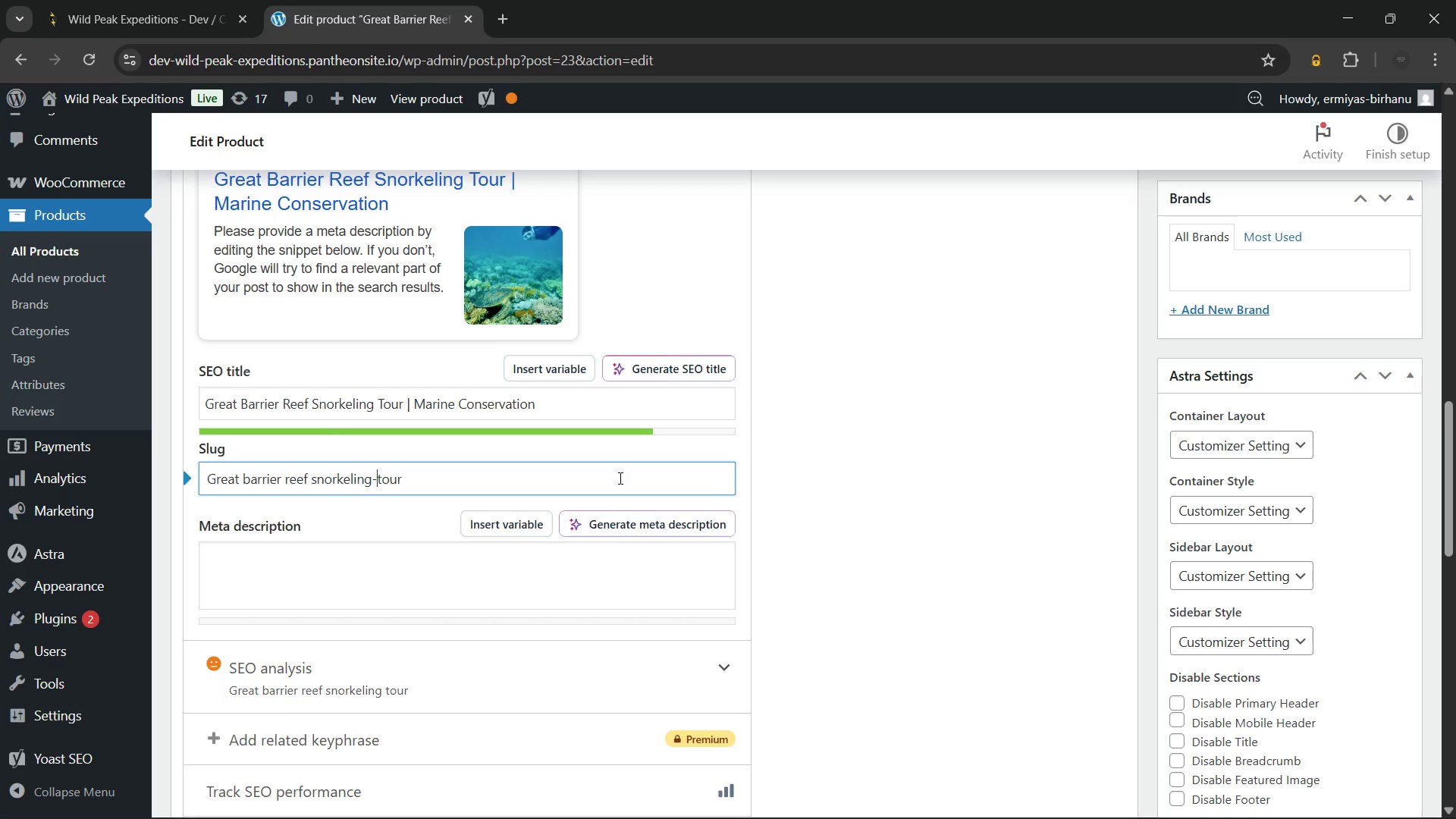 
hold_key(key=ArrowLeft, duration=0.73)
 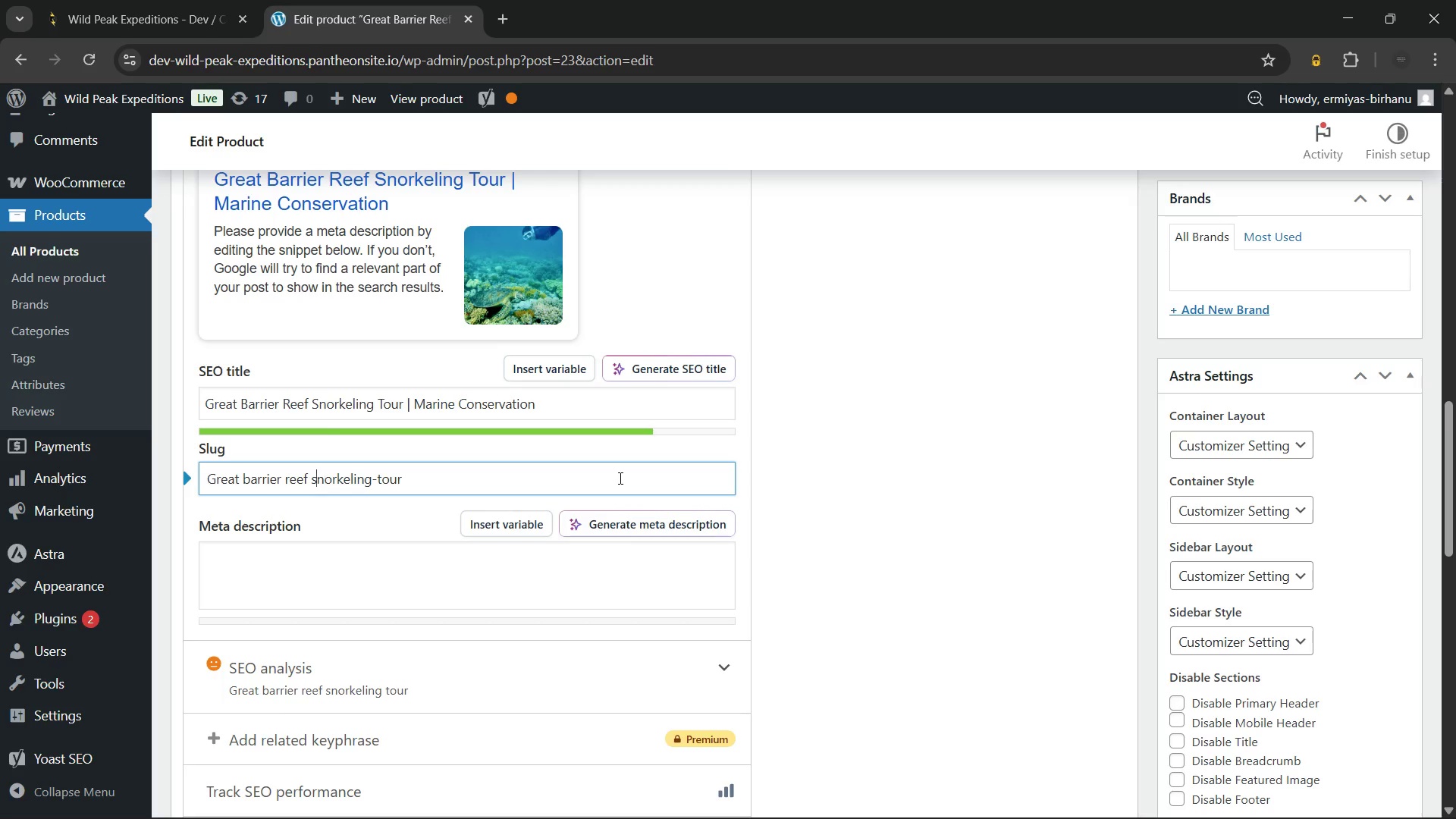 
key(ArrowLeft)
 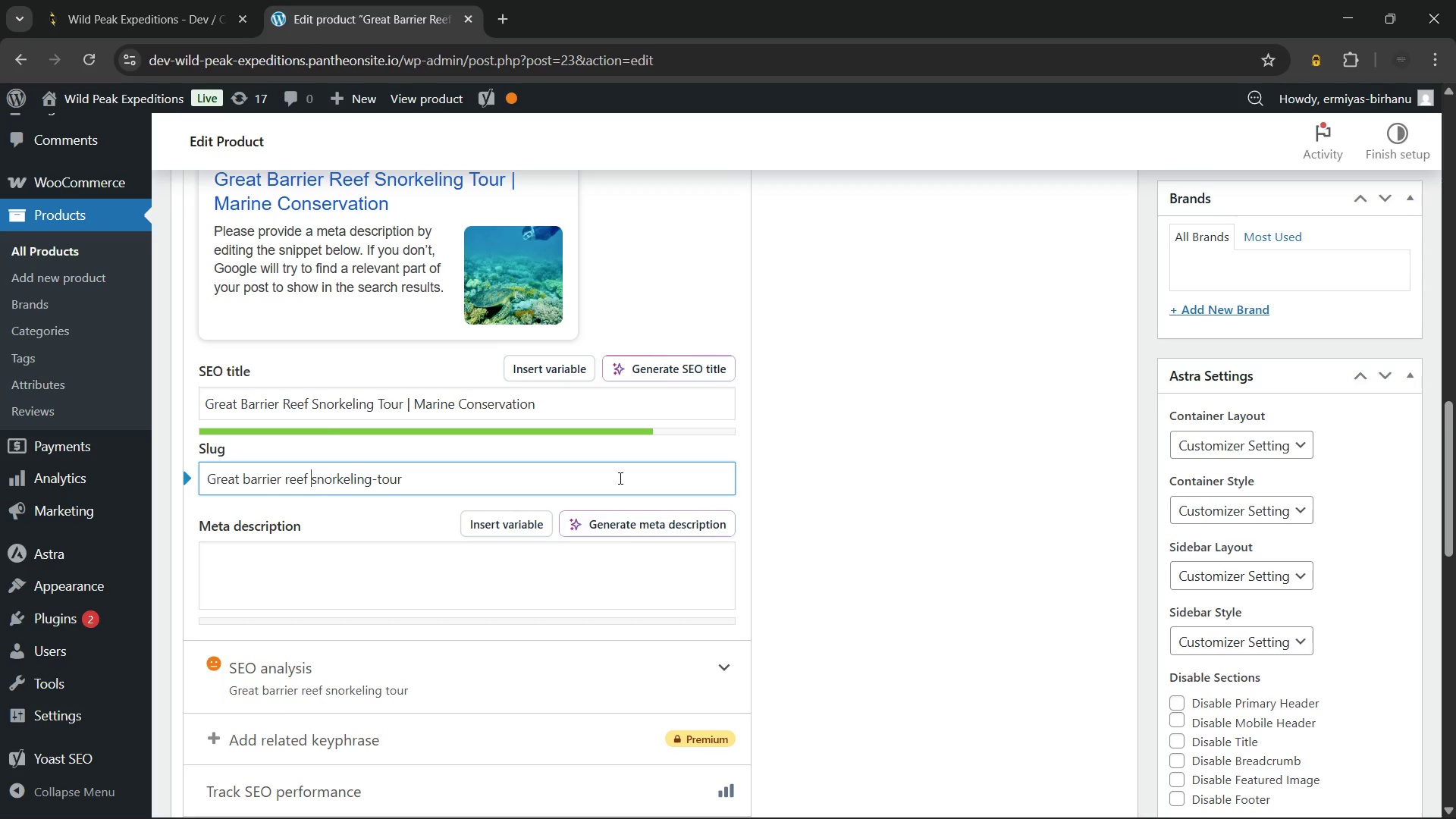 
key(ArrowLeft)
 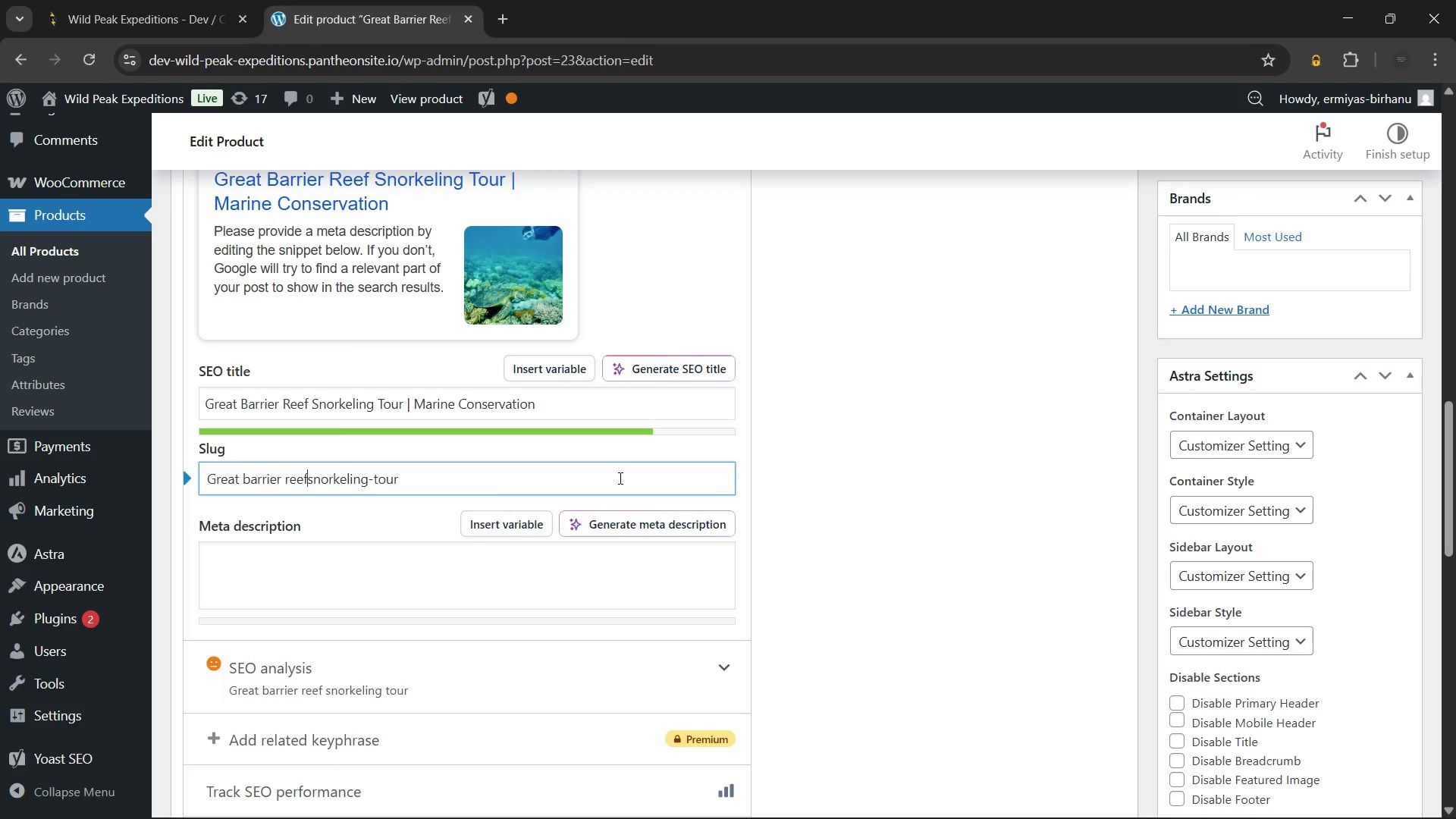 
key(Backspace)
 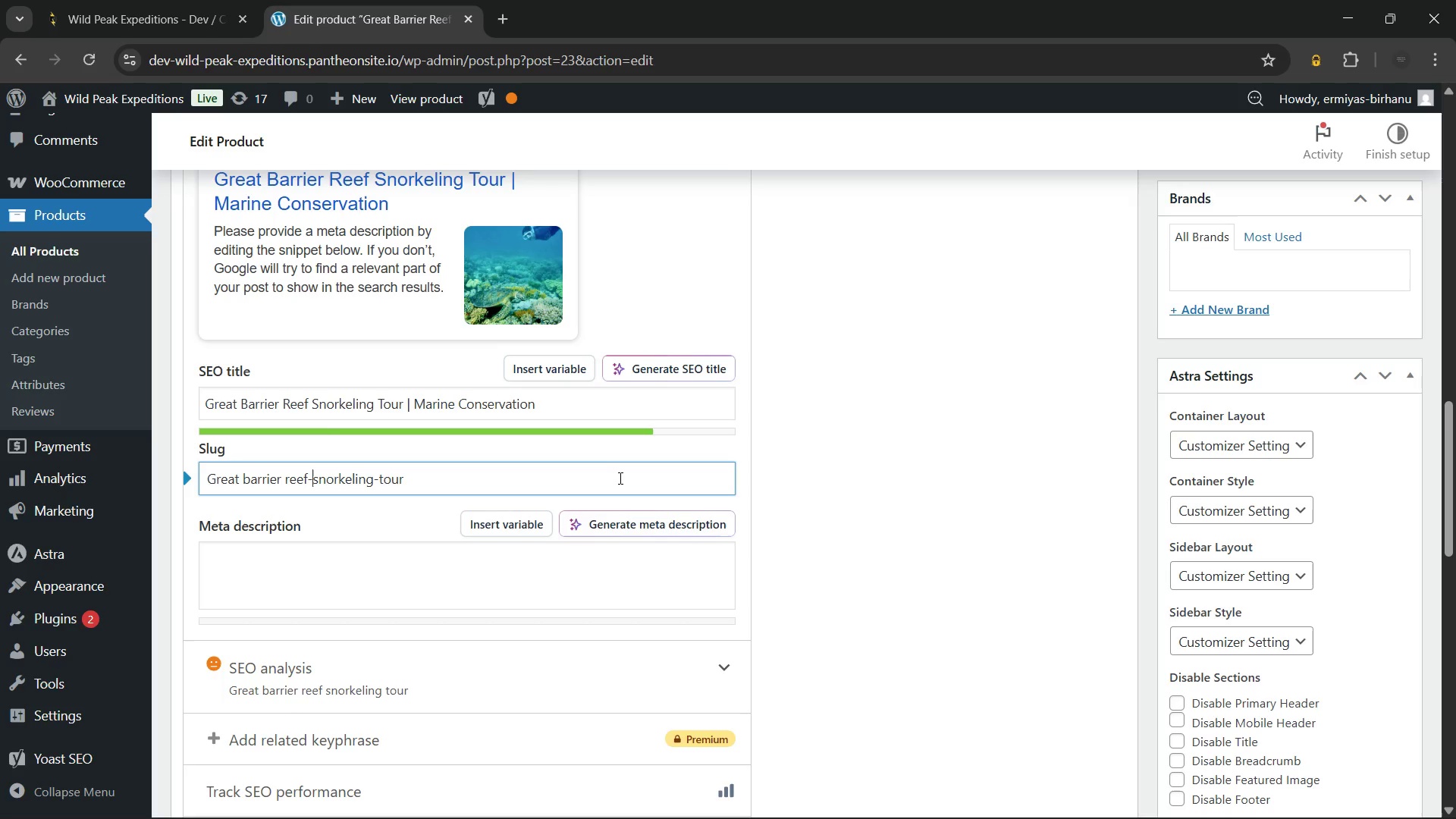 
key(Minus)
 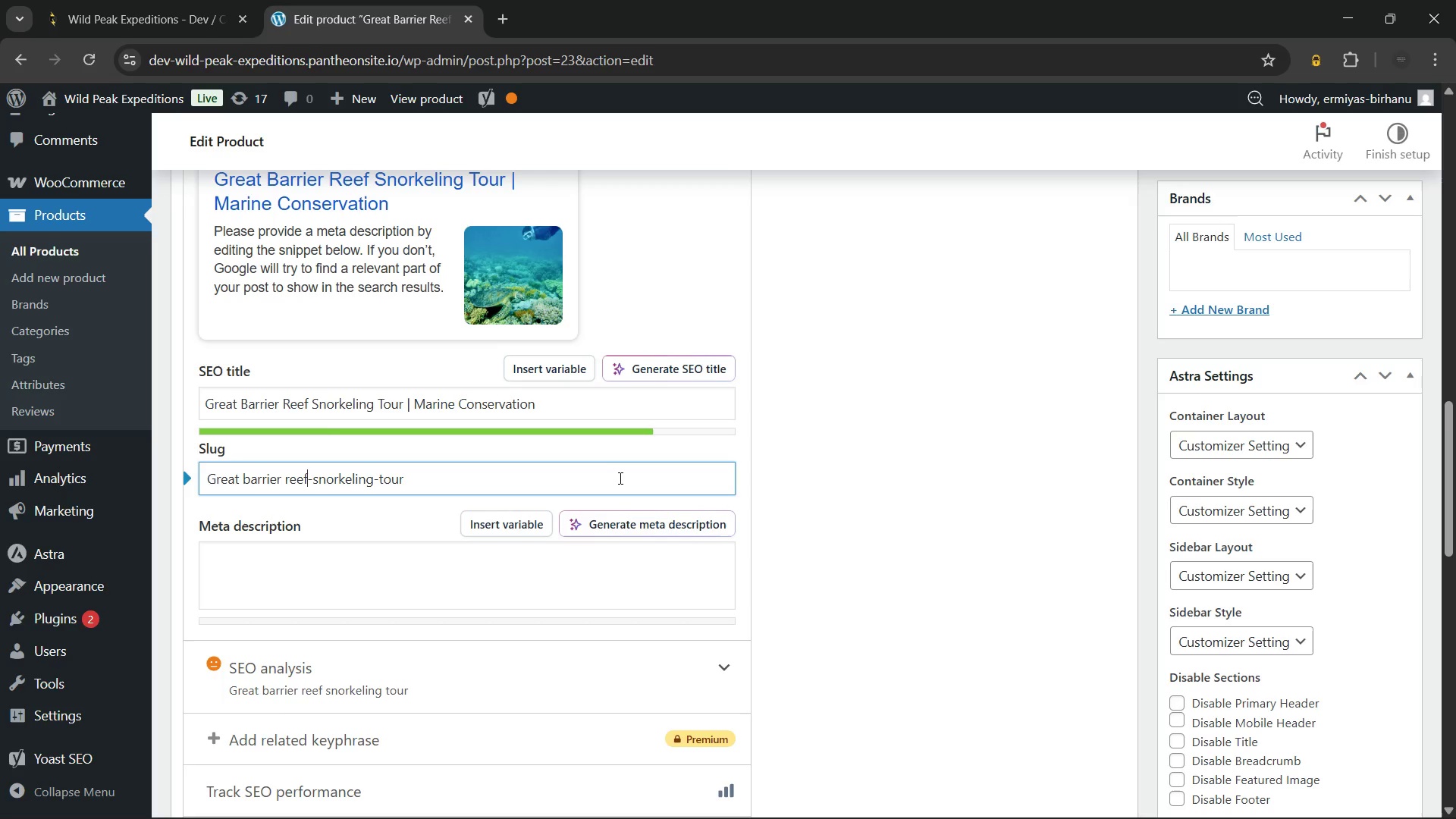 
hold_key(key=ArrowLeft, duration=0.58)
 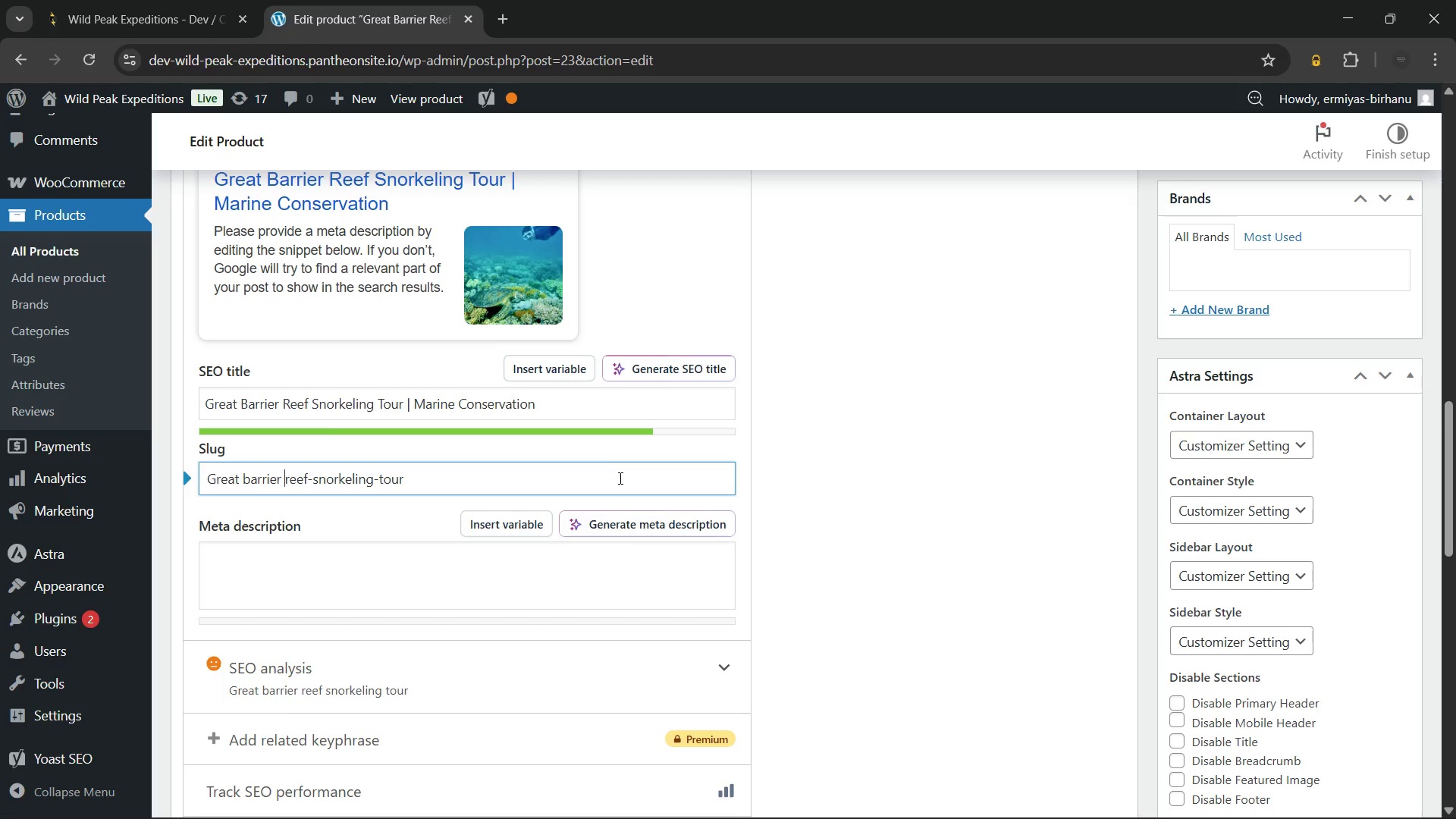 
key(ArrowLeft)
 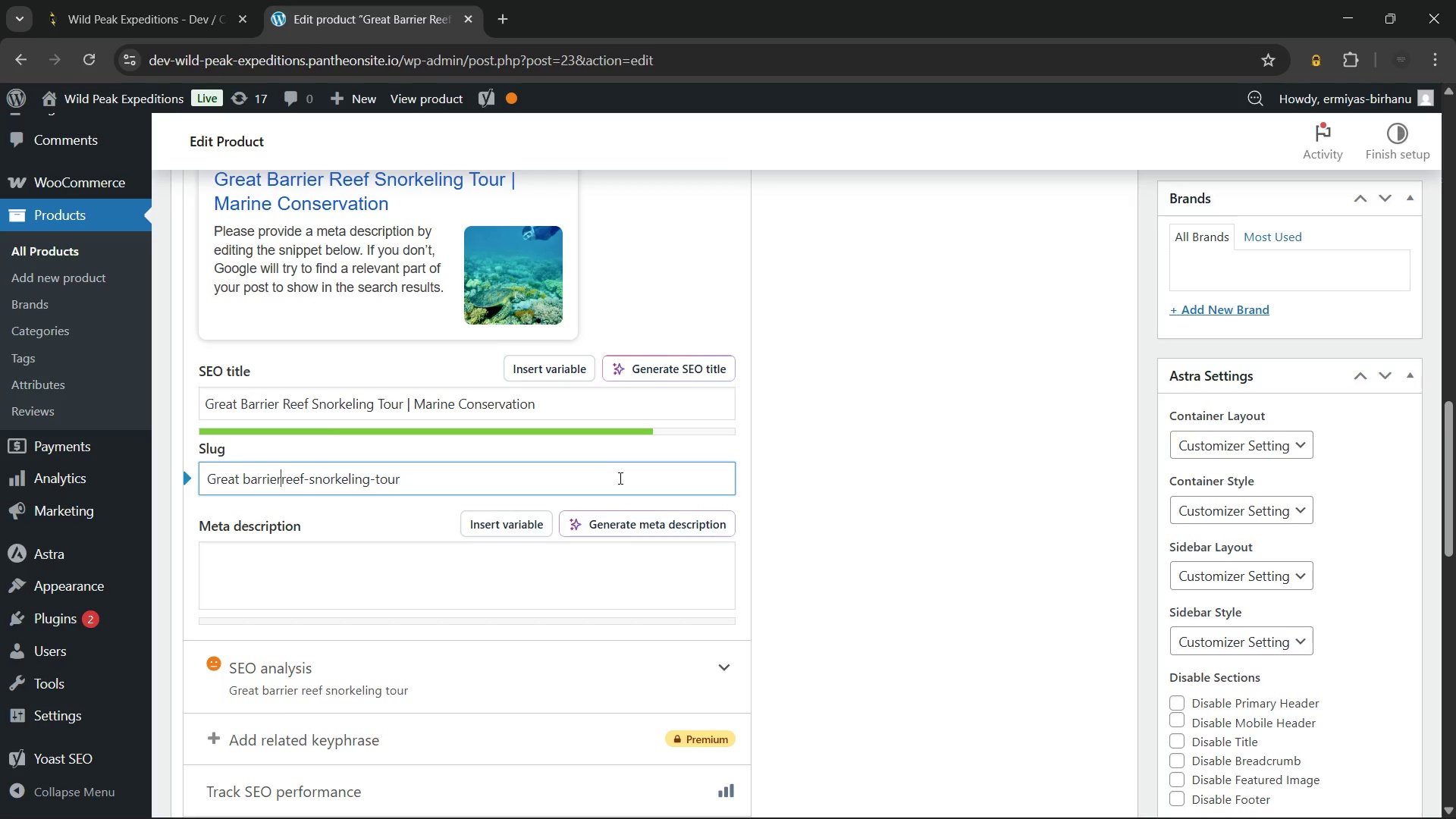 
key(Backspace)
 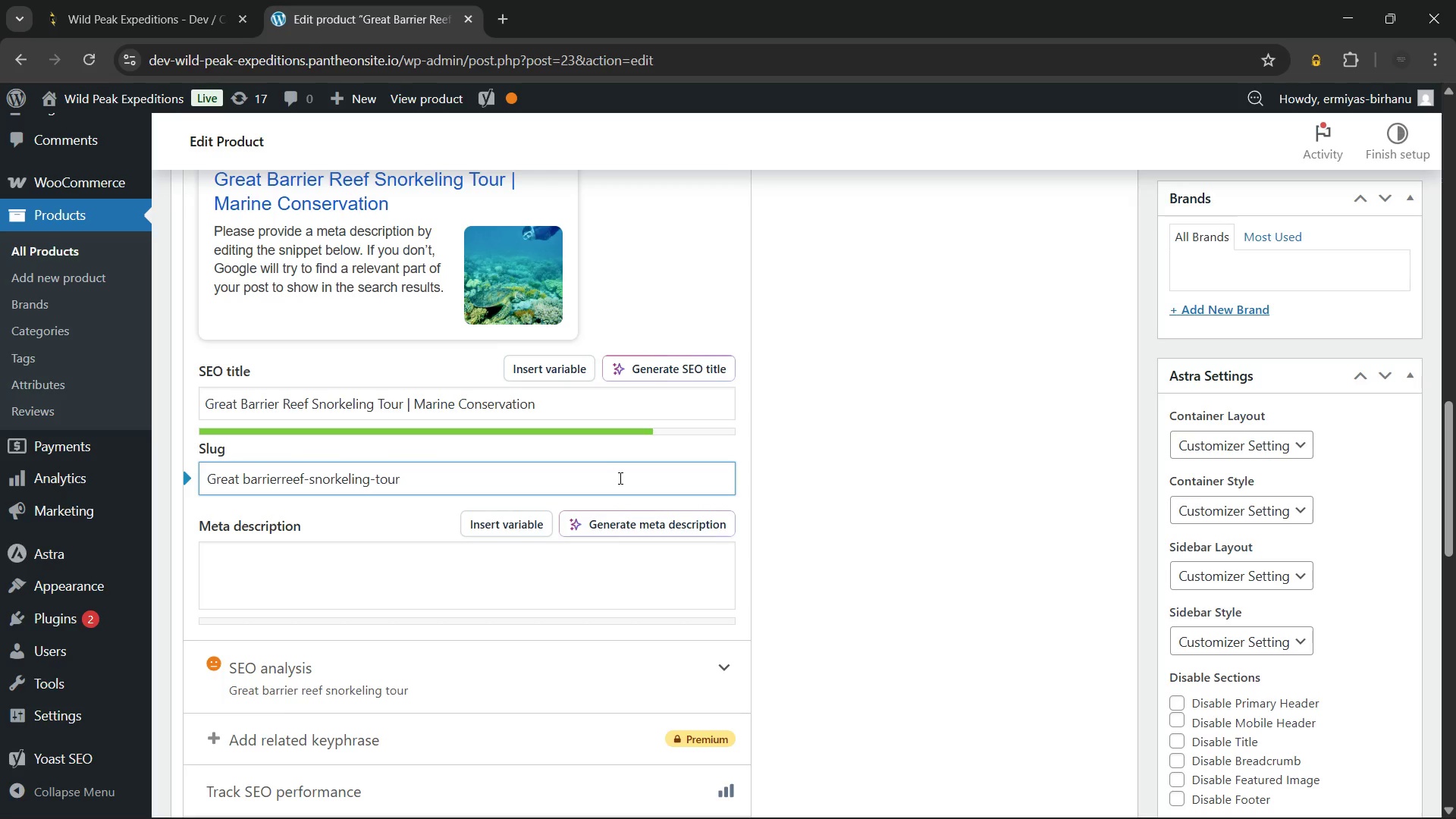 
key(Minus)
 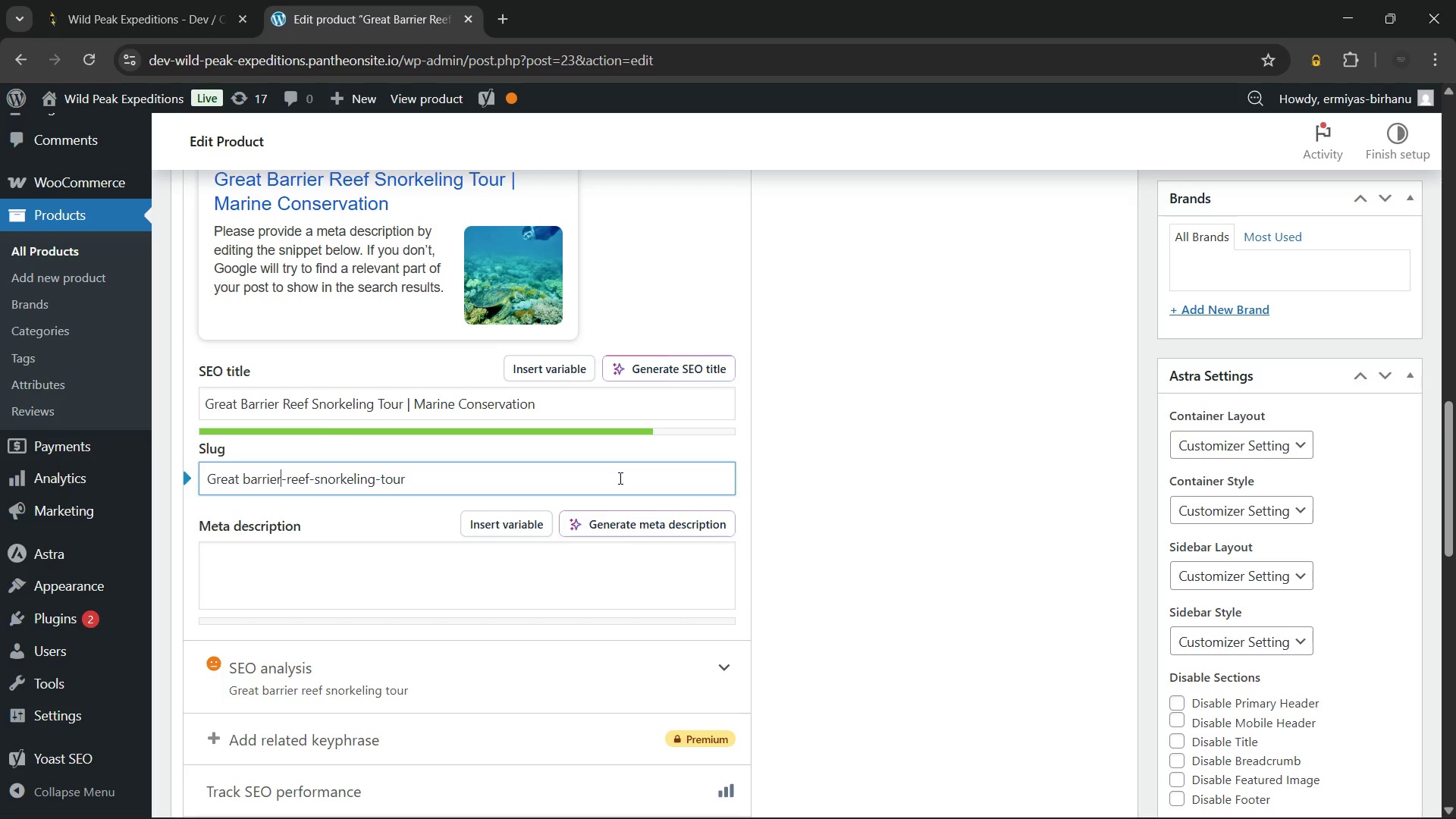 
hold_key(key=ArrowLeft, duration=0.66)
 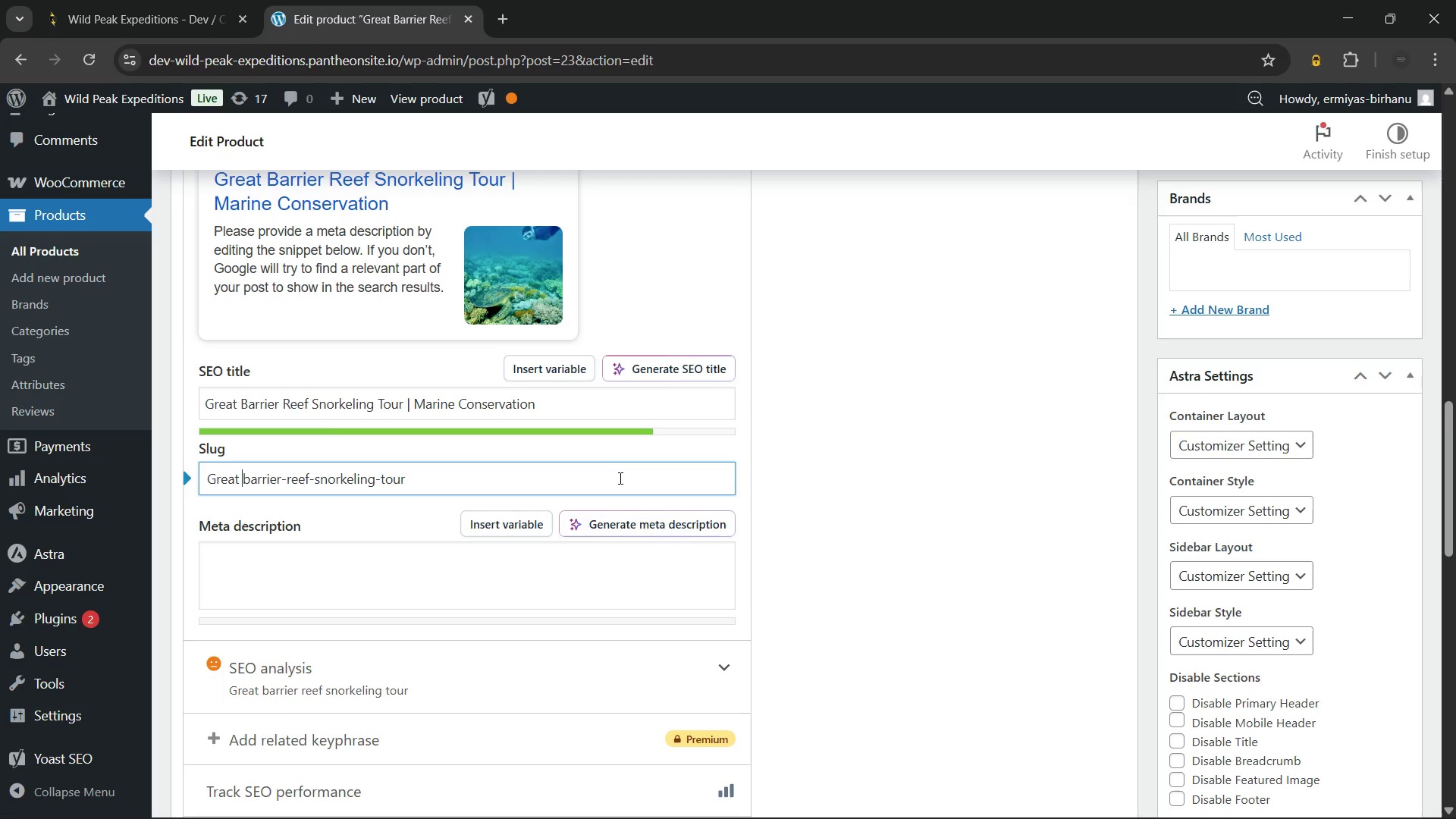 
key(ArrowLeft)
 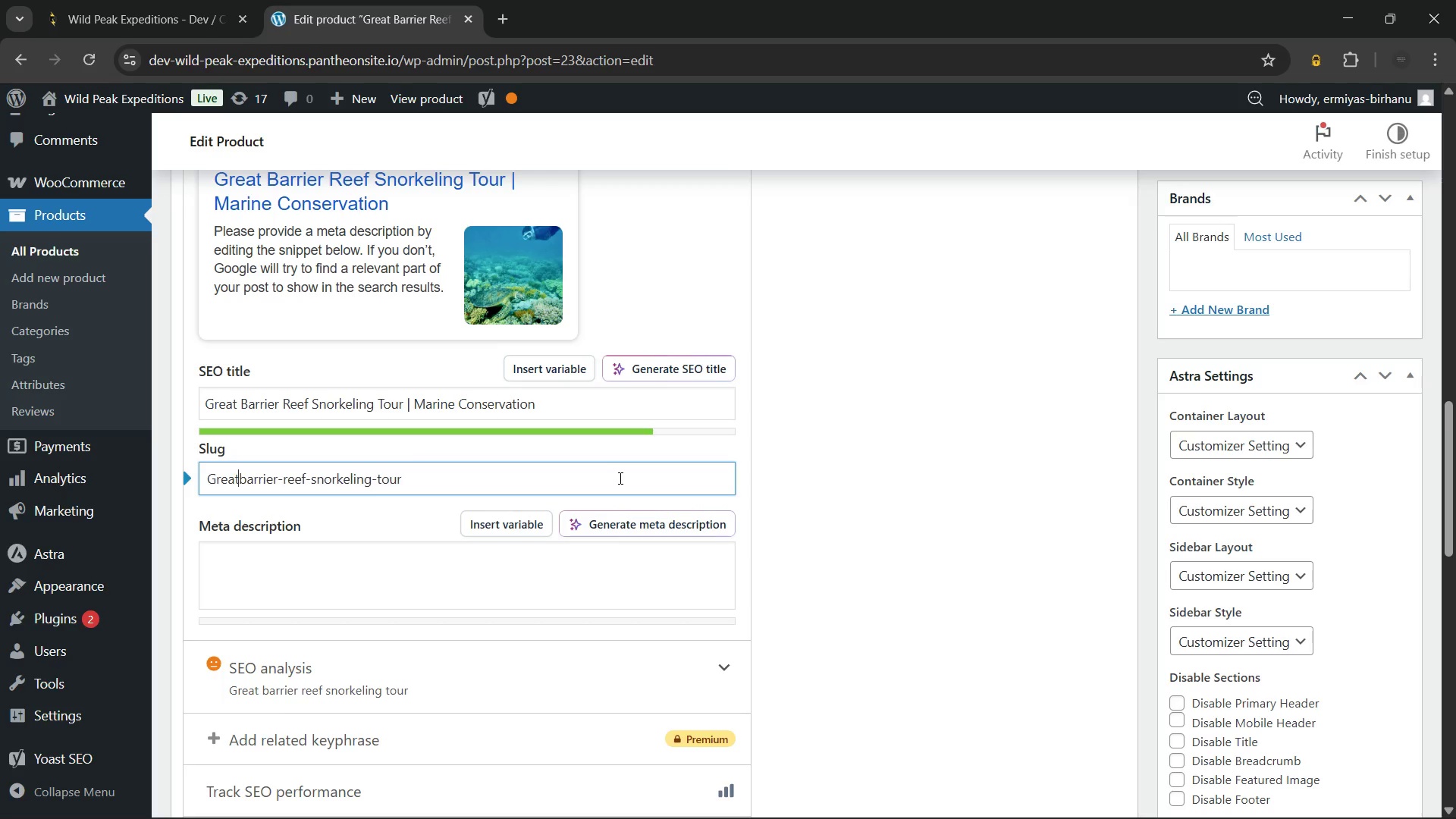 
key(Backspace)
 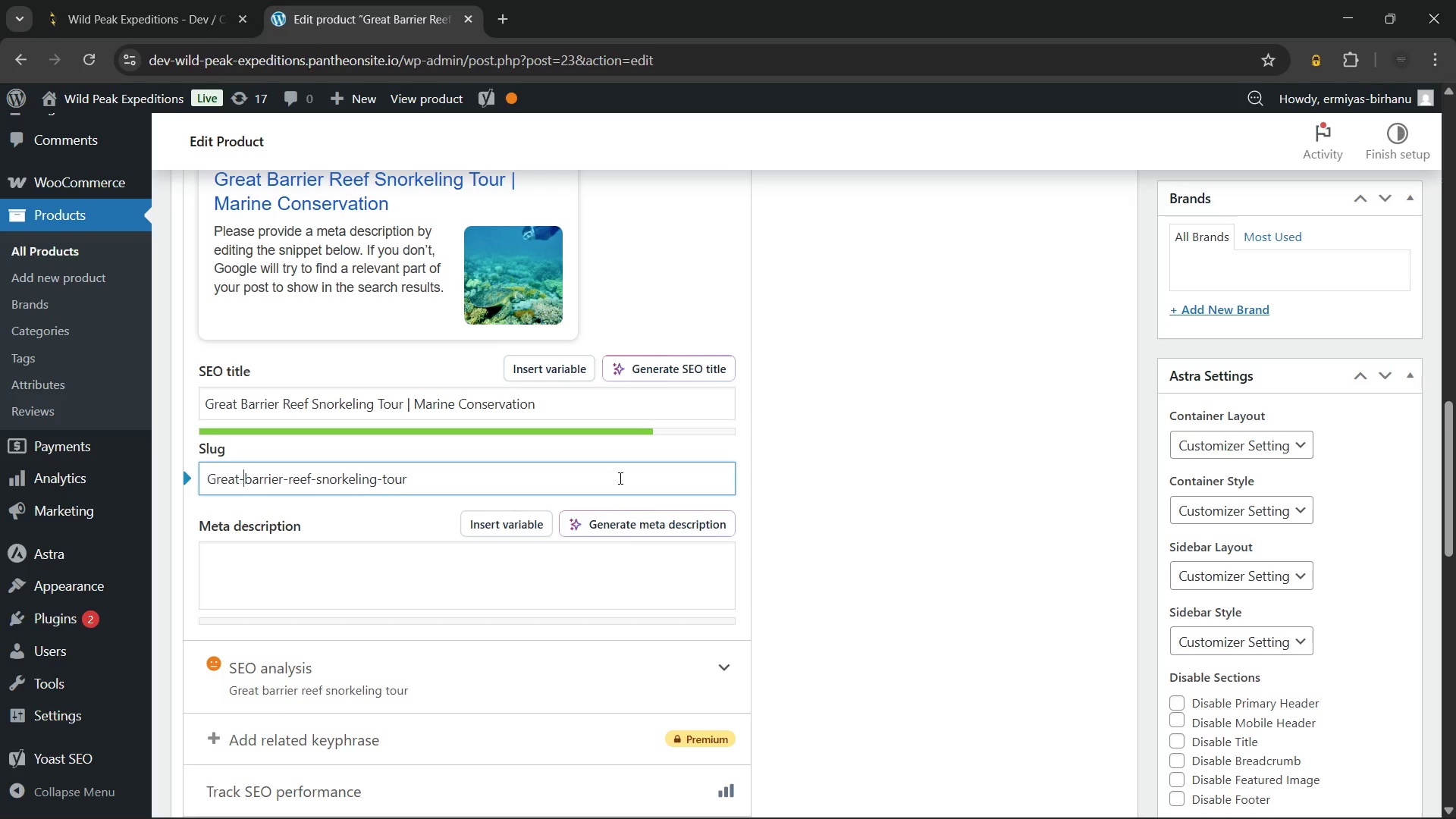 
key(Minus)
 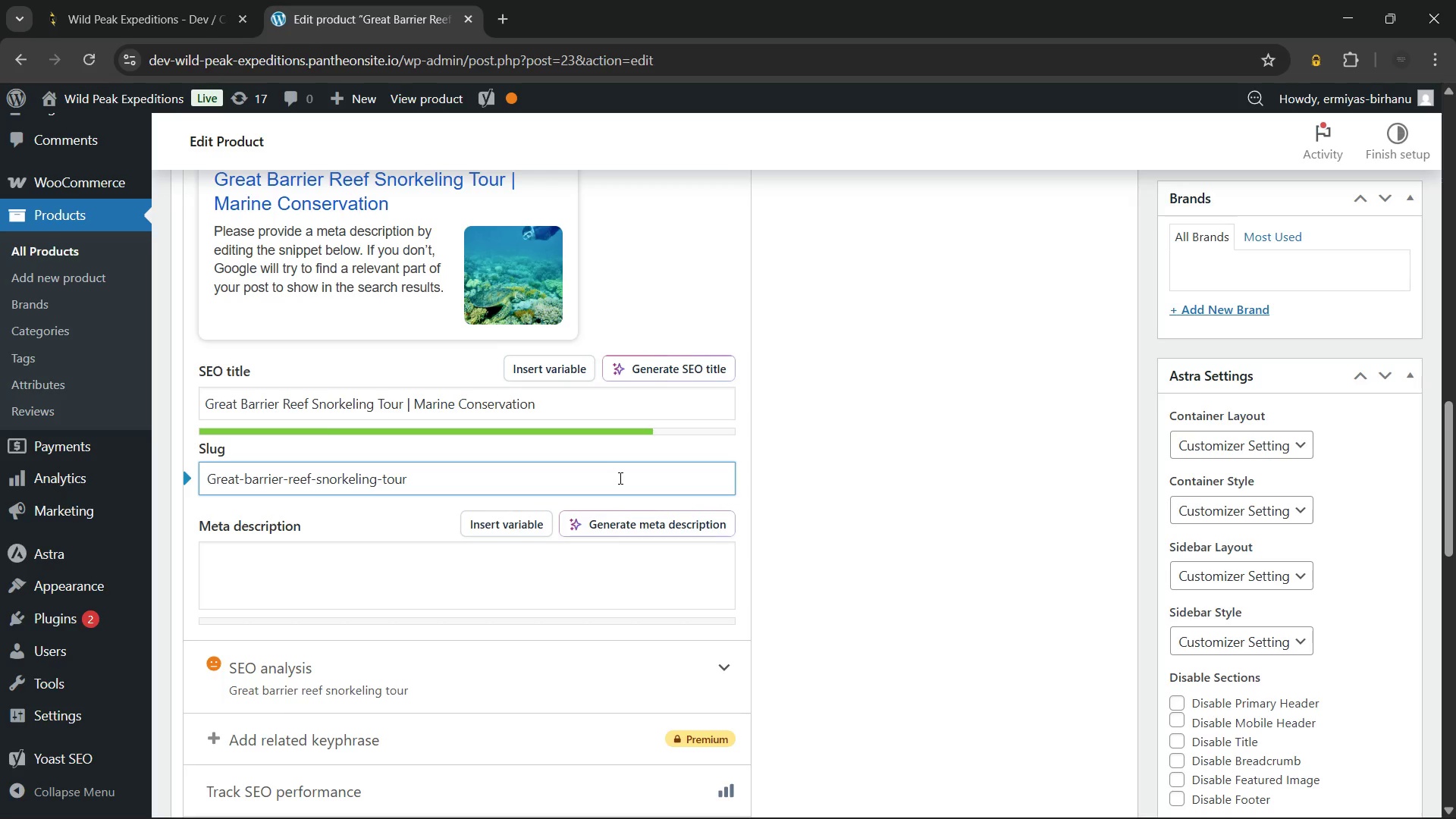 
key(ArrowLeft)
 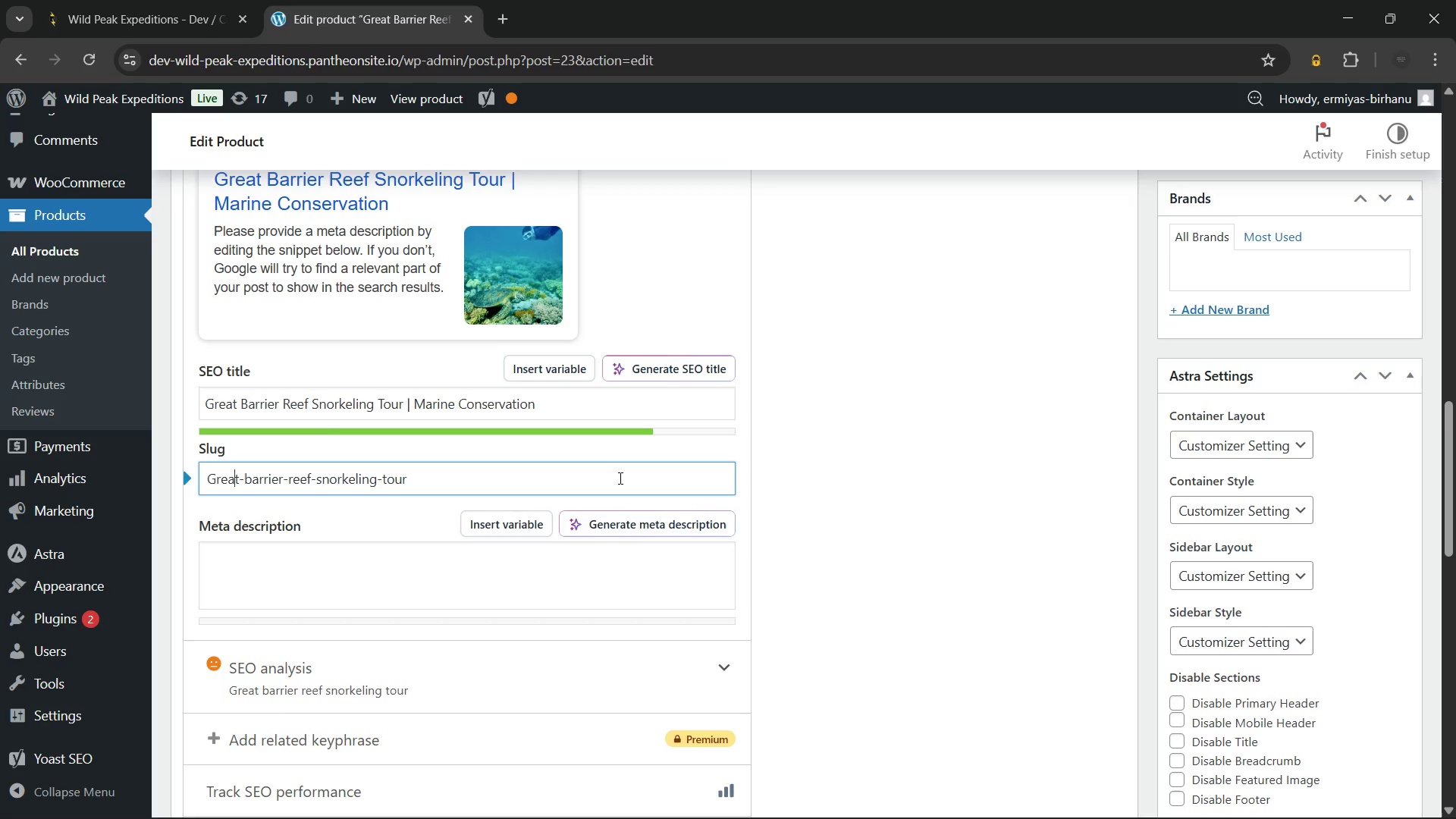 
key(ArrowLeft)
 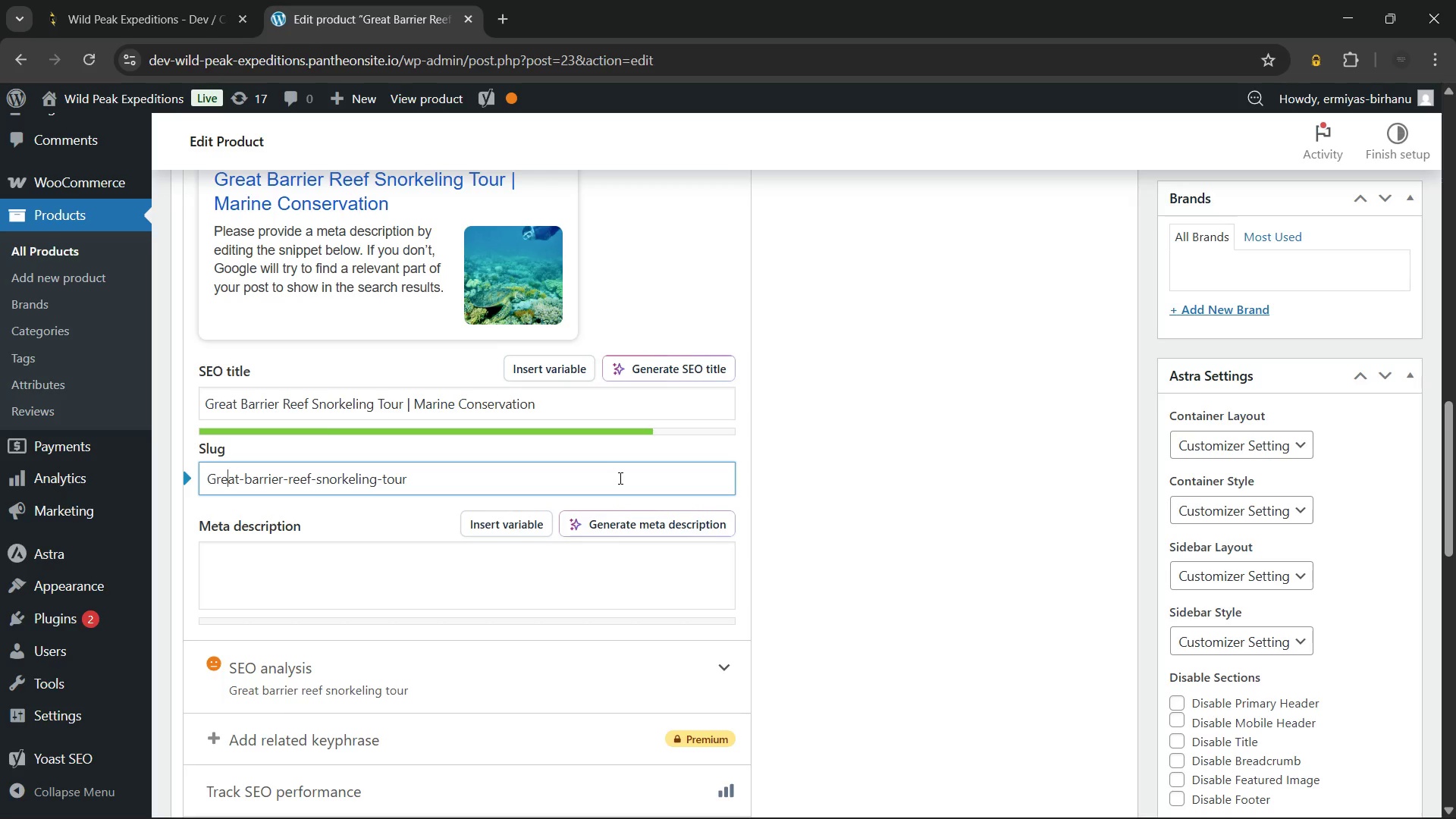 
key(ArrowLeft)
 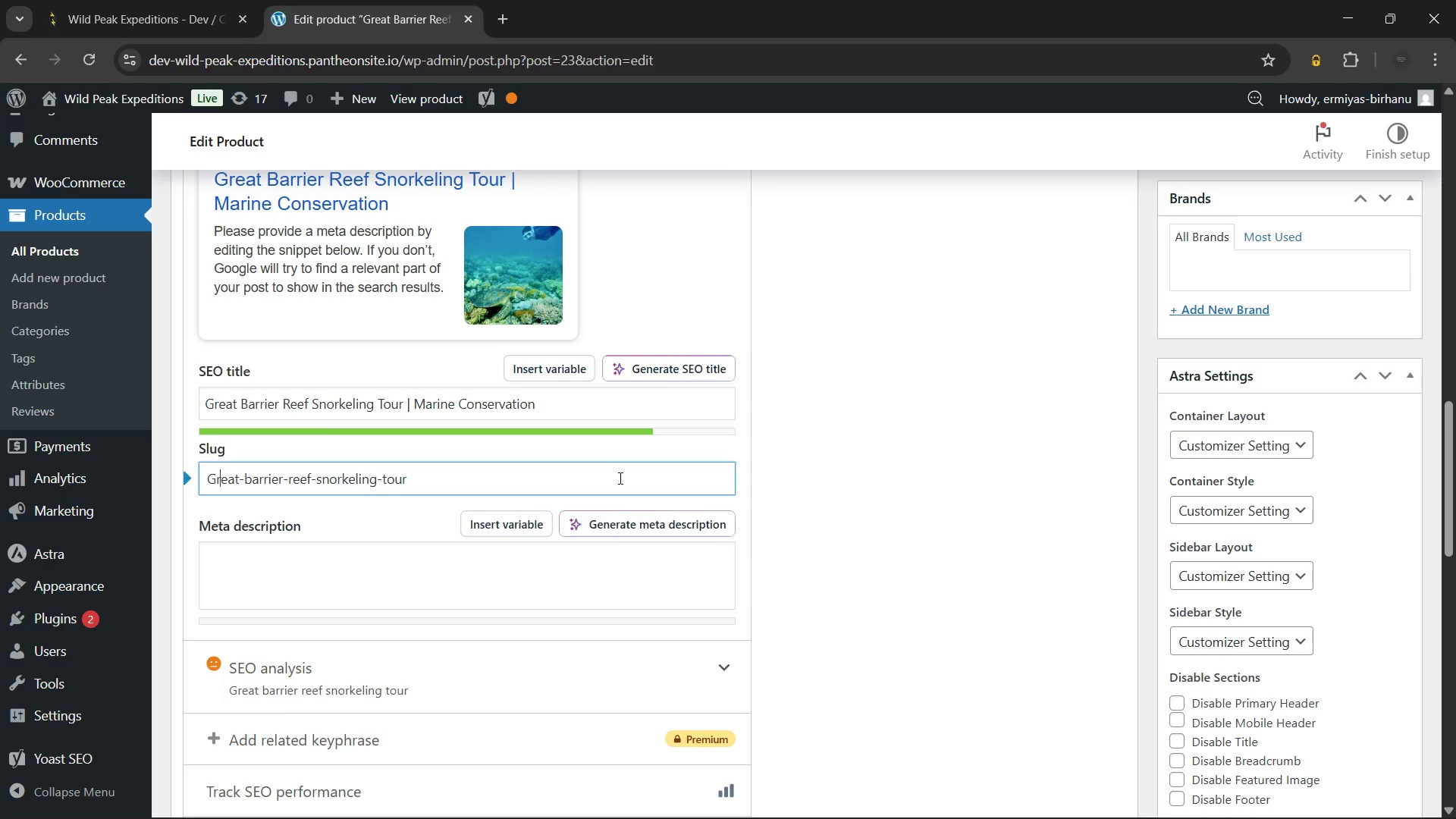 
key(ArrowLeft)
 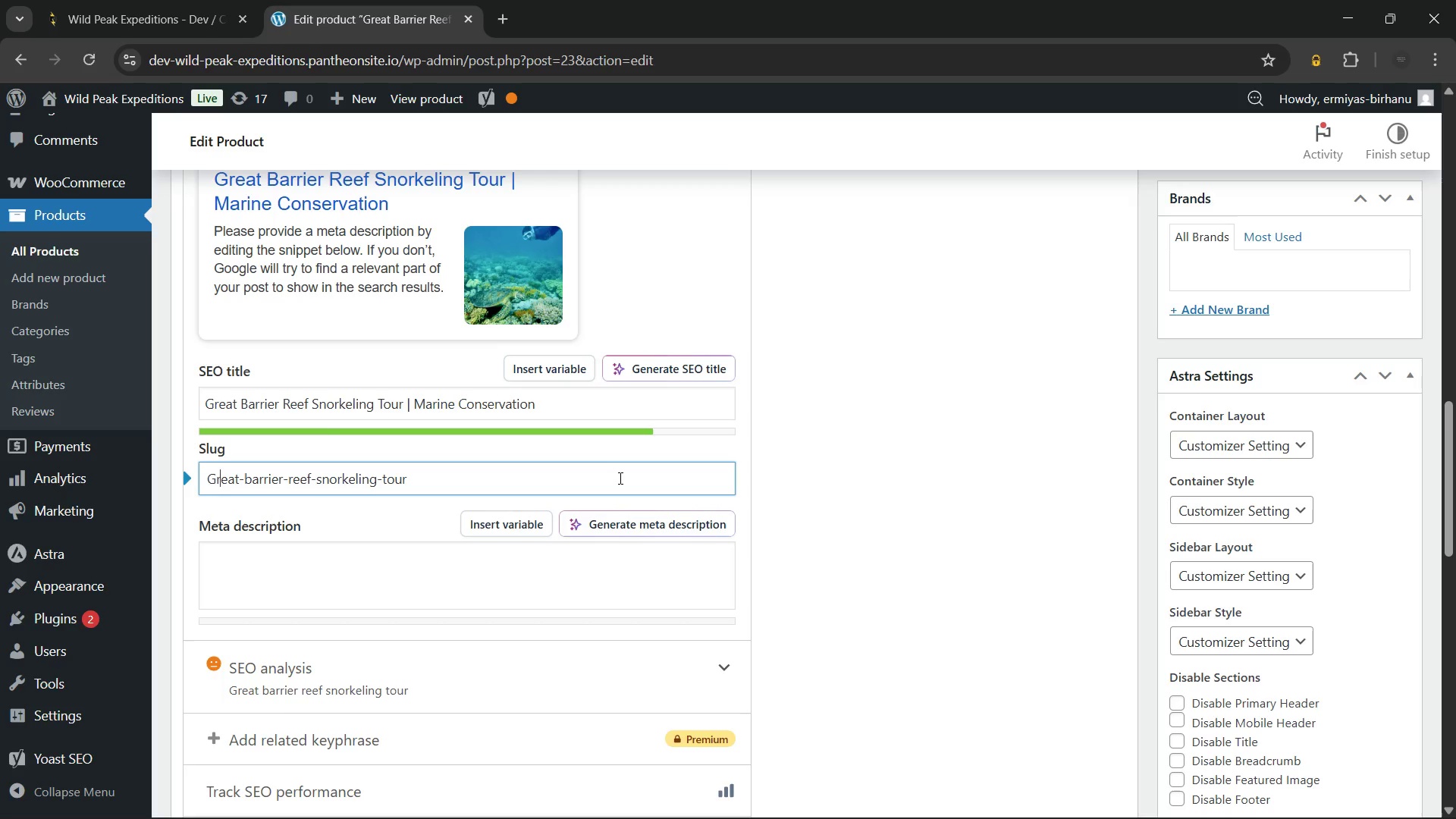 
key(ArrowLeft)
 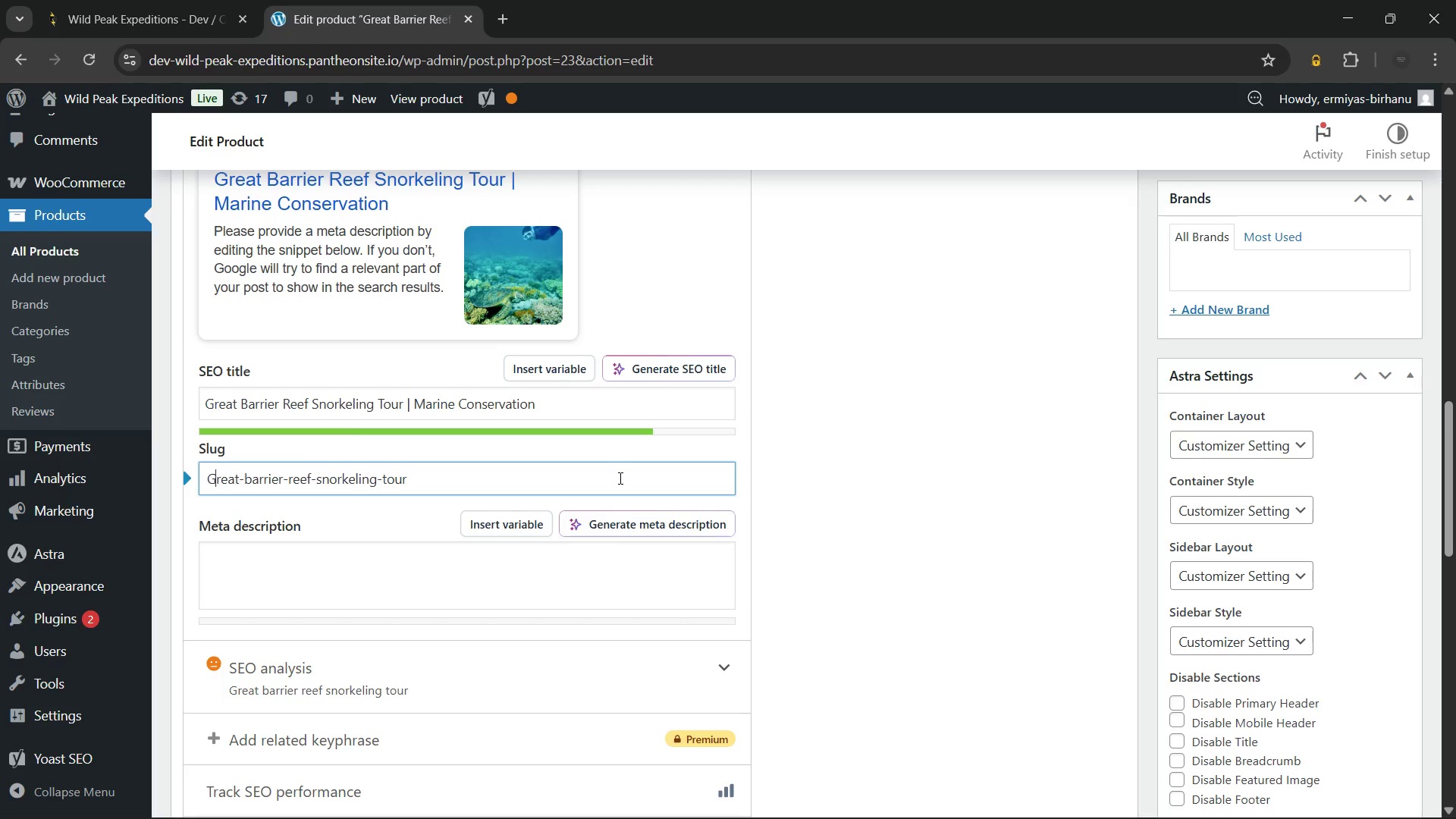 
key(Backspace)
 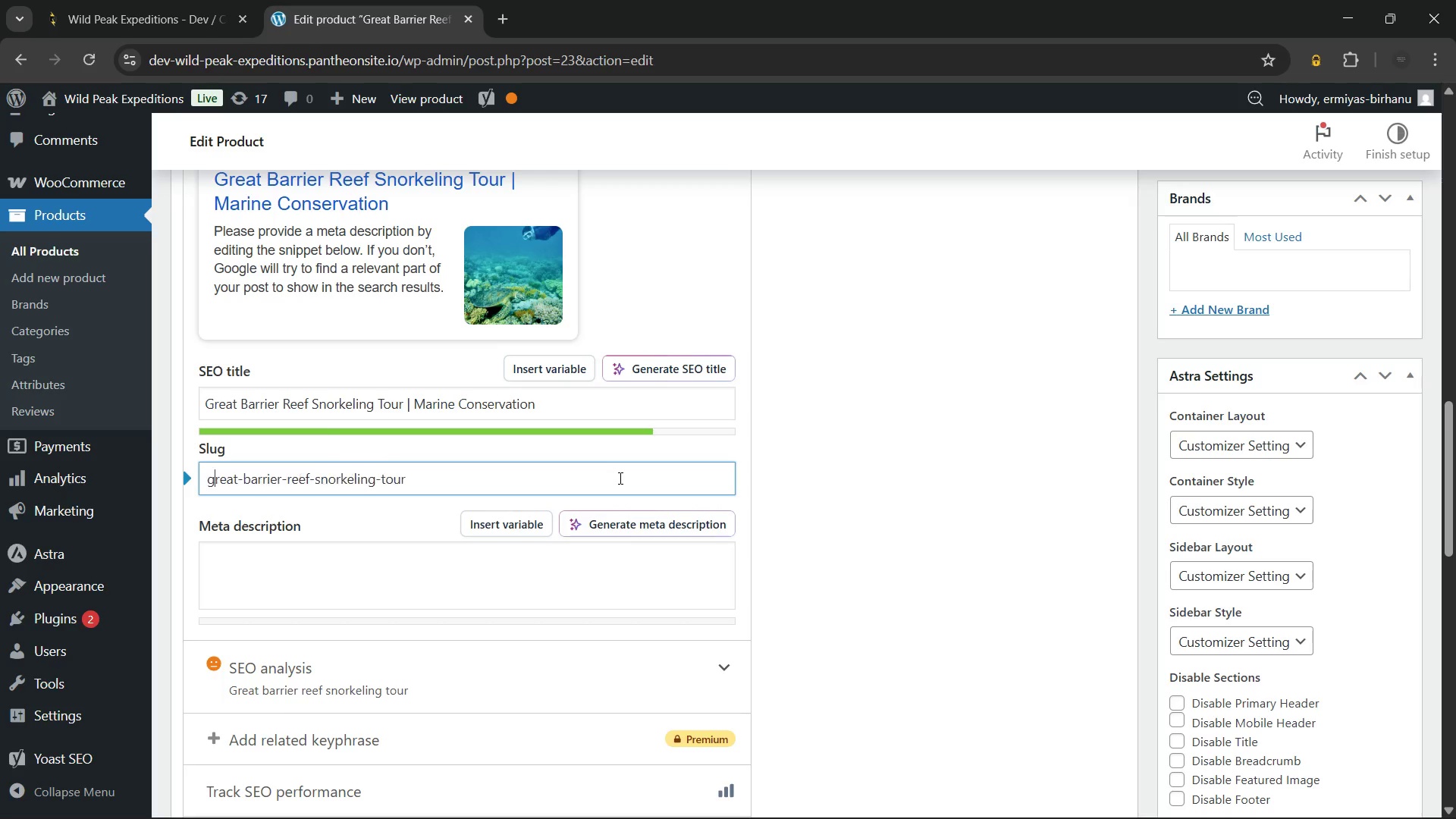 
key(G)
 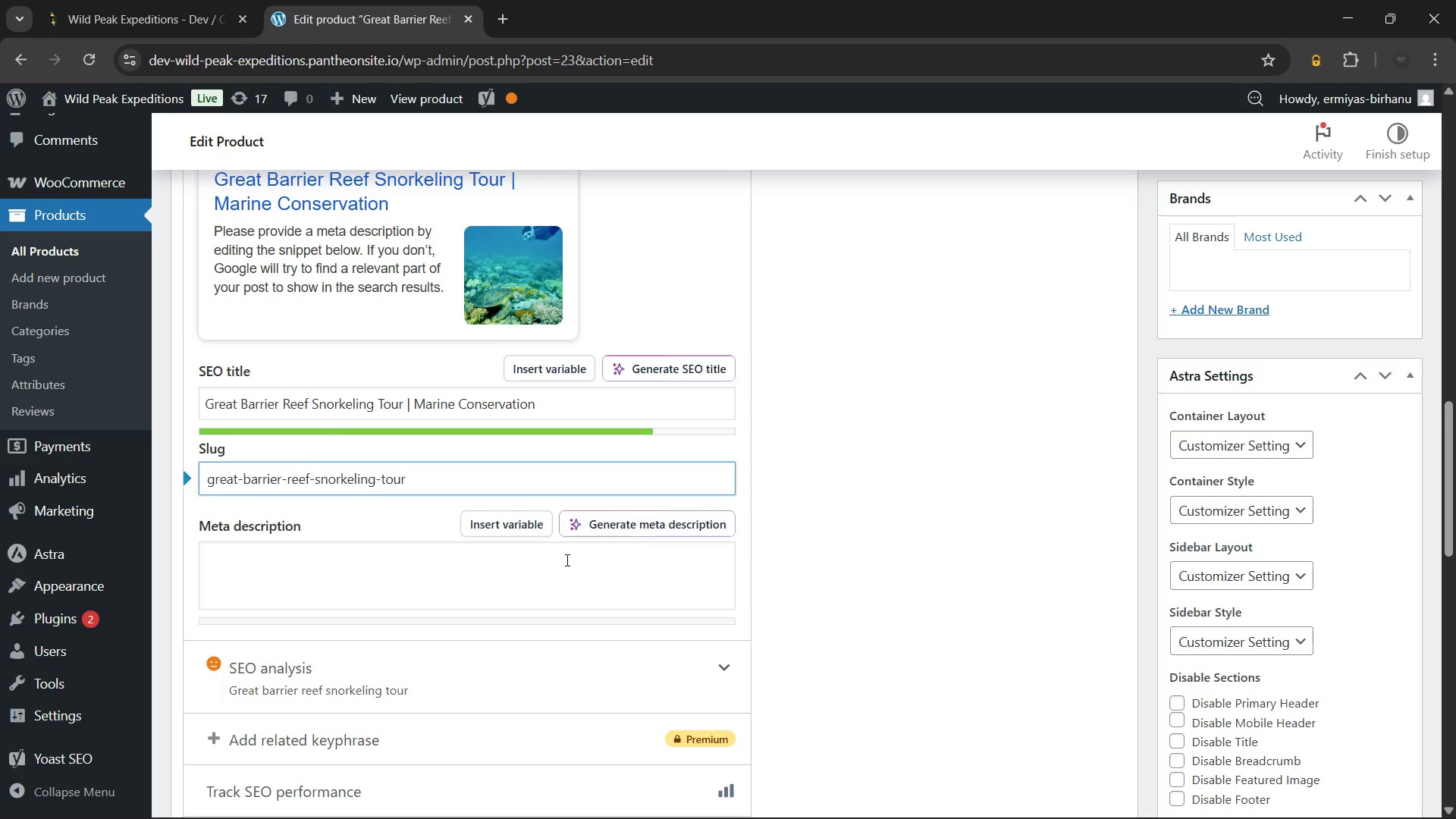 
left_click([514, 571])
 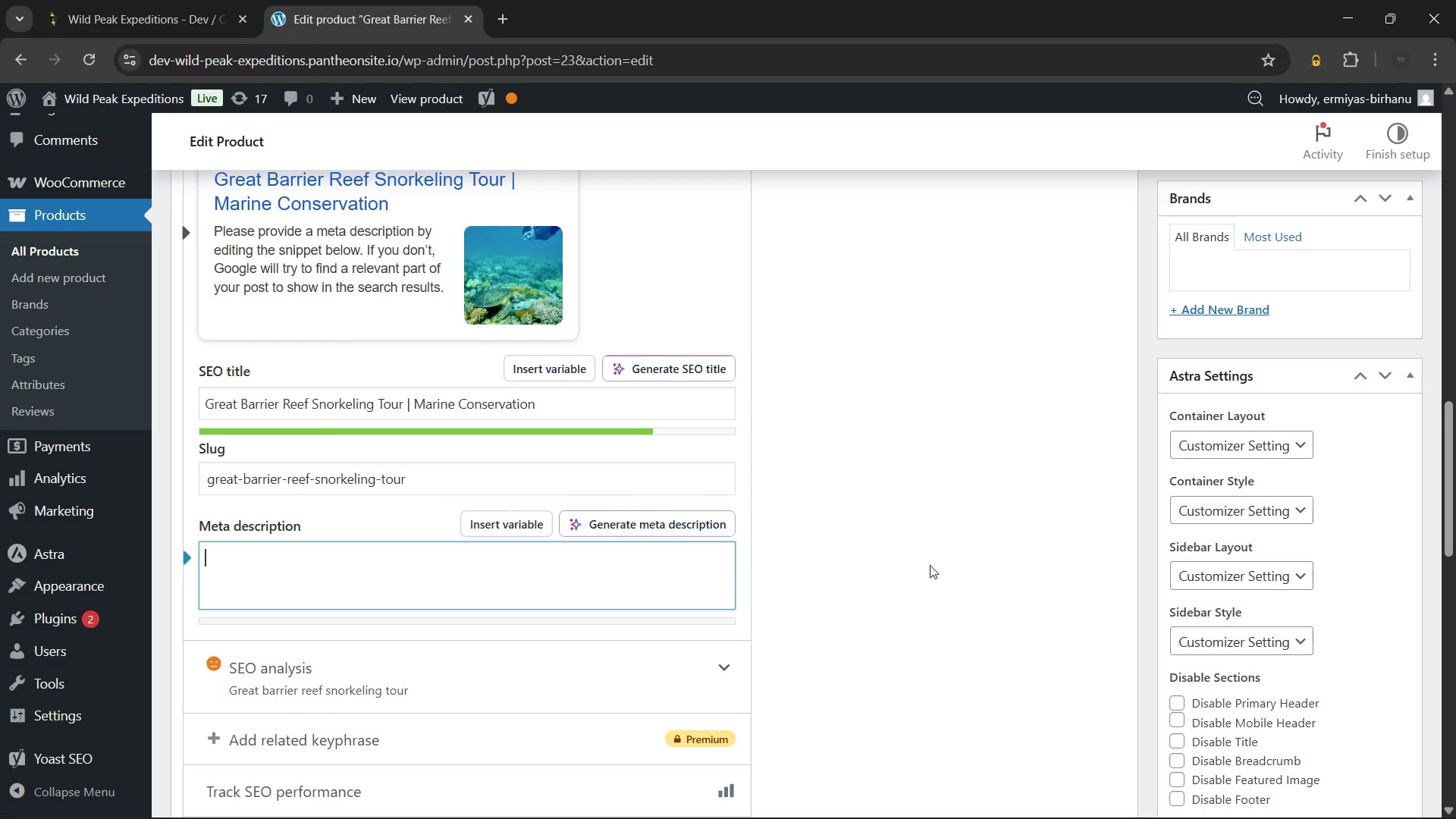 
wait(11.64)
 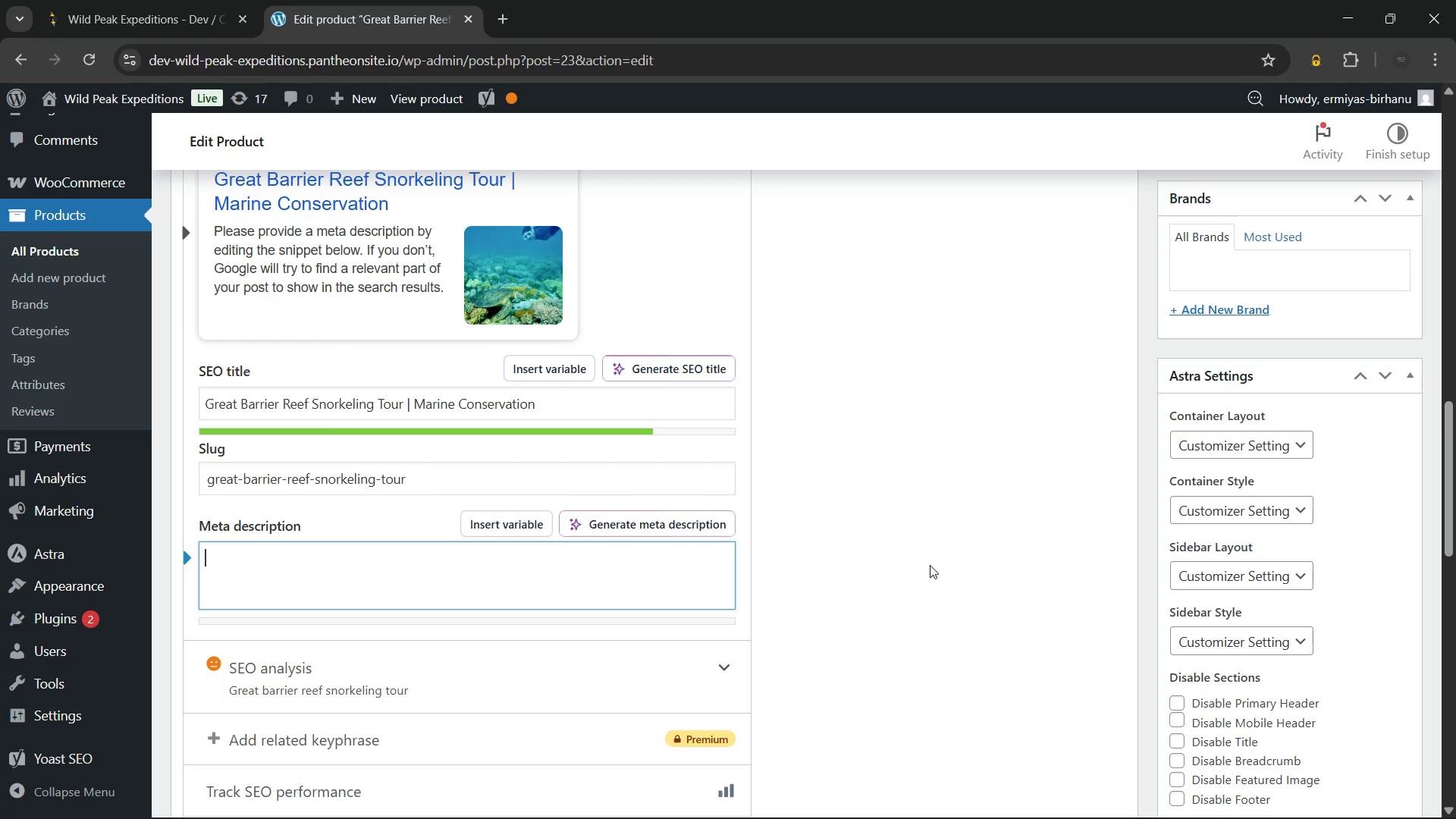 
type(Explore the Great Barrier s)
key(Backspace)
type(Reef snorkeing tour over 3 marine-rich days in Queensland. Conservation-focused, expert-dui)
key(Backspace)
key(Backspace)
key(Backspace)
type(guided. Book your ocean adventure.)
 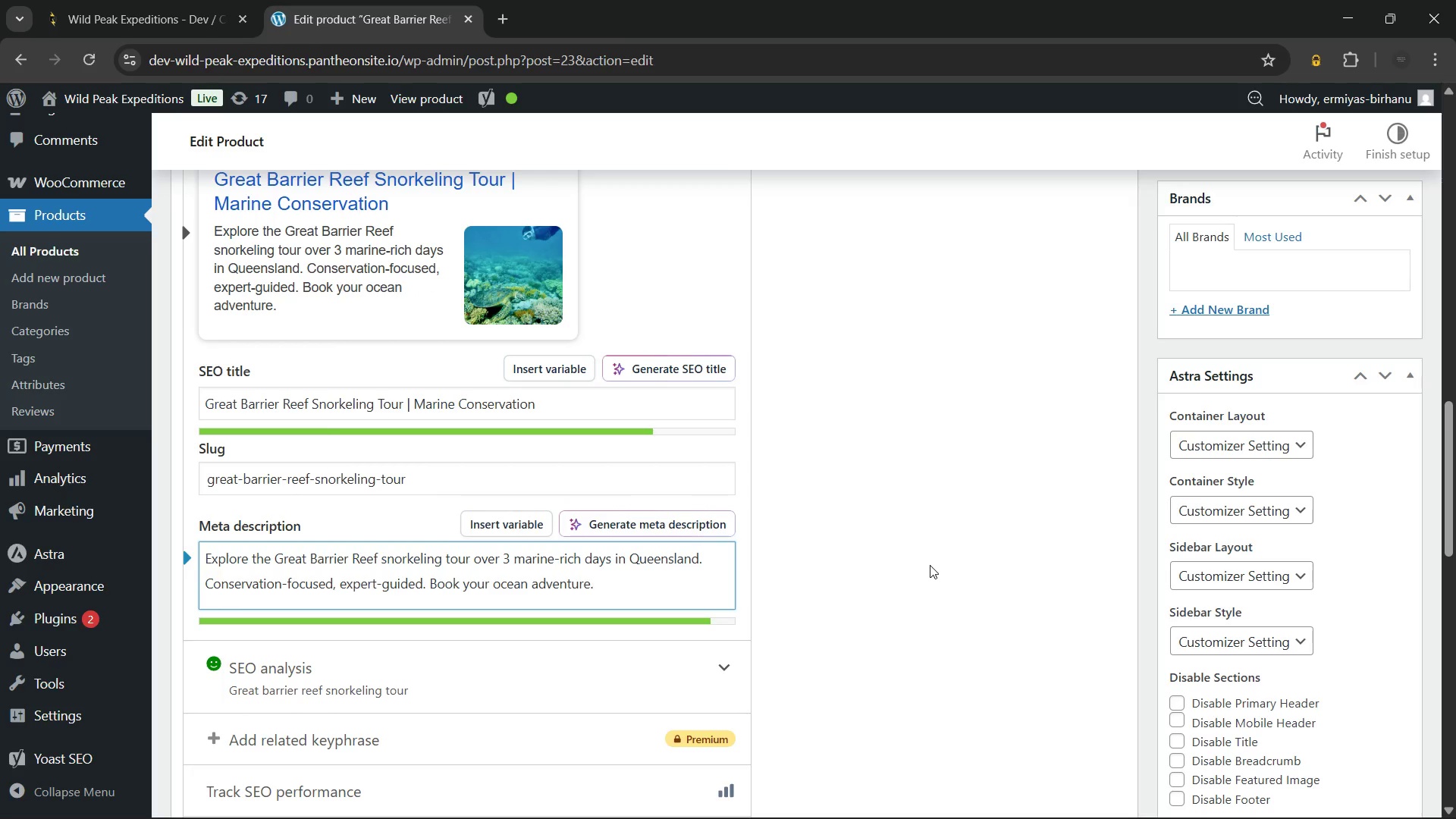 
left_click([930, 565])
 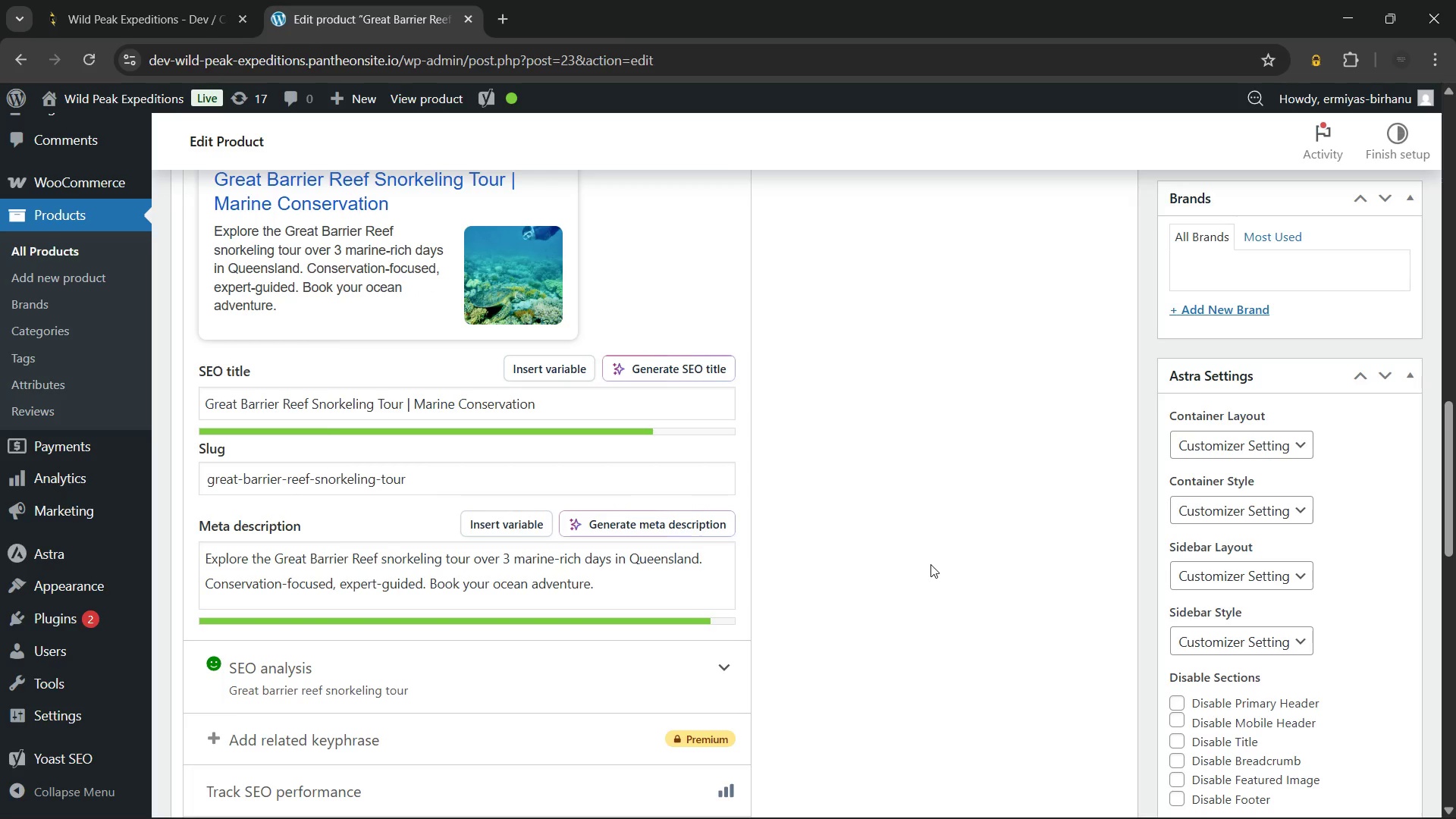 
scroll: coordinate [930, 564], scroll_direction: up, amount: 2.0
 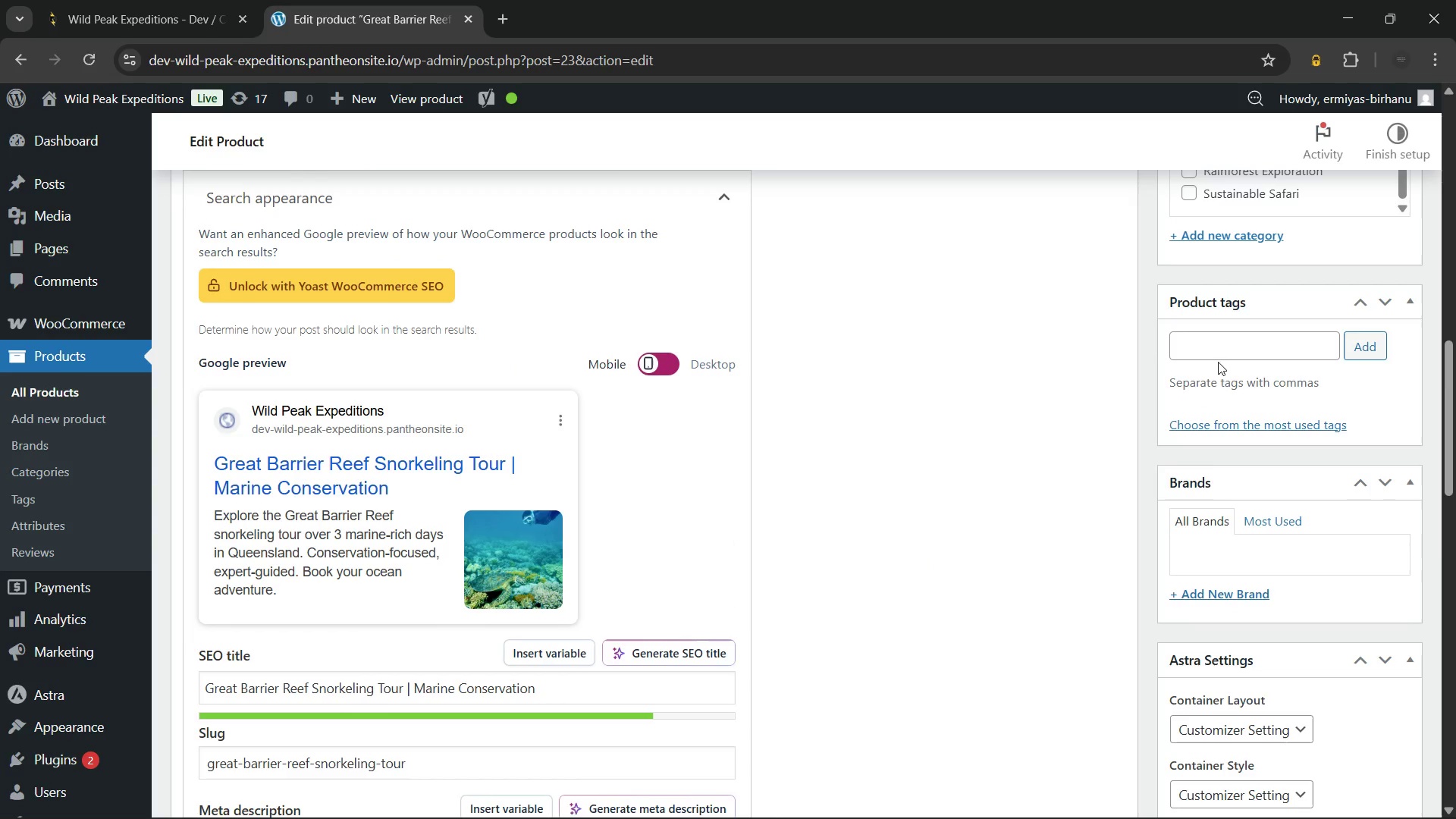 
left_click([1220, 353])
 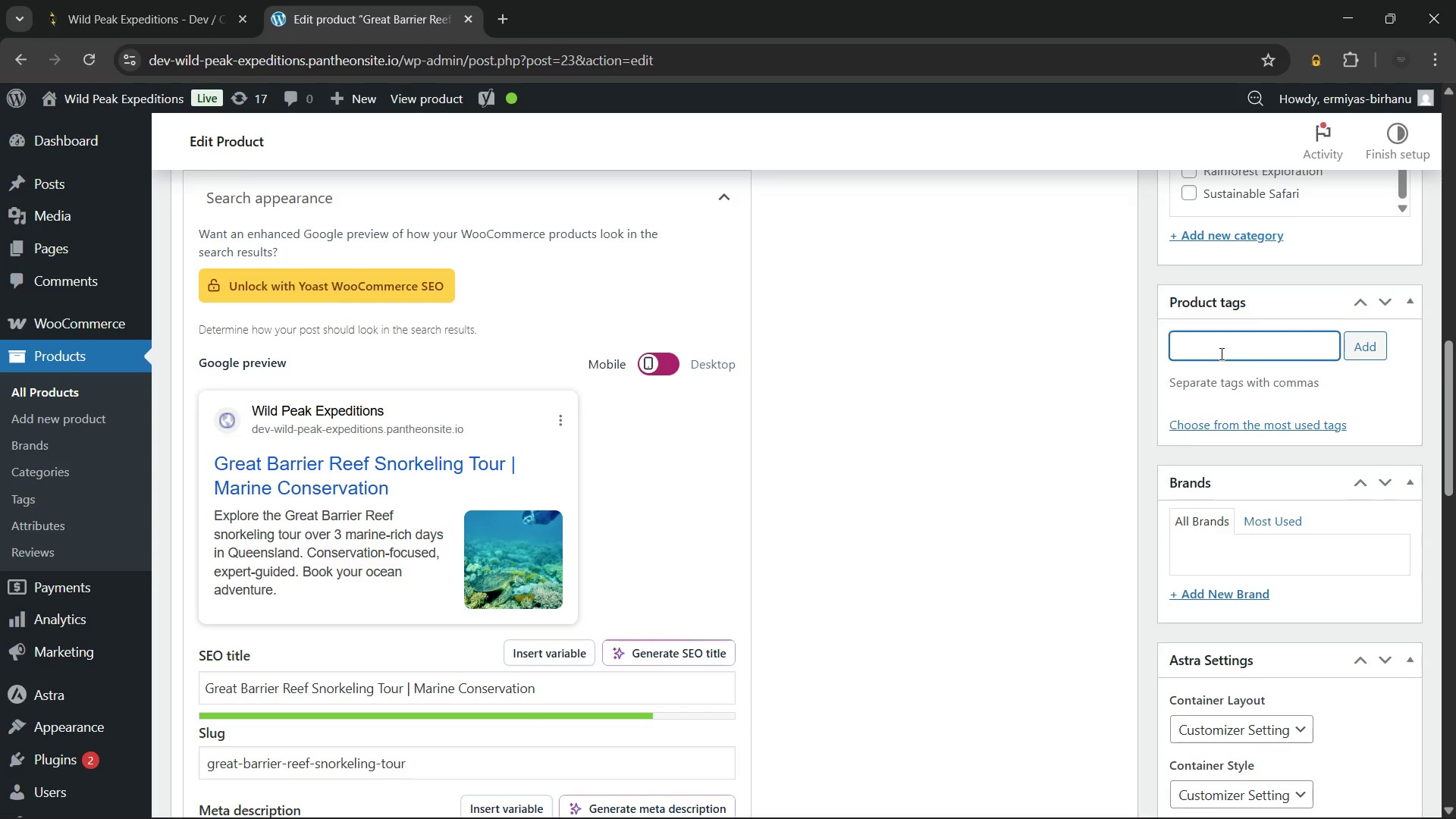 
type(grea)
 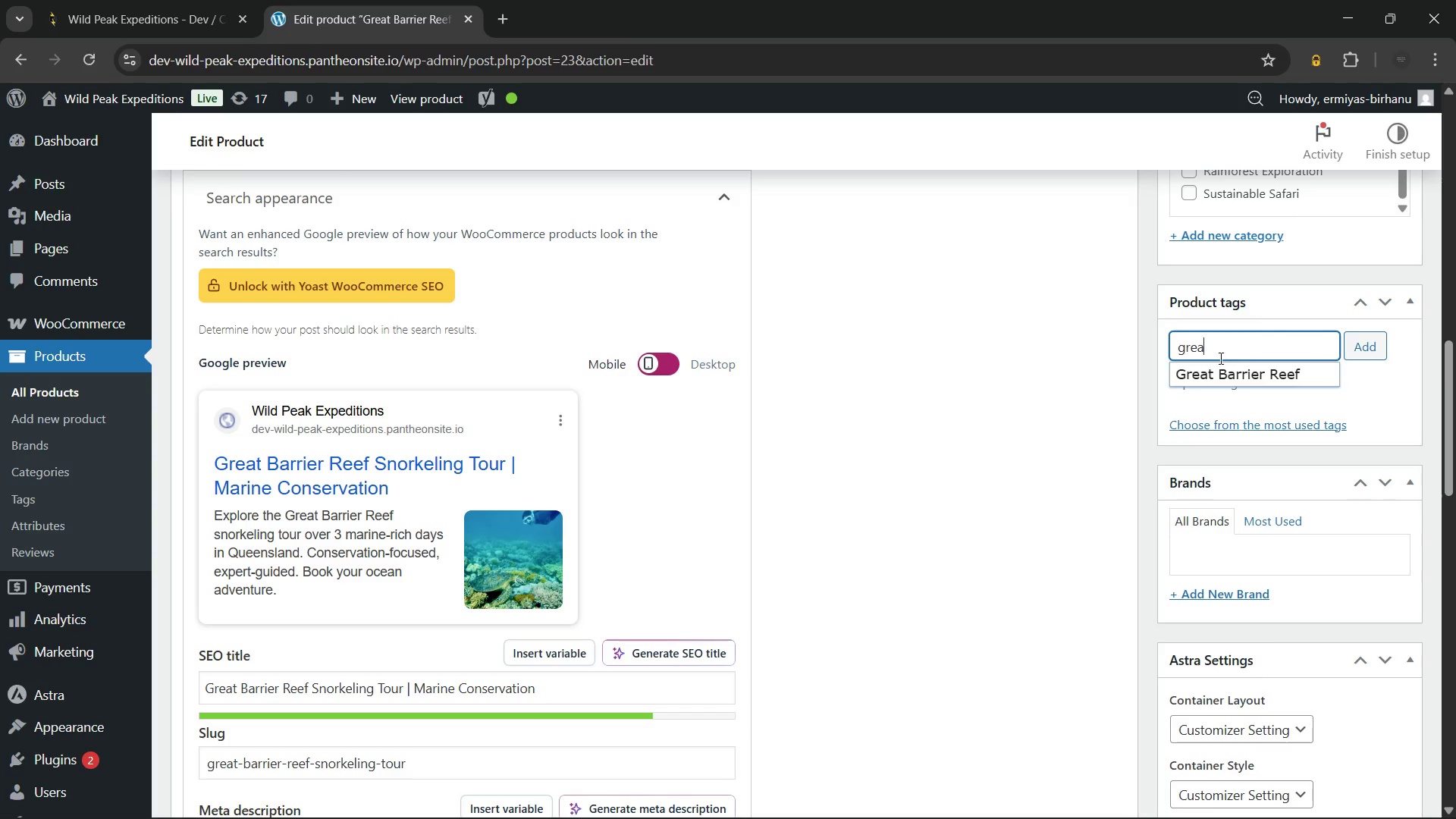 
left_click([1216, 370])
 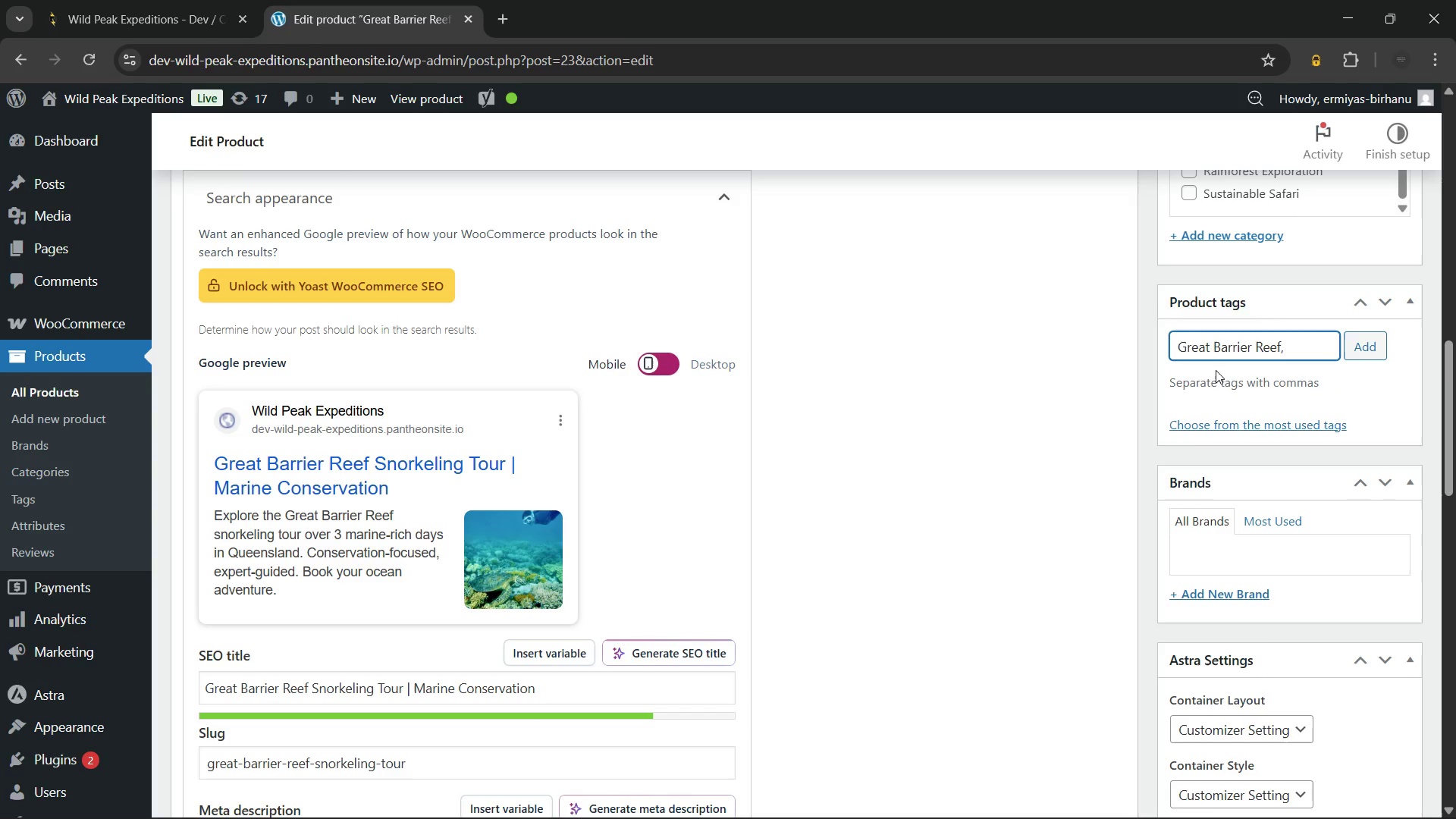 
type(snor)
 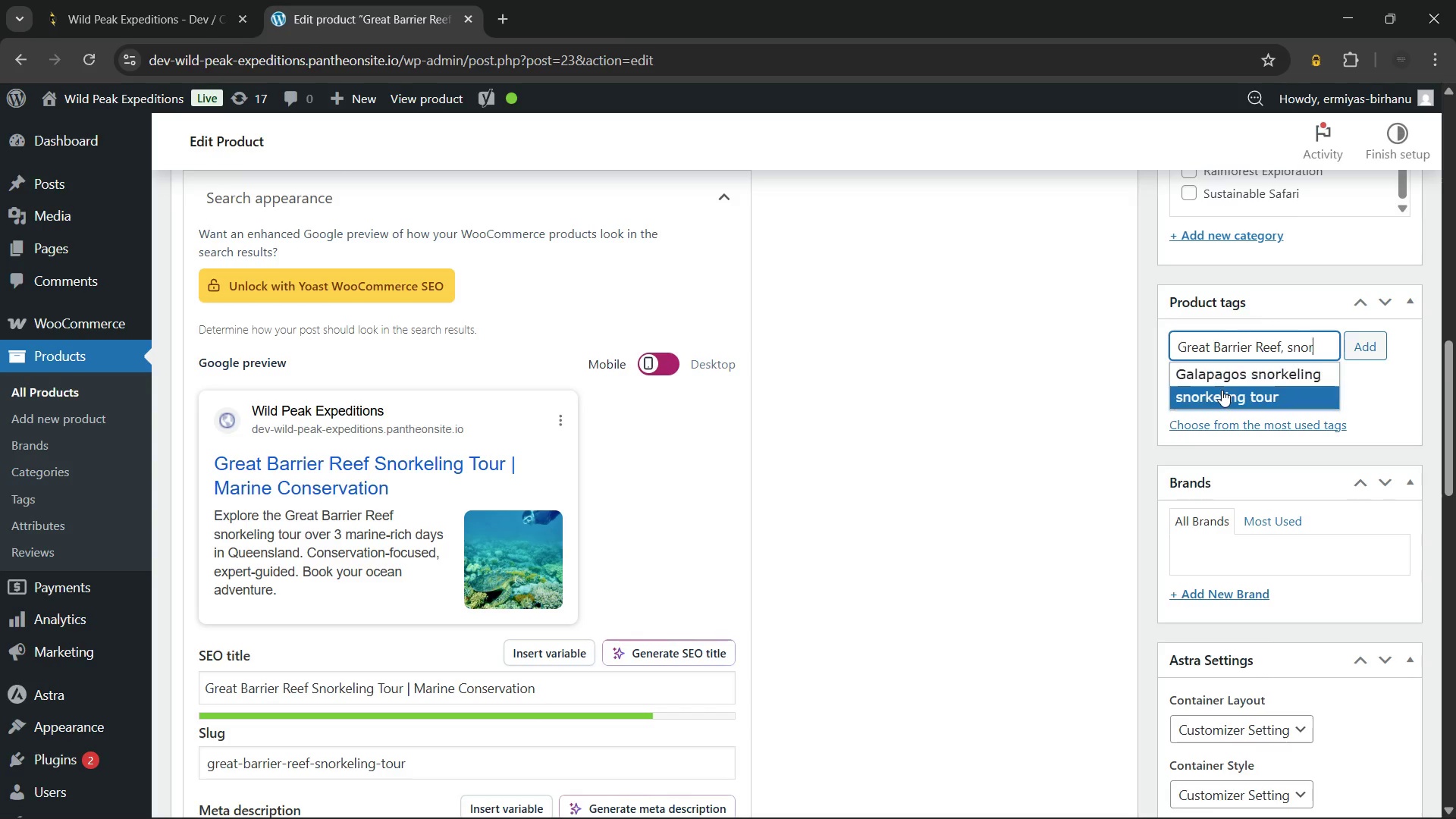 
left_click([1222, 392])
 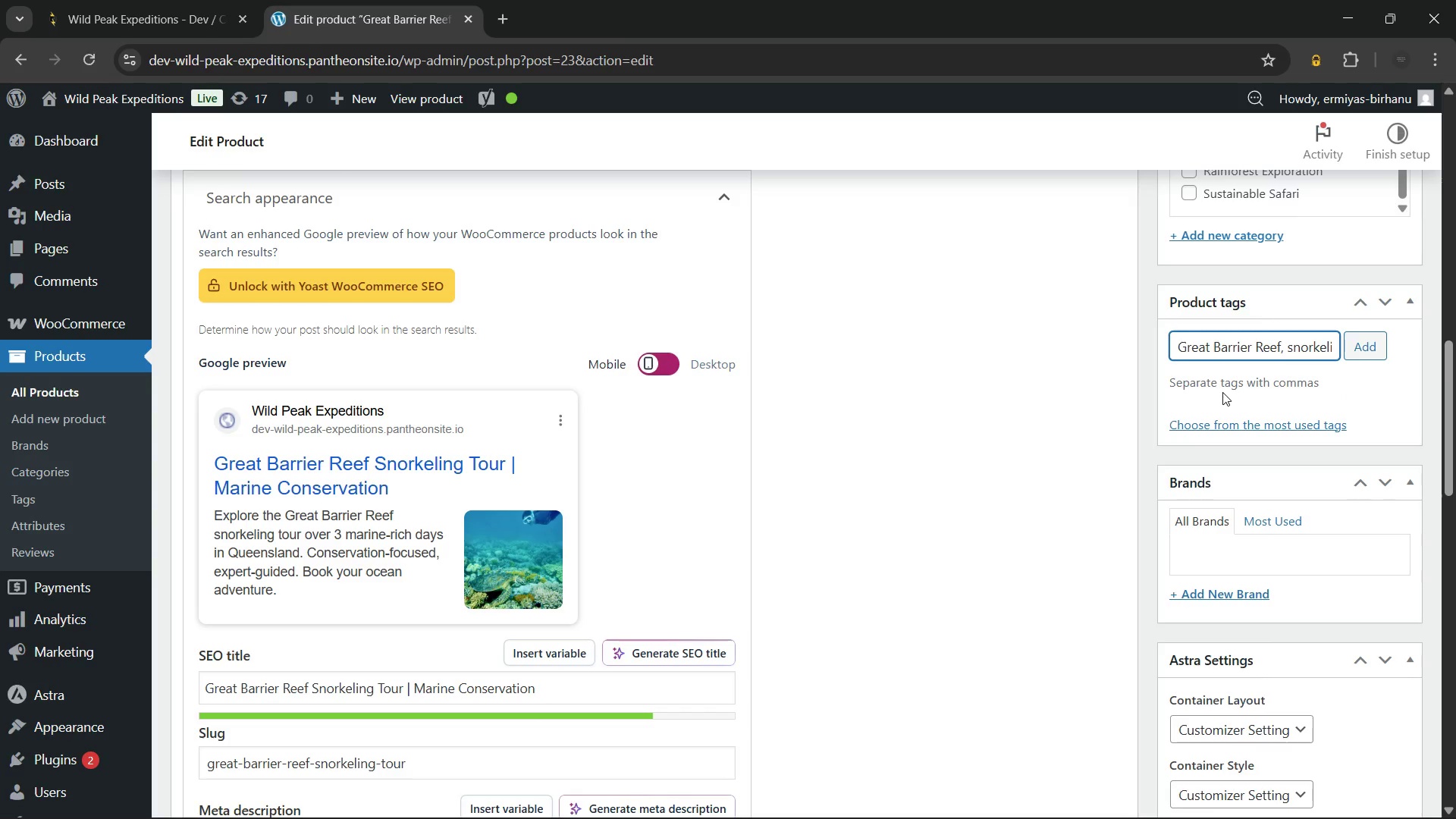 
type(mari)
 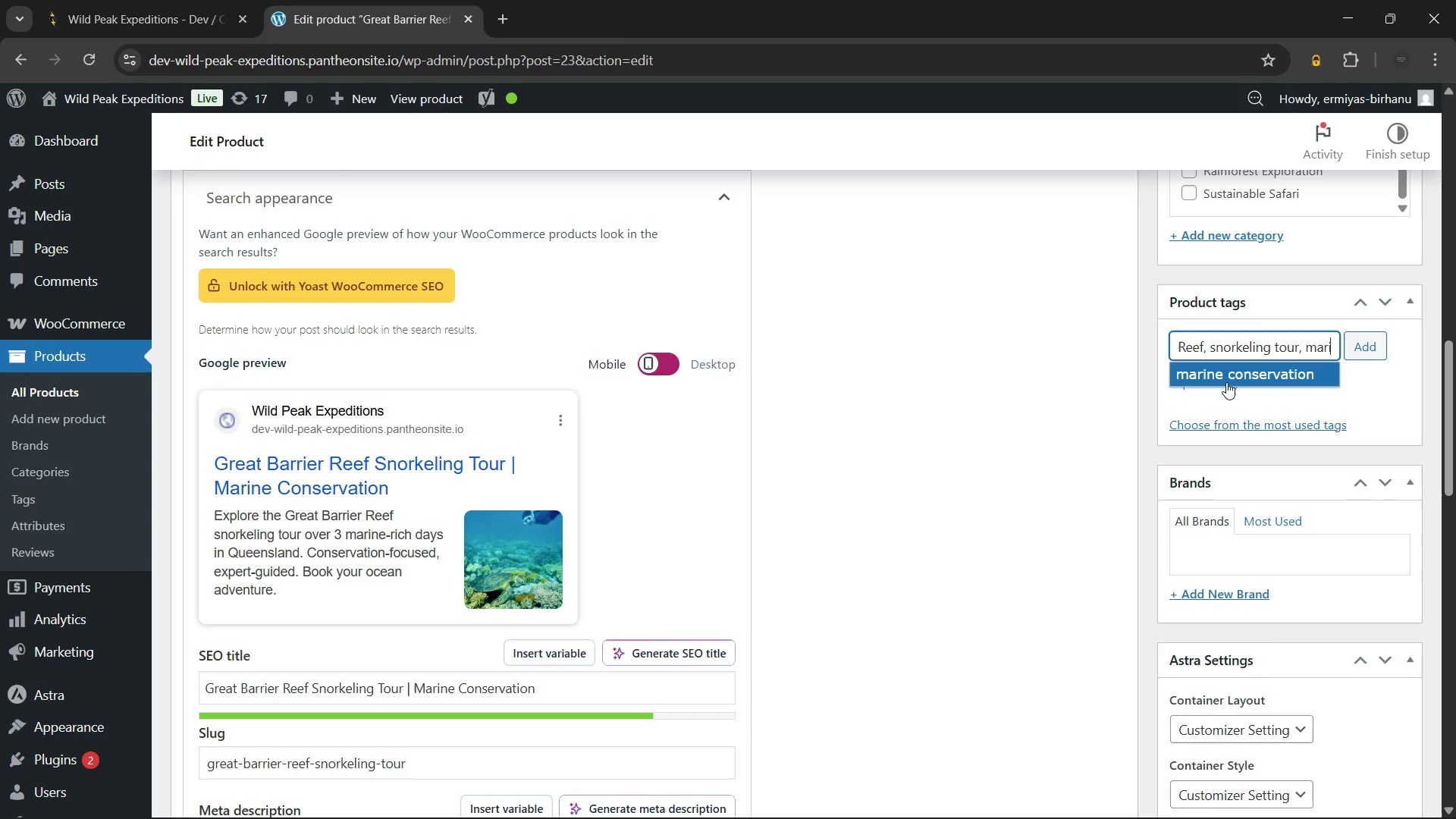 
left_click([1226, 381])
 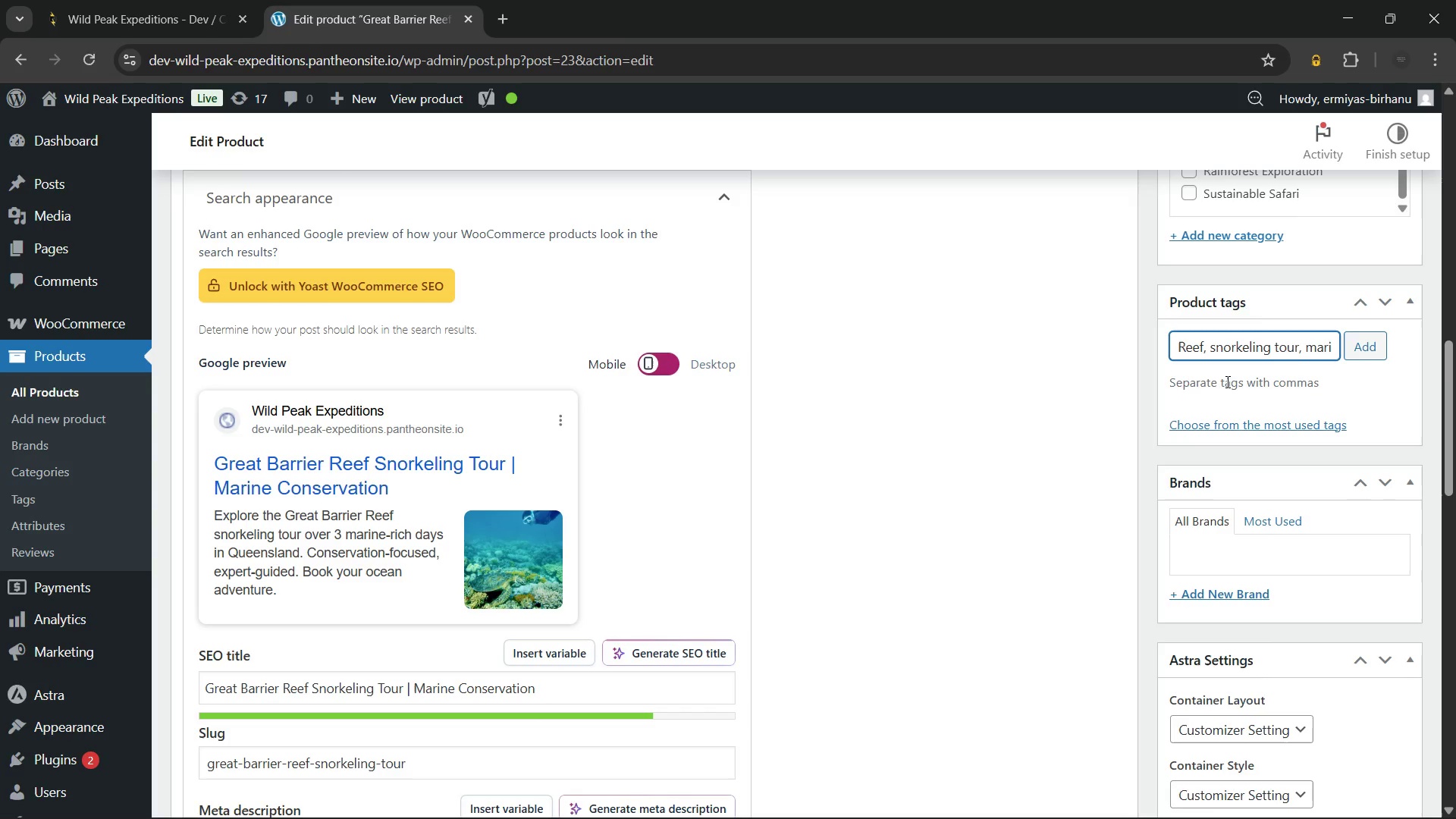 
type(eco)
 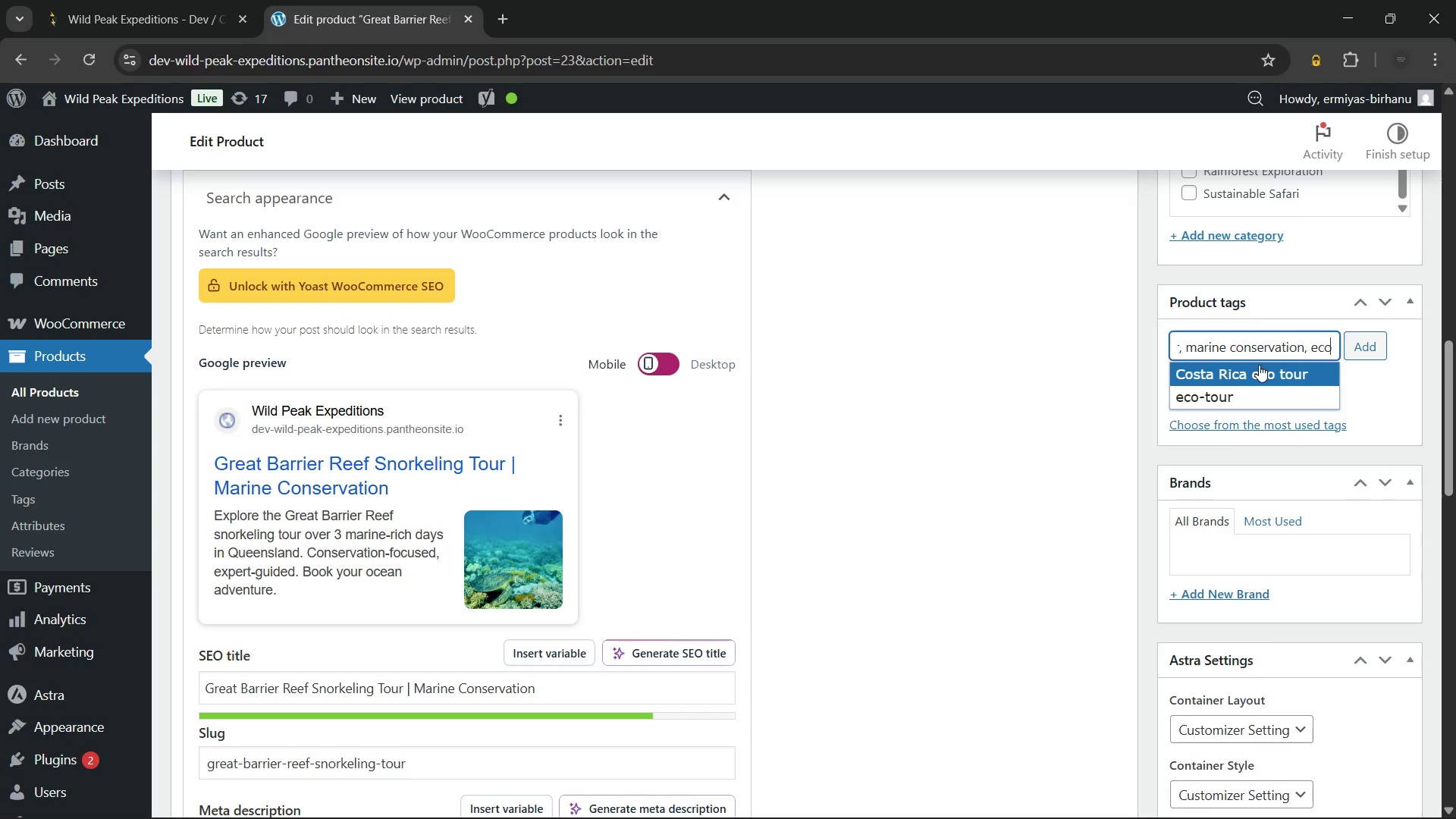 
left_click([1254, 385])
 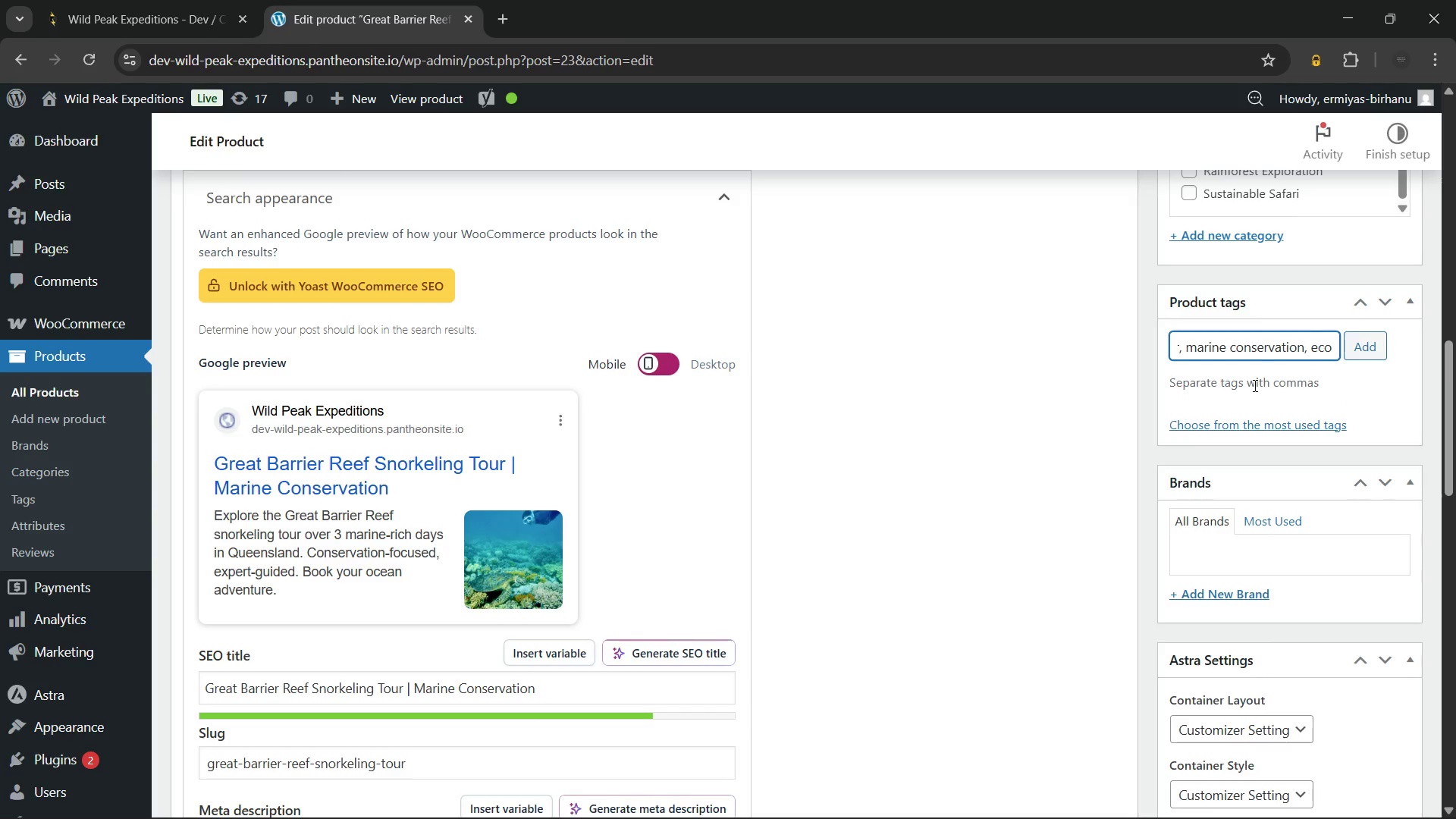 
type(guid)
 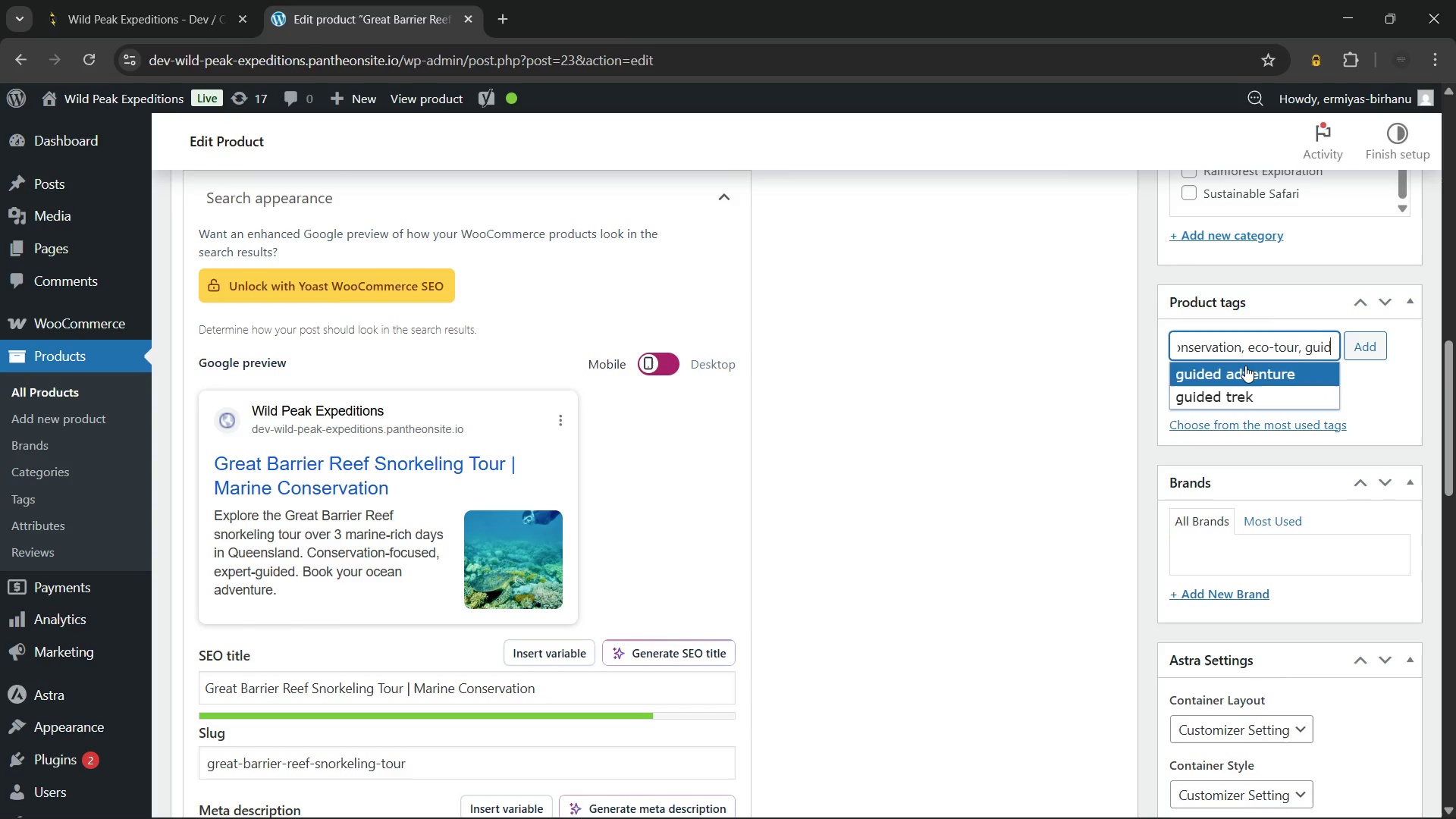 
left_click([1245, 366])
 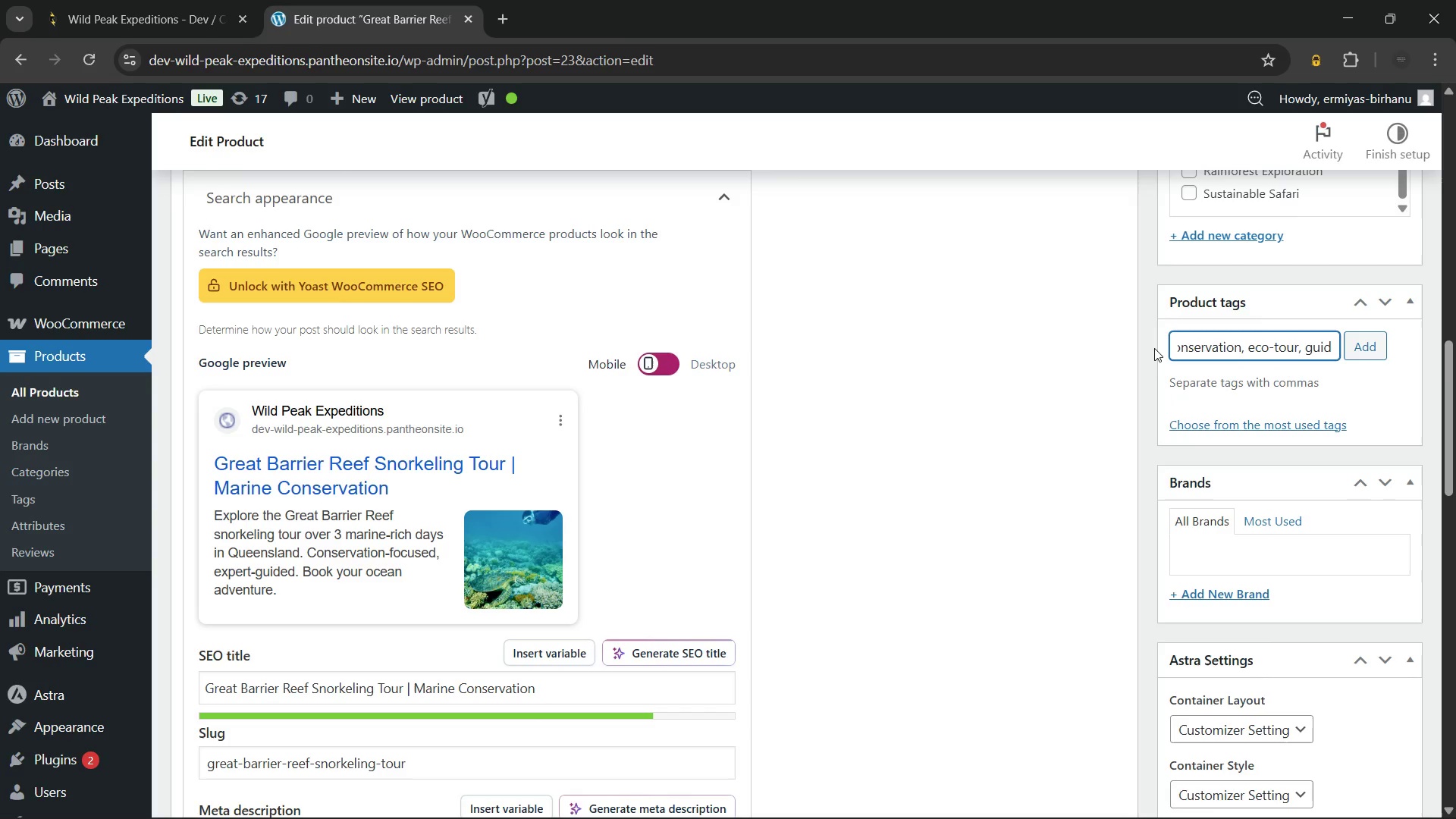 
type(cor)
 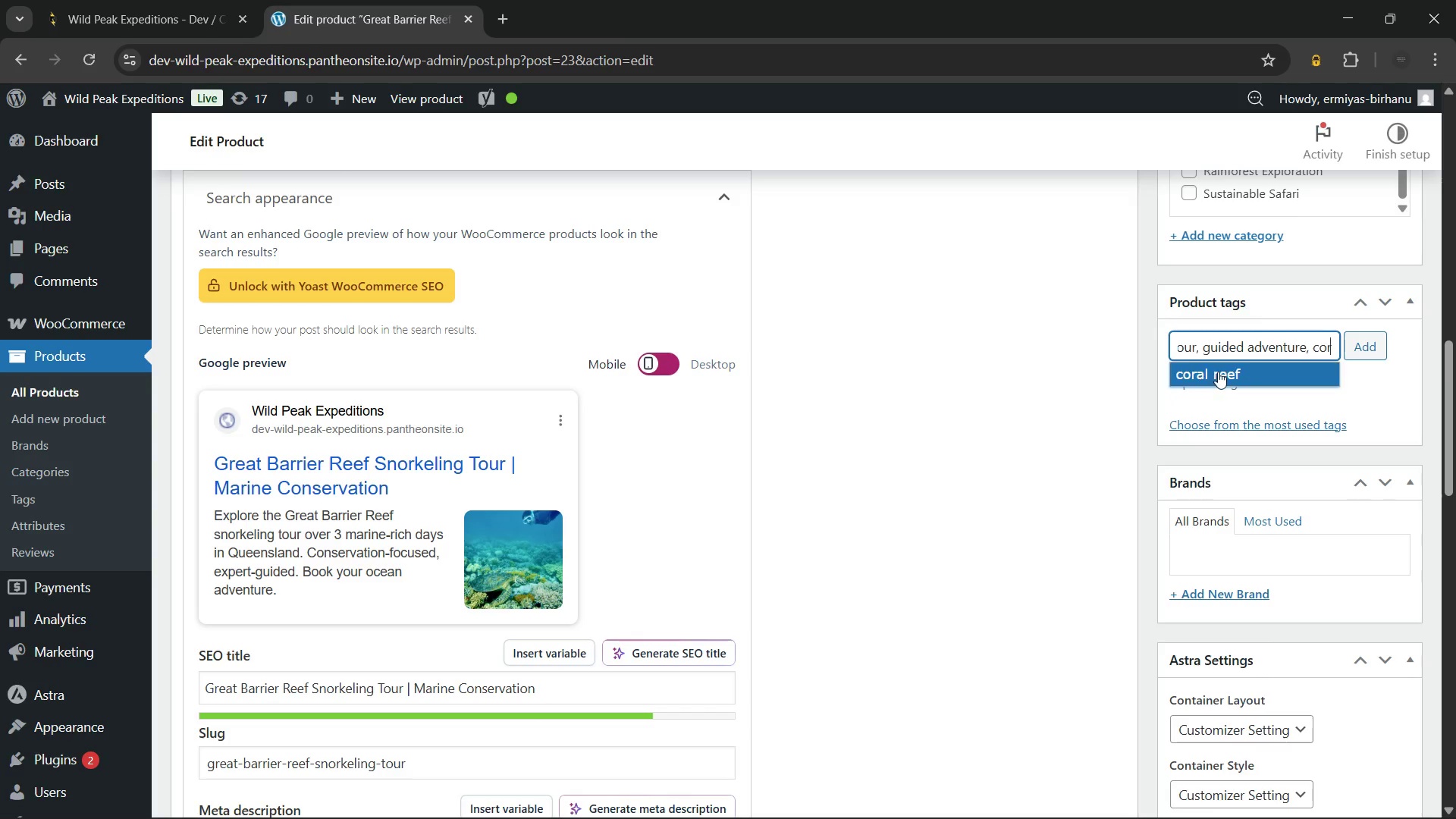 
left_click([1218, 372])
 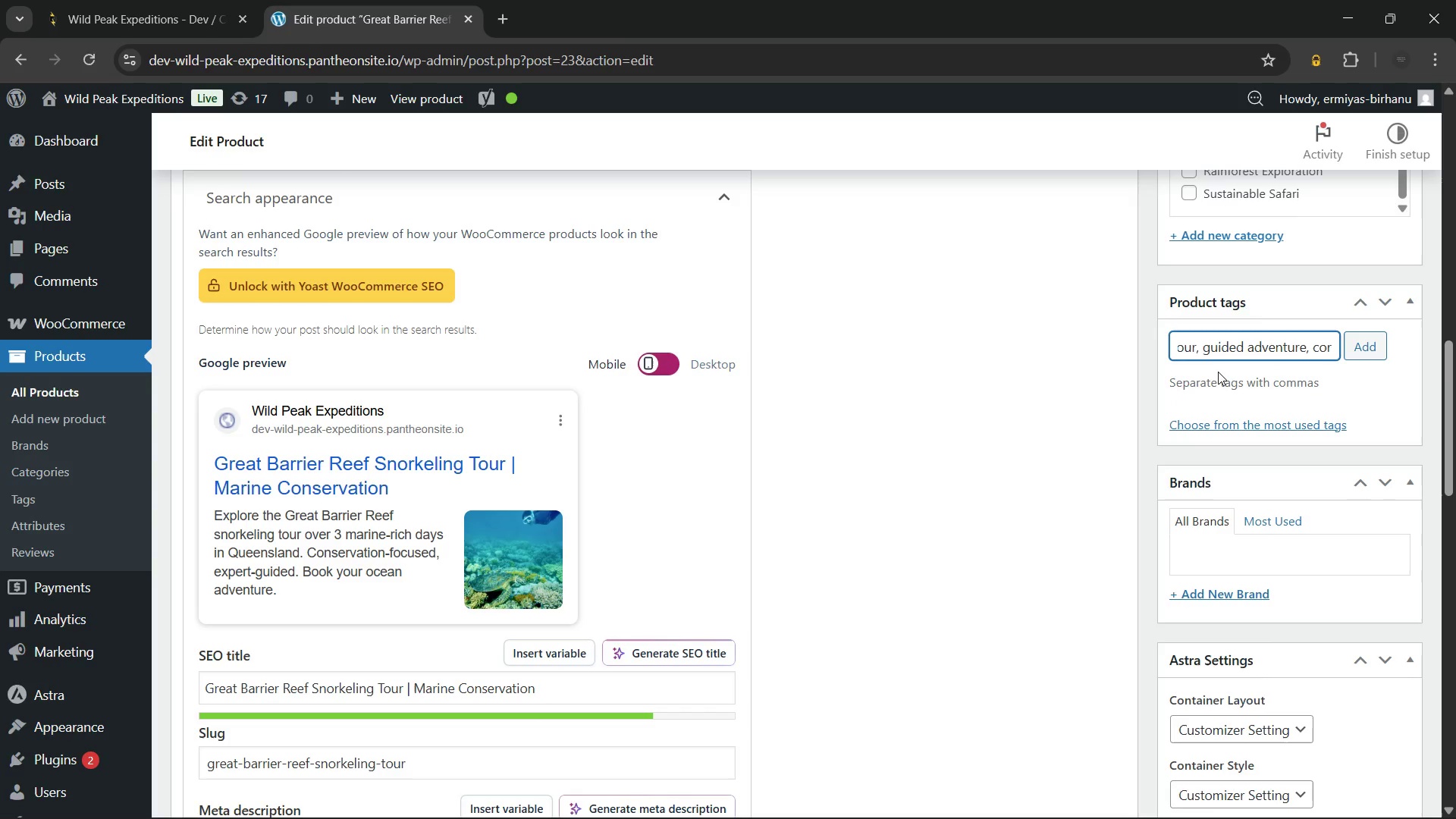 
type(low)
 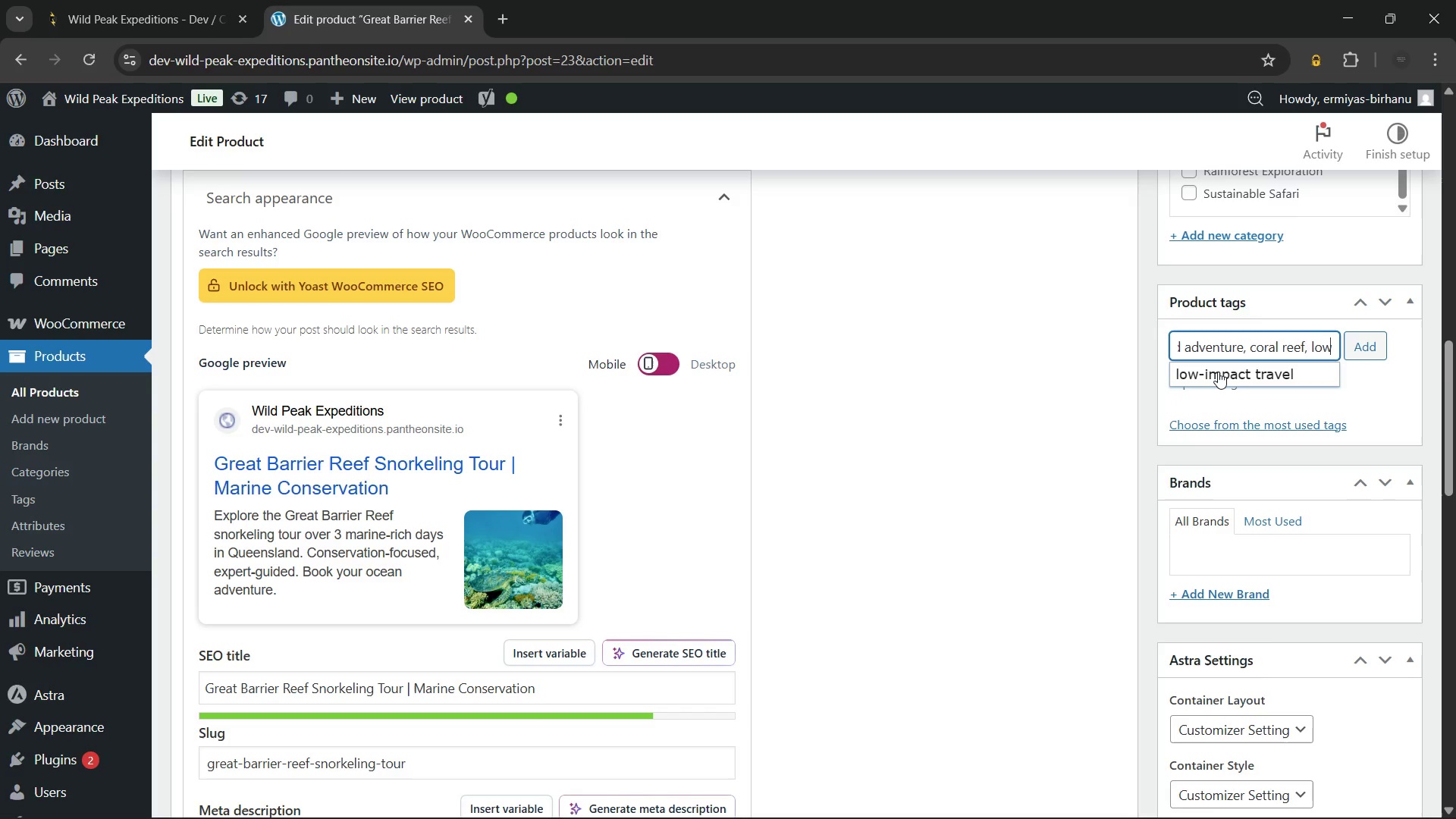 
left_click([1218, 372])
 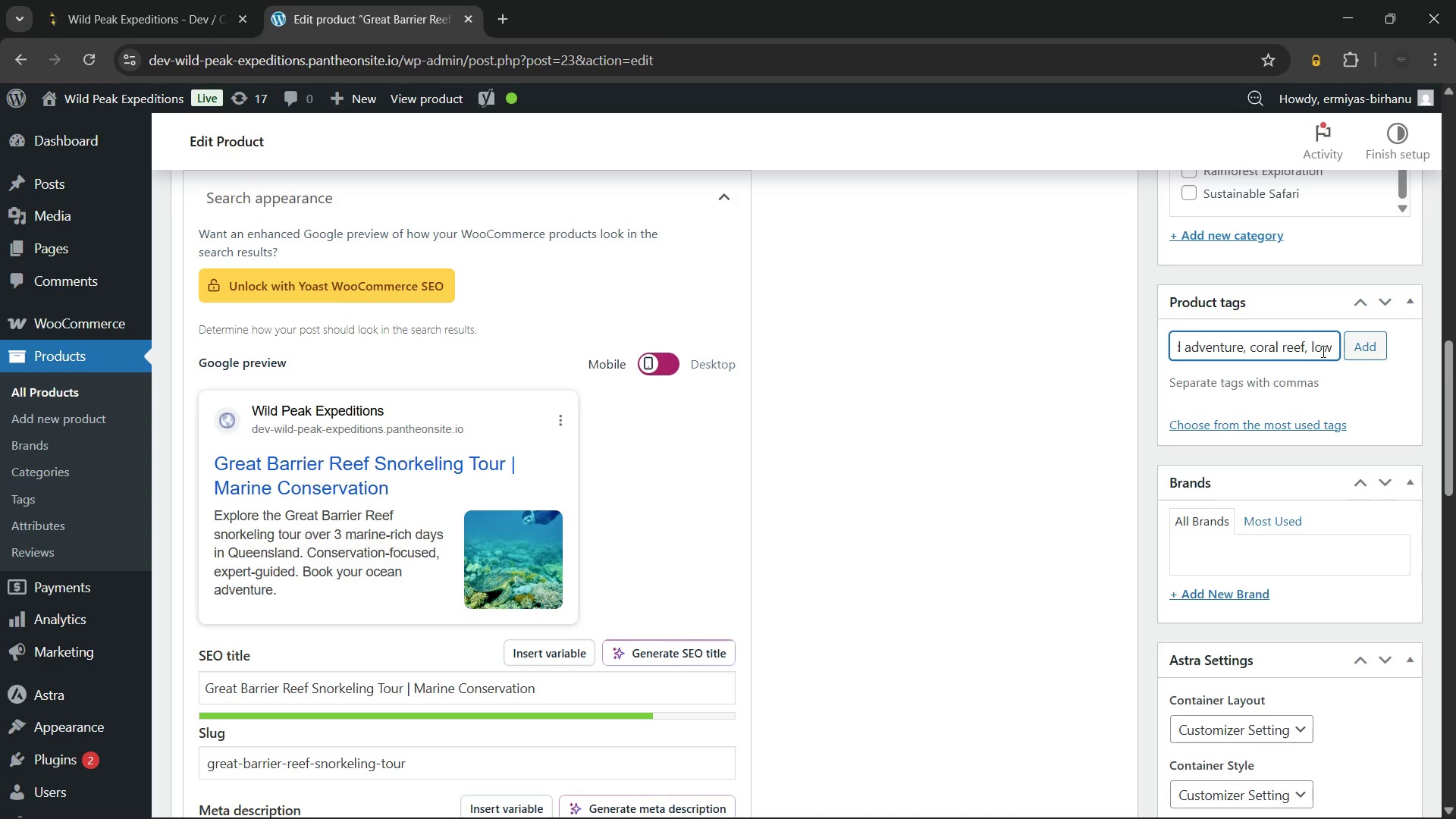 
left_click([1328, 350])
 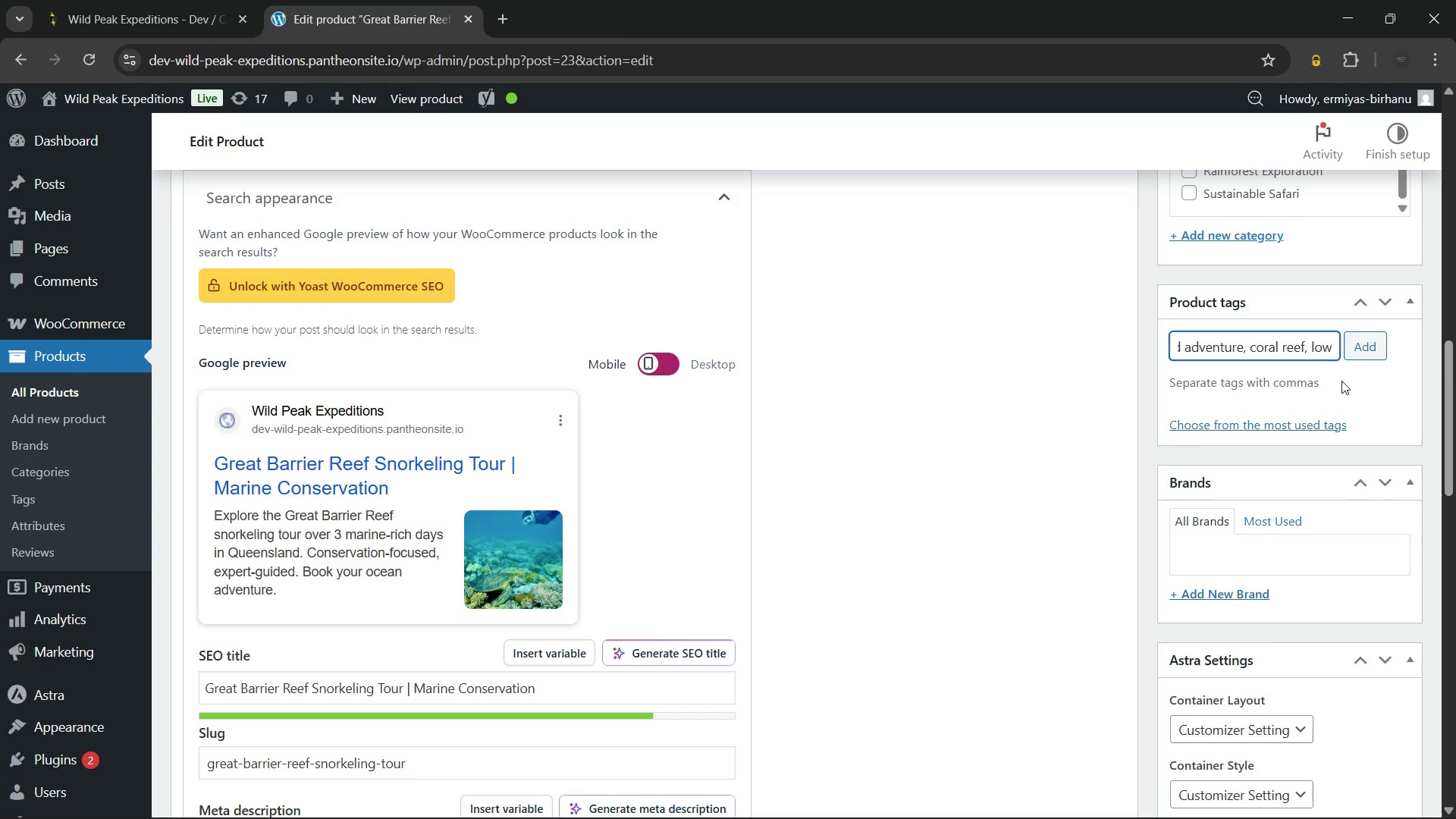 
key(ArrowRight)
 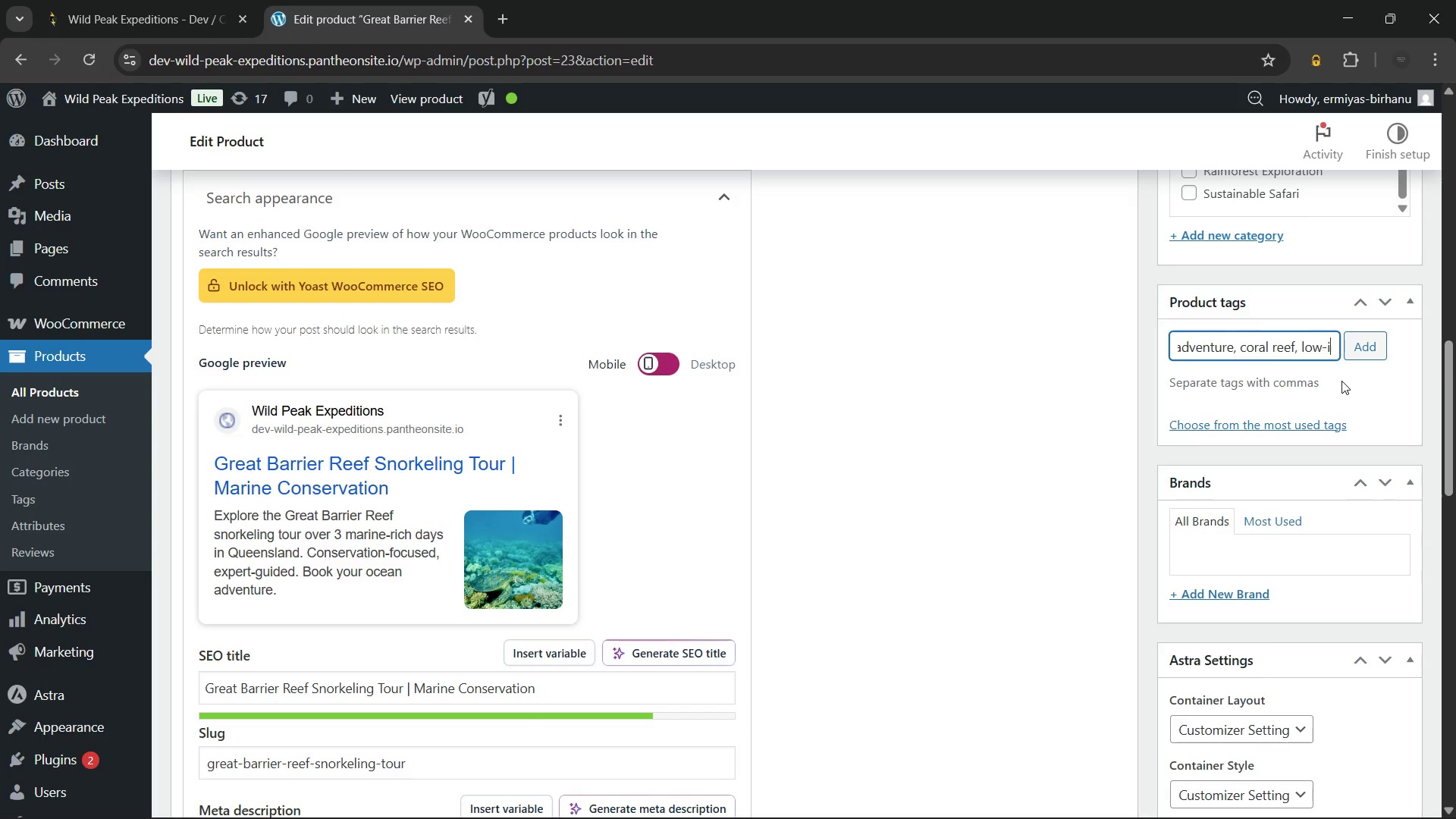 
key(ArrowRight)
 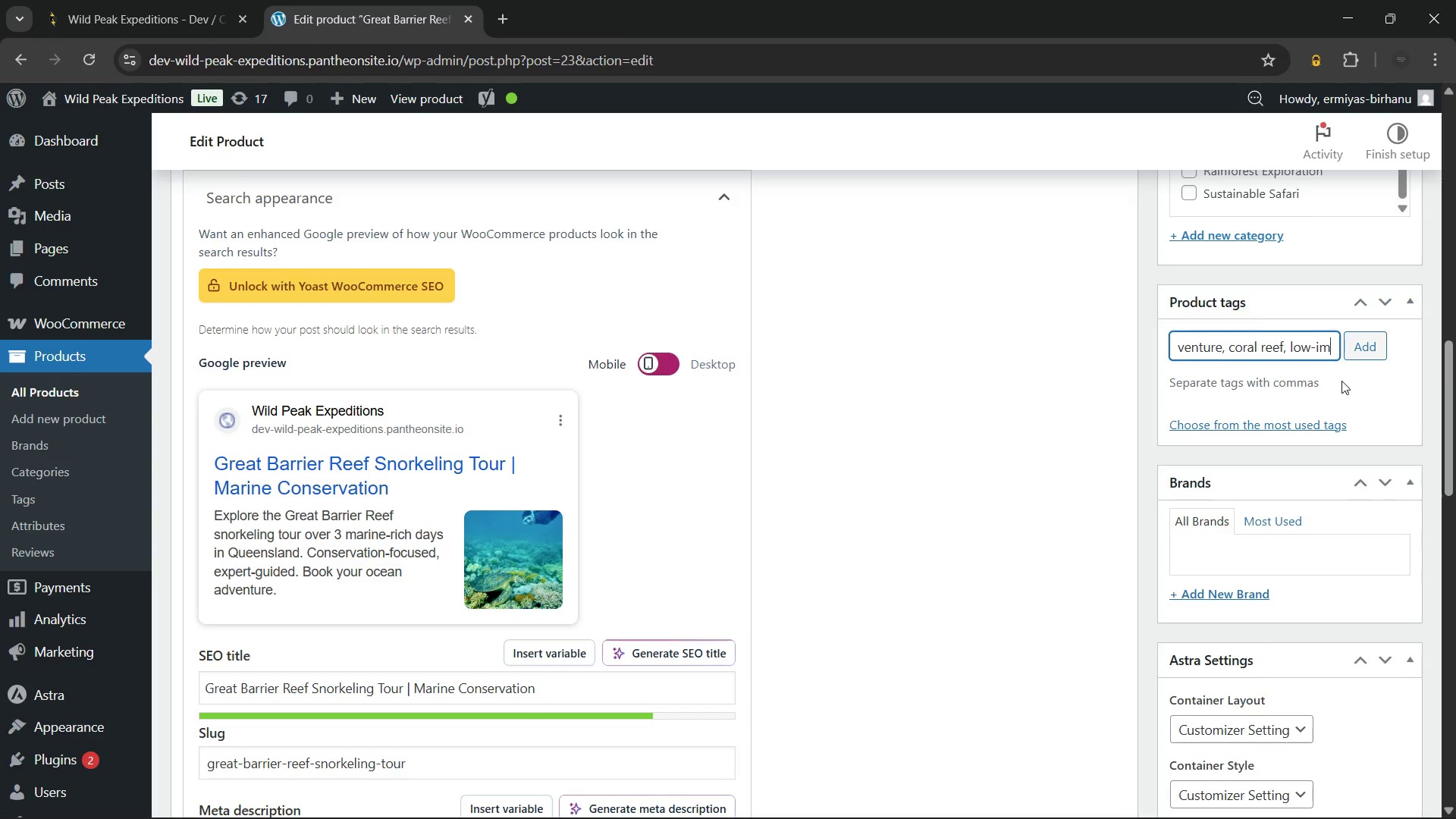 
key(ArrowRight)
 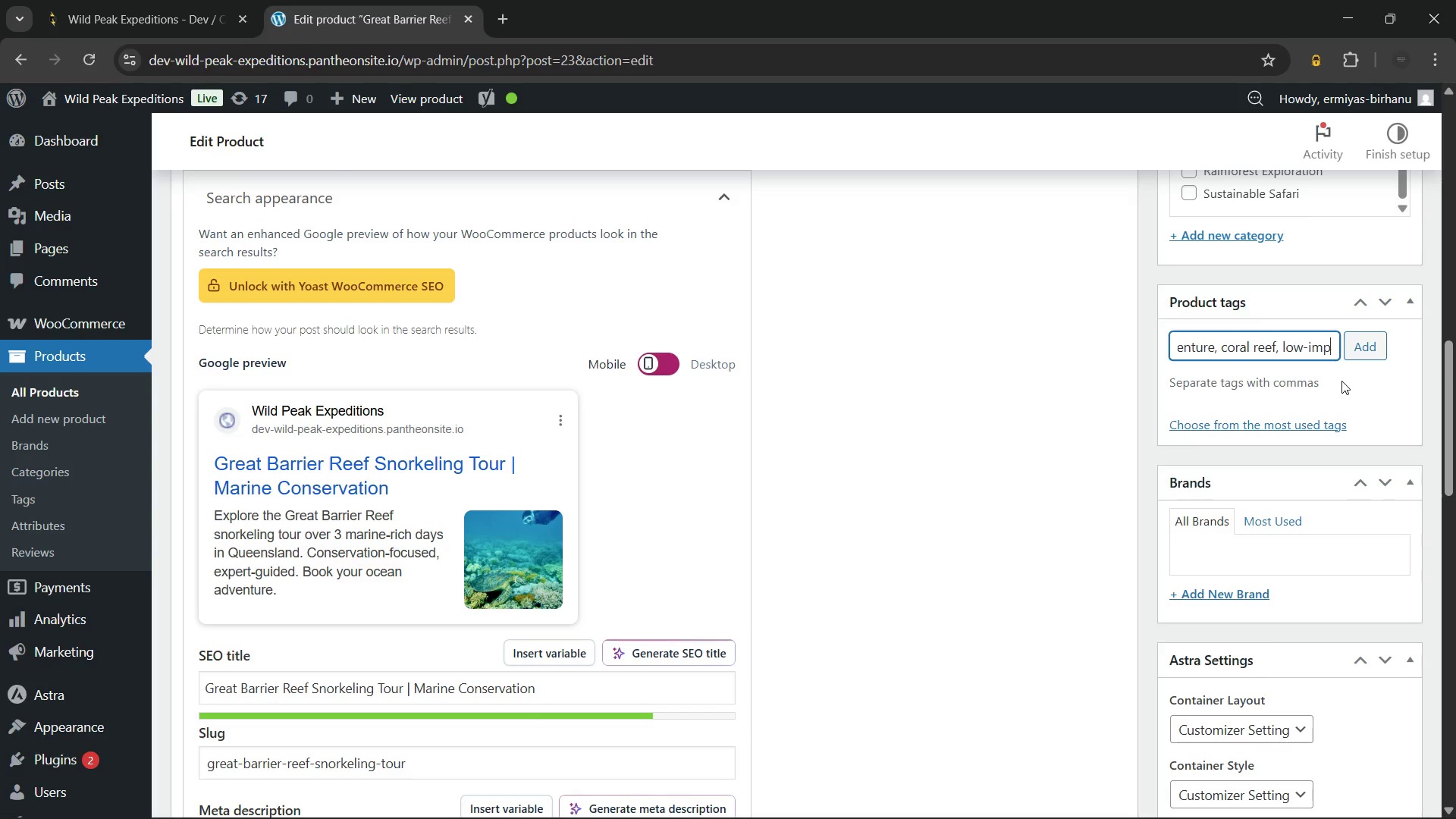 
hold_key(key=ArrowRight, duration=1.2)
 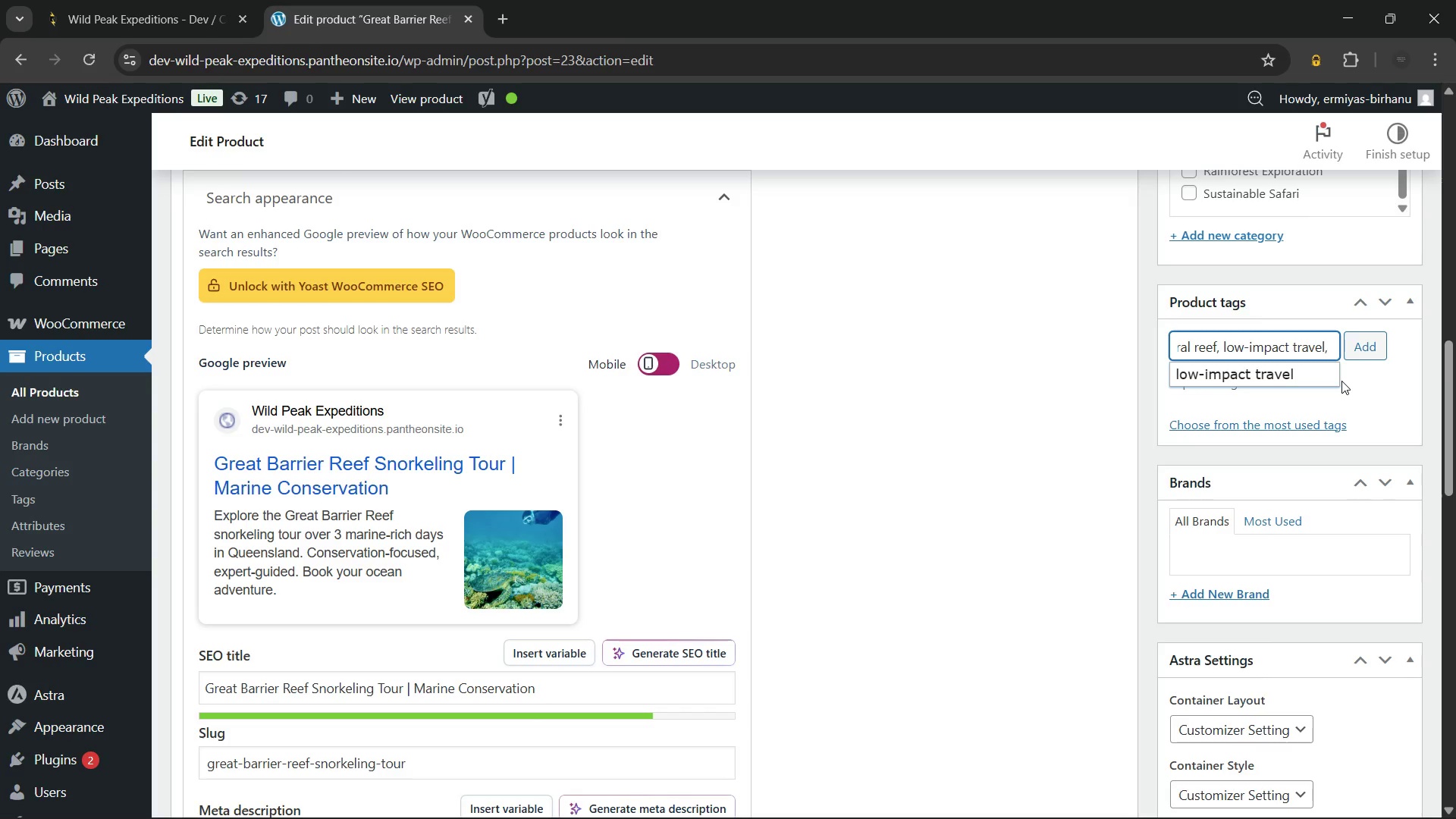 
type(oce)
 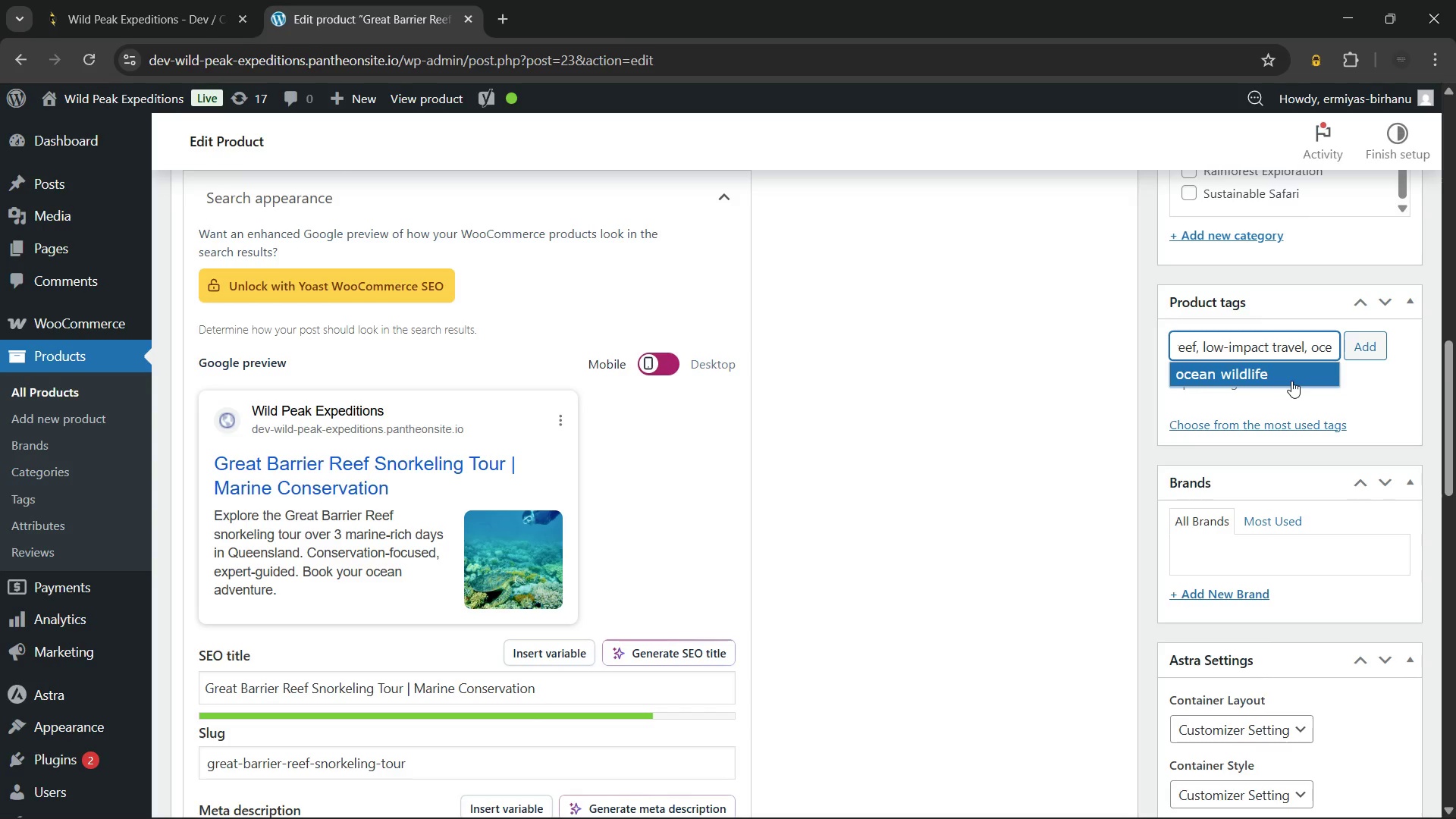 
left_click([1291, 381])
 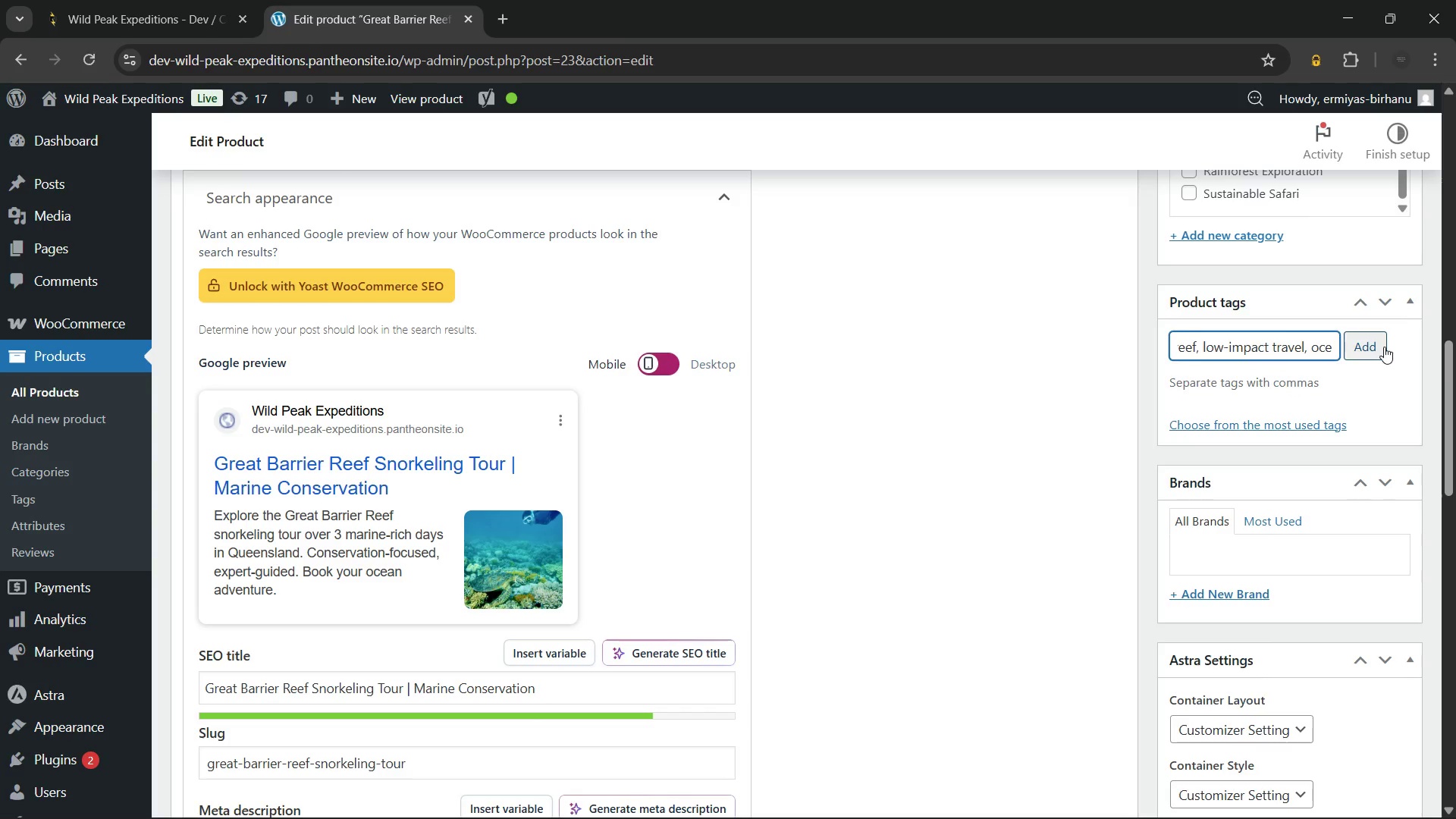 
left_click([1384, 347])
 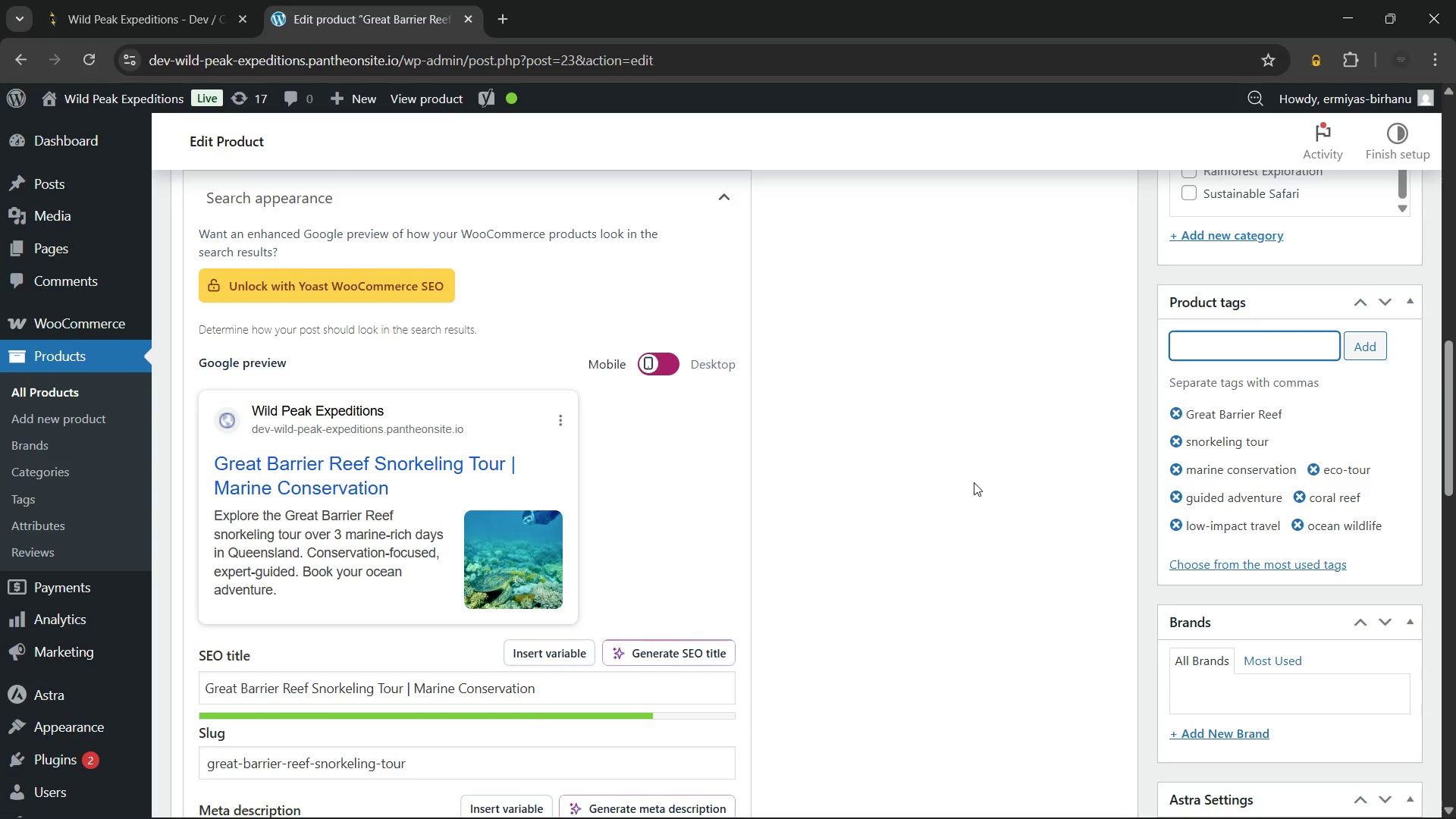 
left_click([974, 482])
 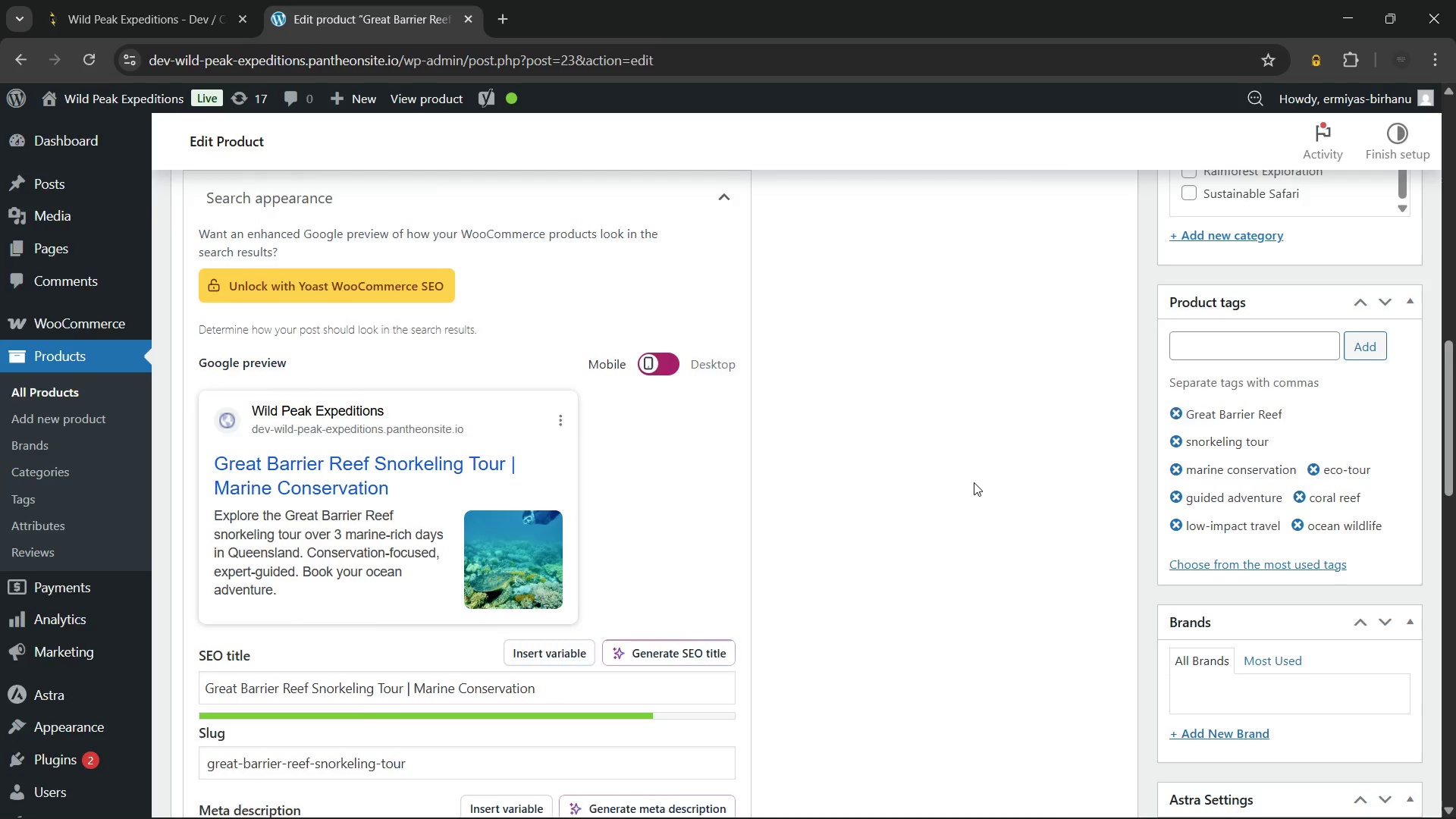 
scroll: coordinate [974, 482], scroll_direction: down, amount: 3.0
 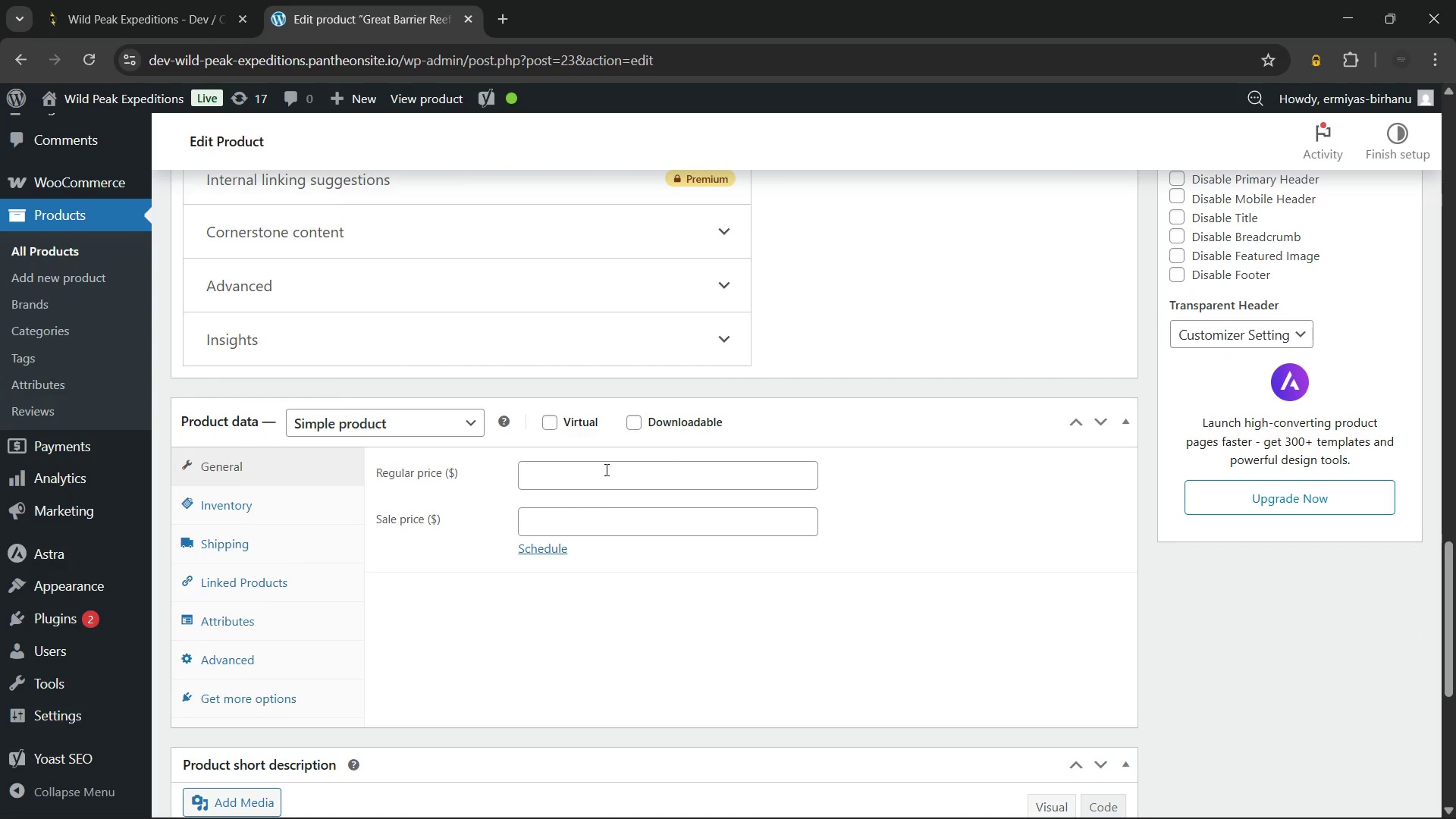 
left_click([552, 423])
 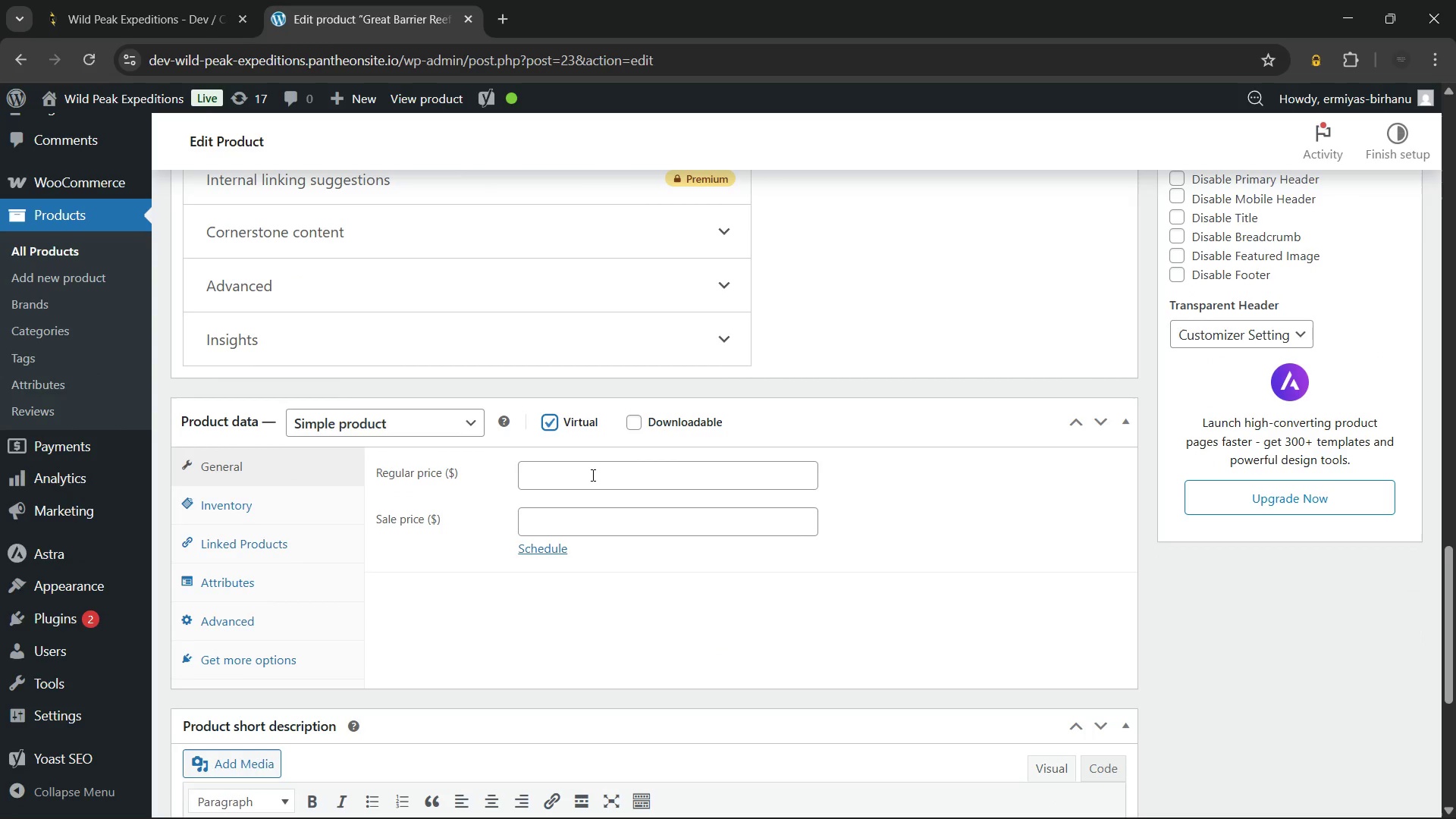 
left_click([592, 474])
 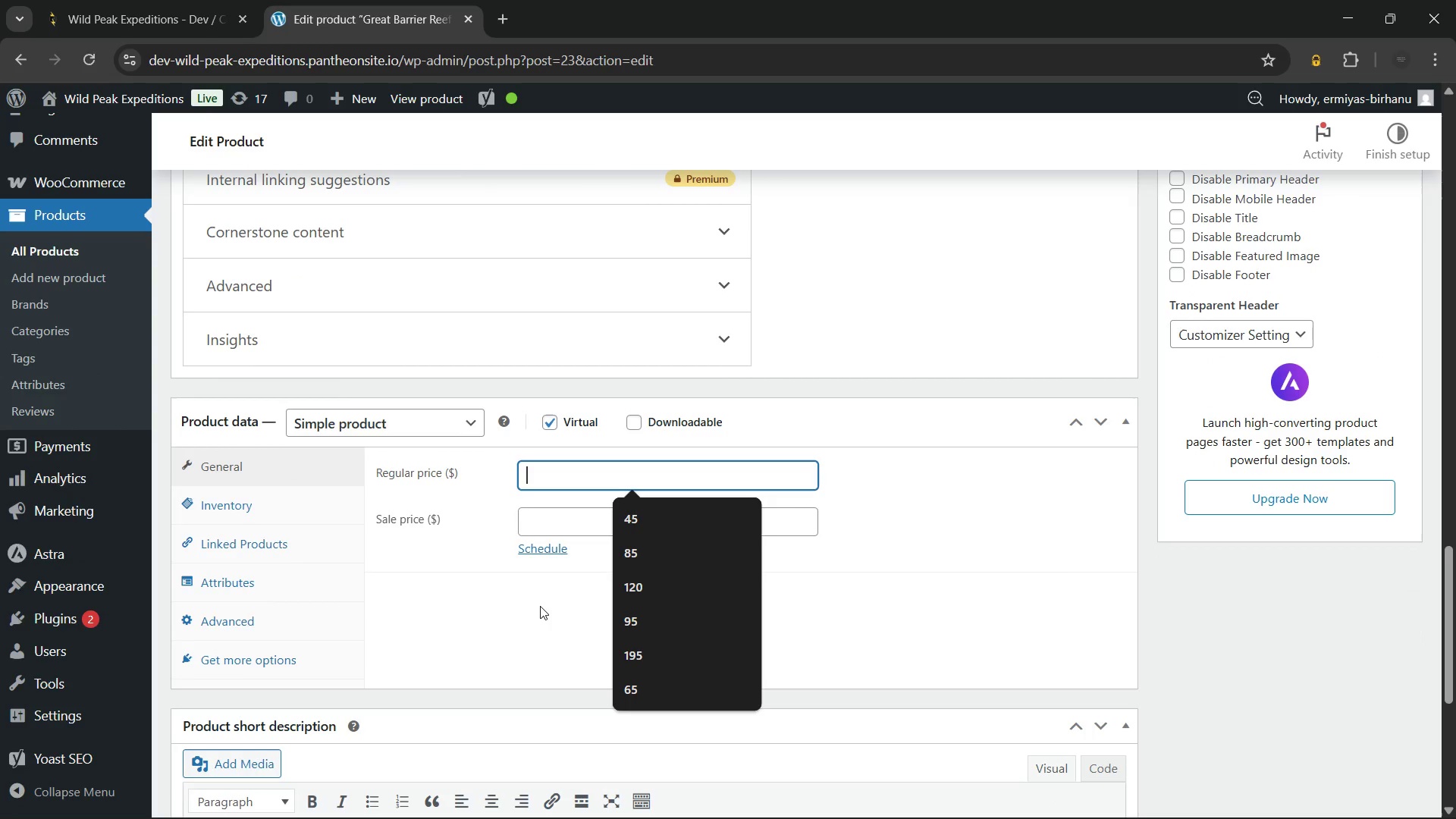 
wait(6.98)
 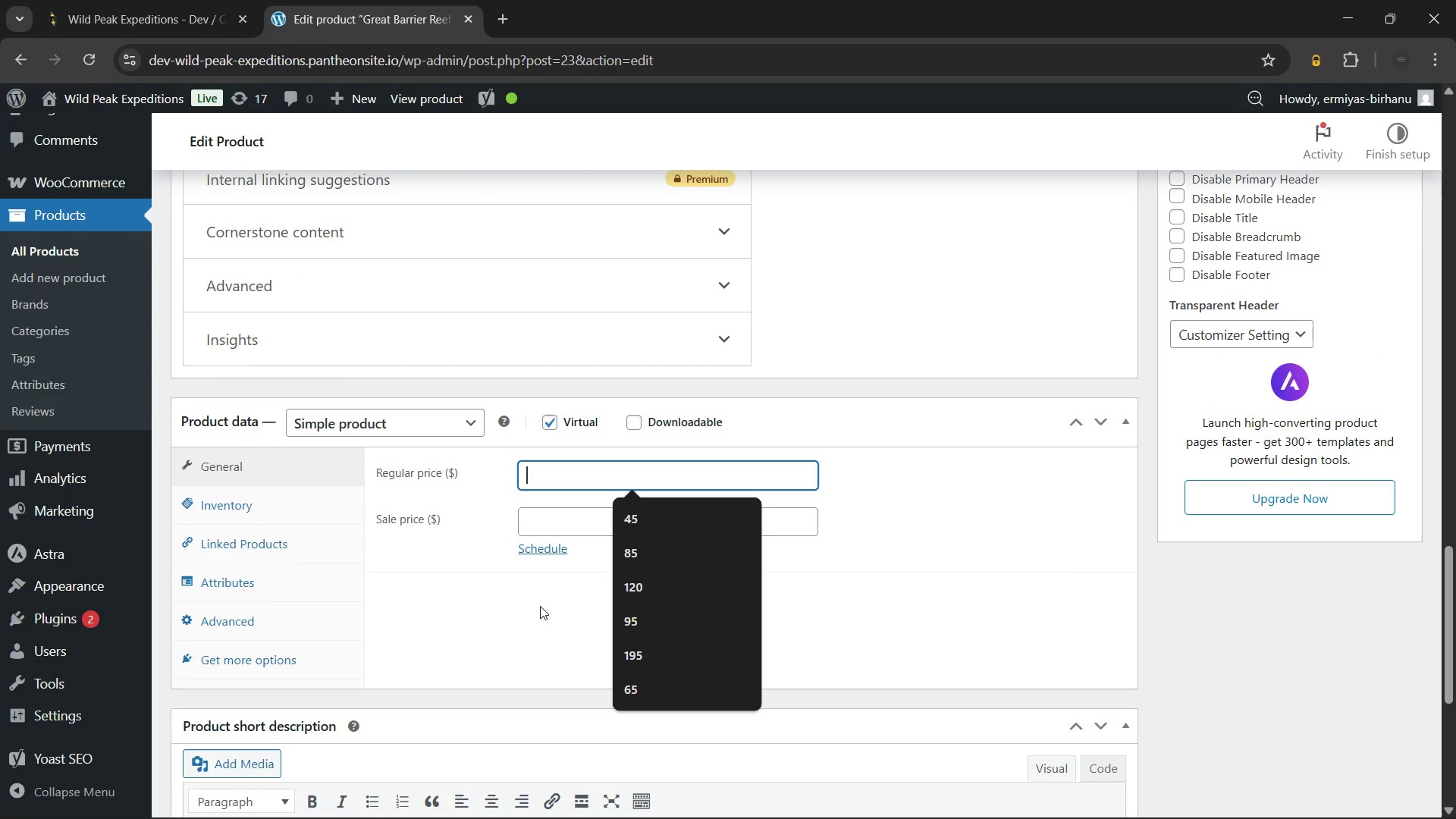 
key(Numpad1)
 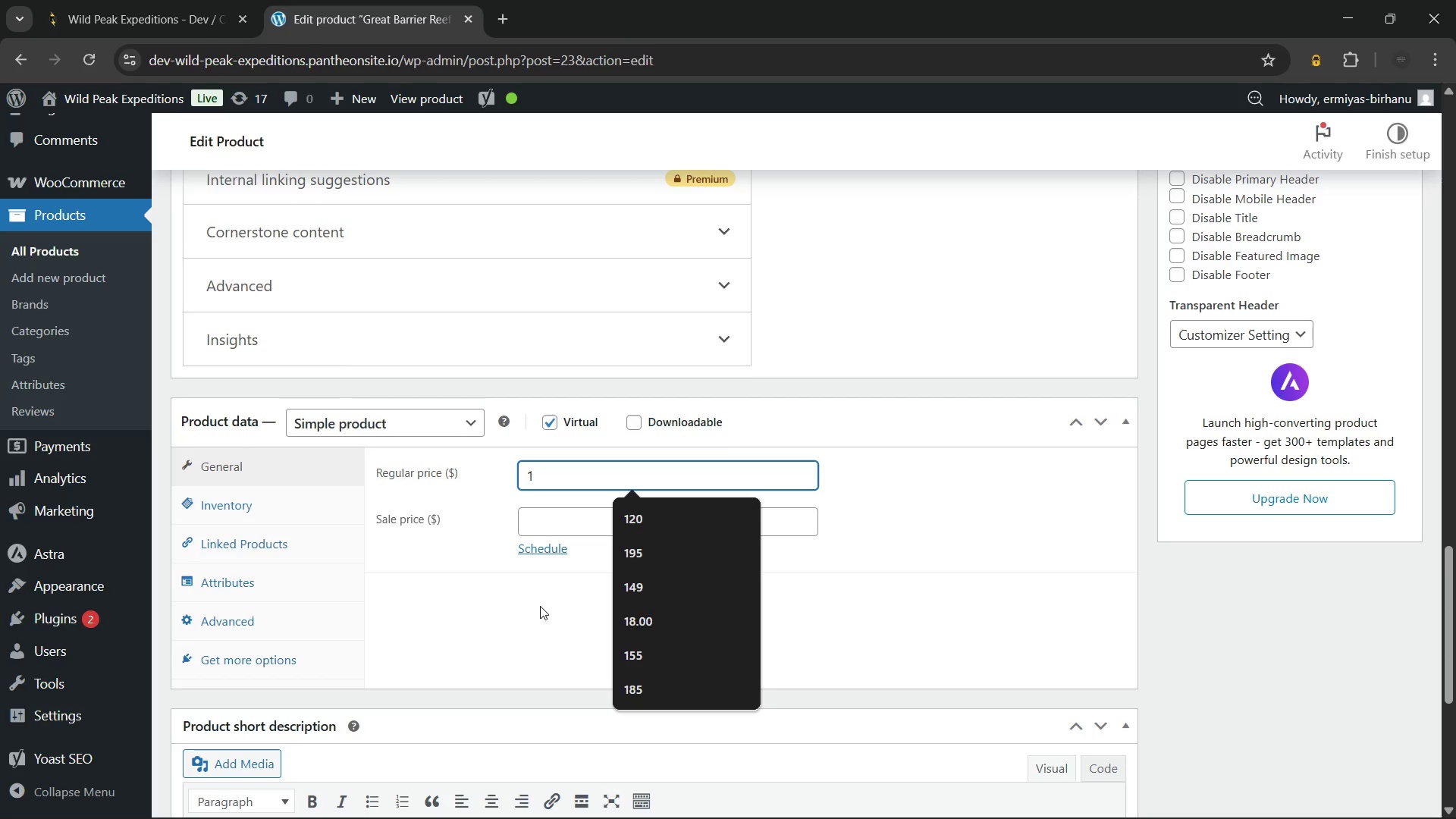 
key(Numpad8)
 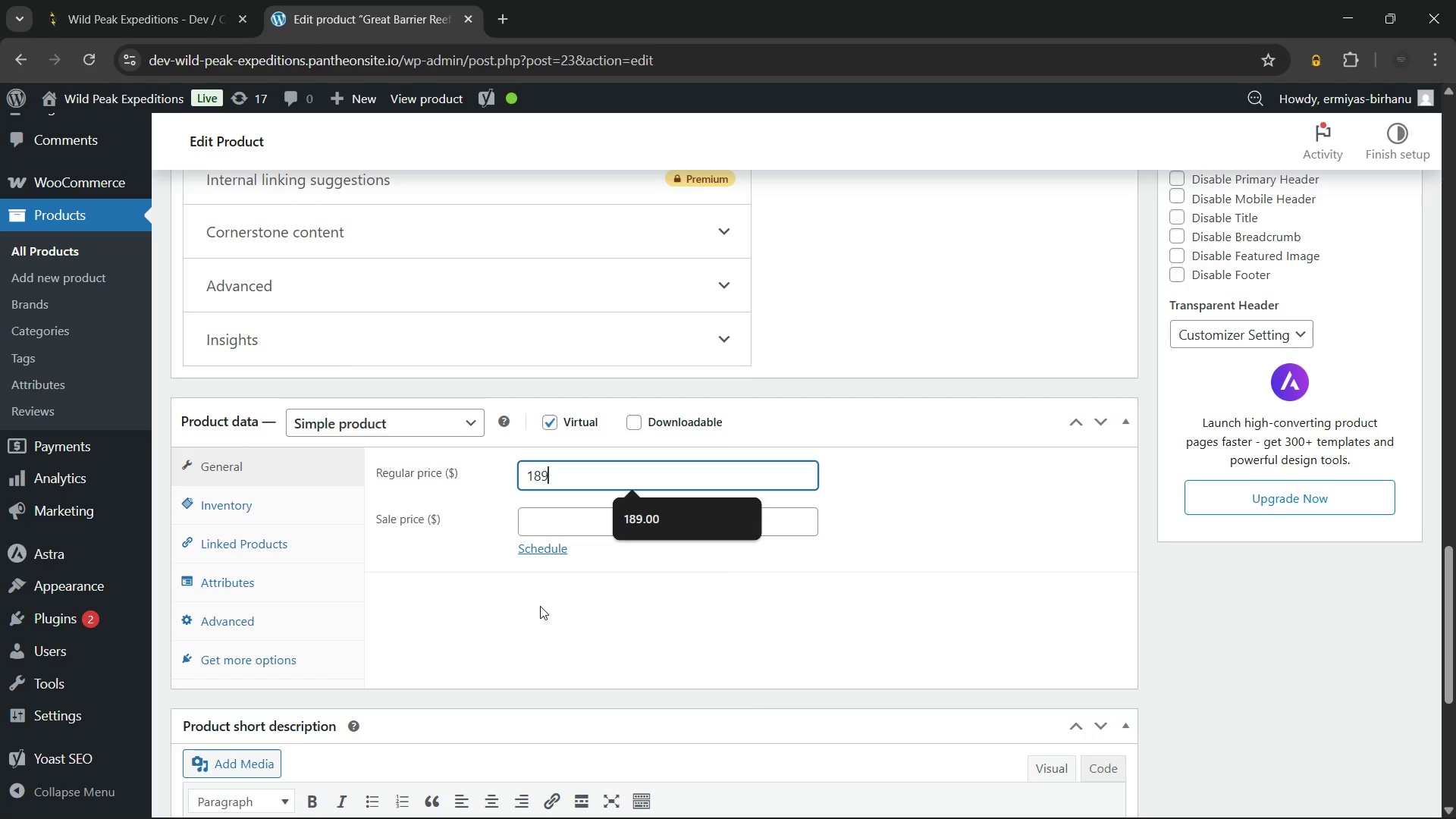 
key(Numpad9)
 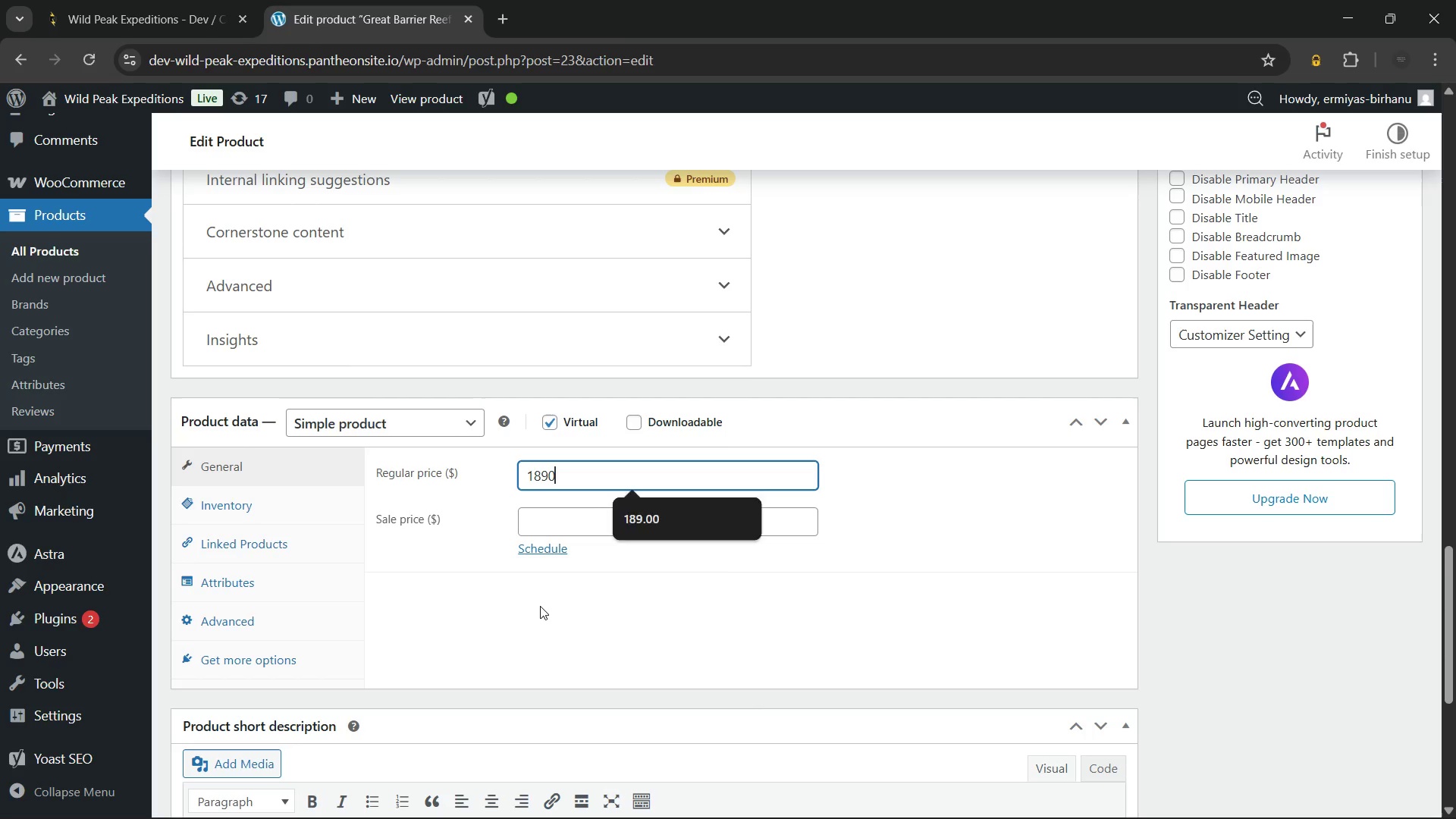 
key(Numpad0)
 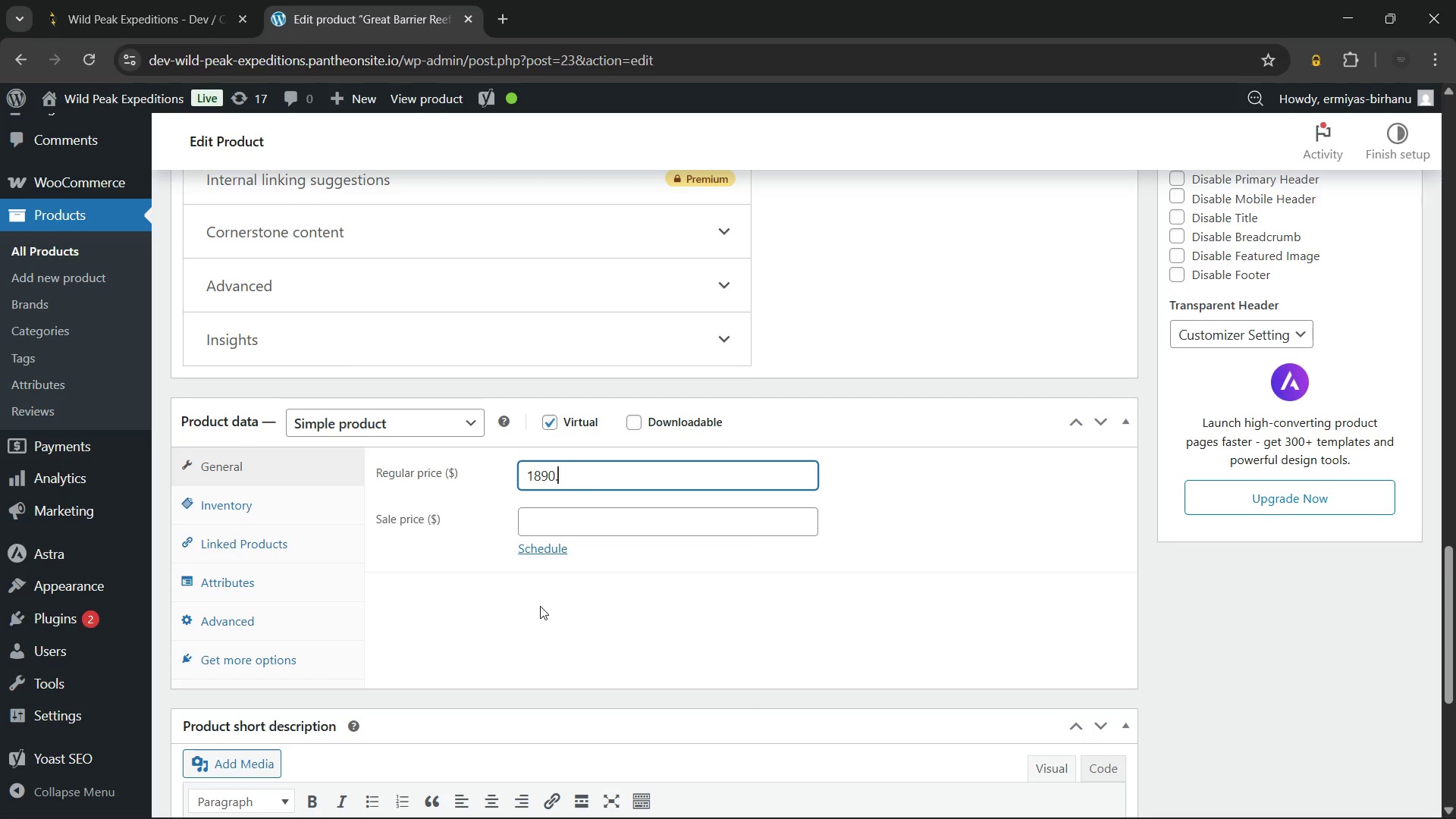 
key(NumpadDecimal)
 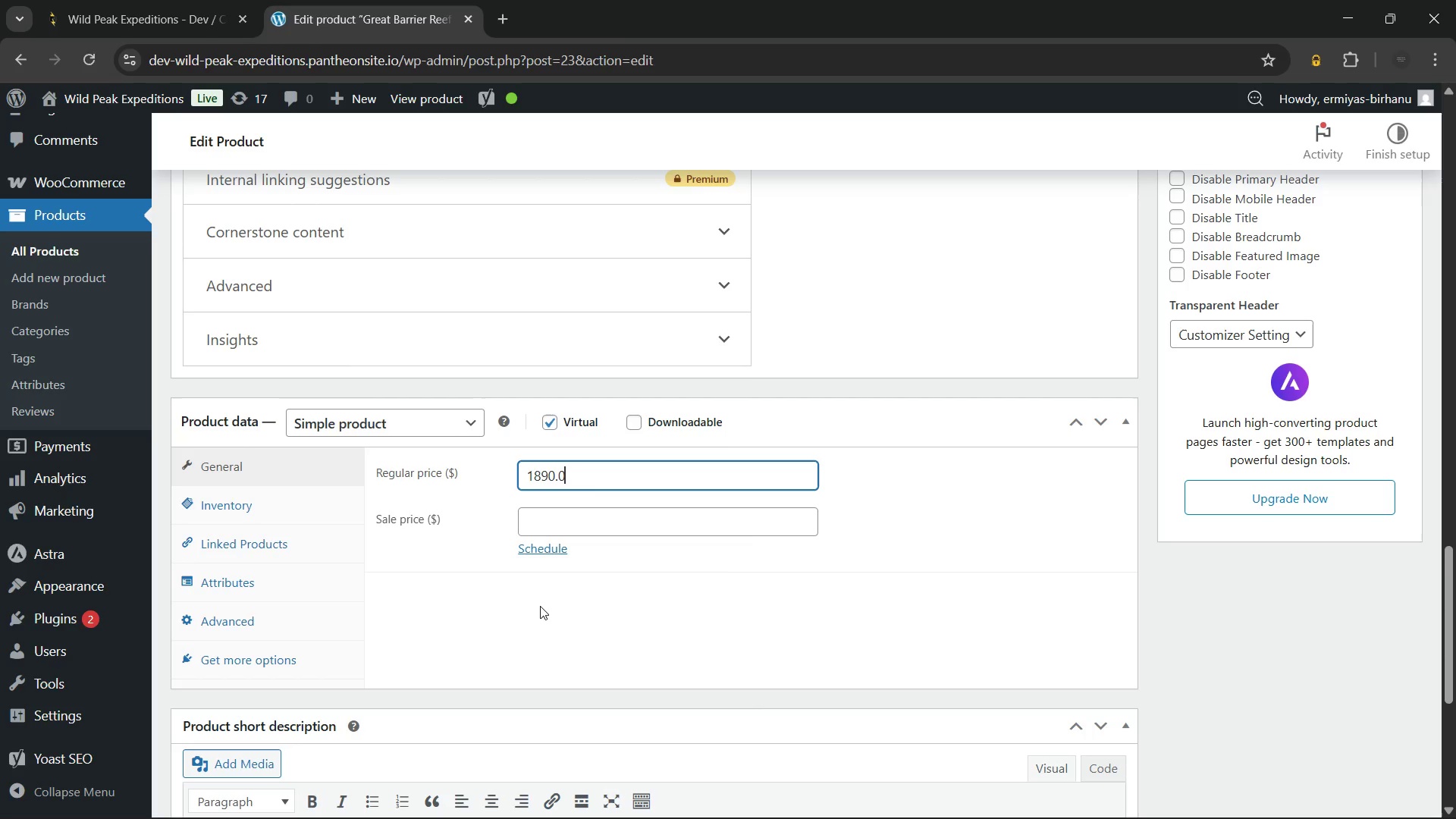 
key(Numpad0)
 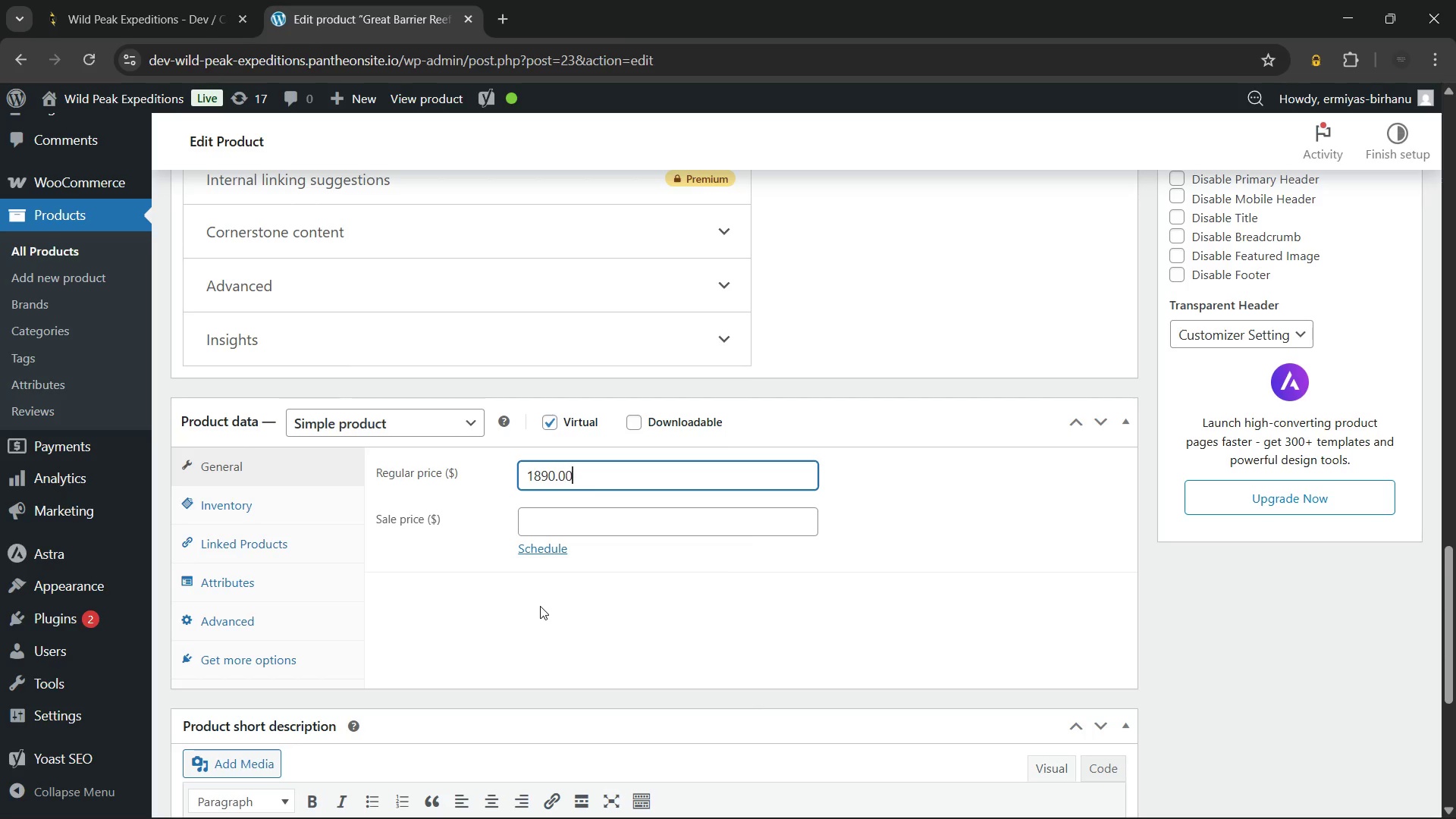 
key(Numpad0)
 